 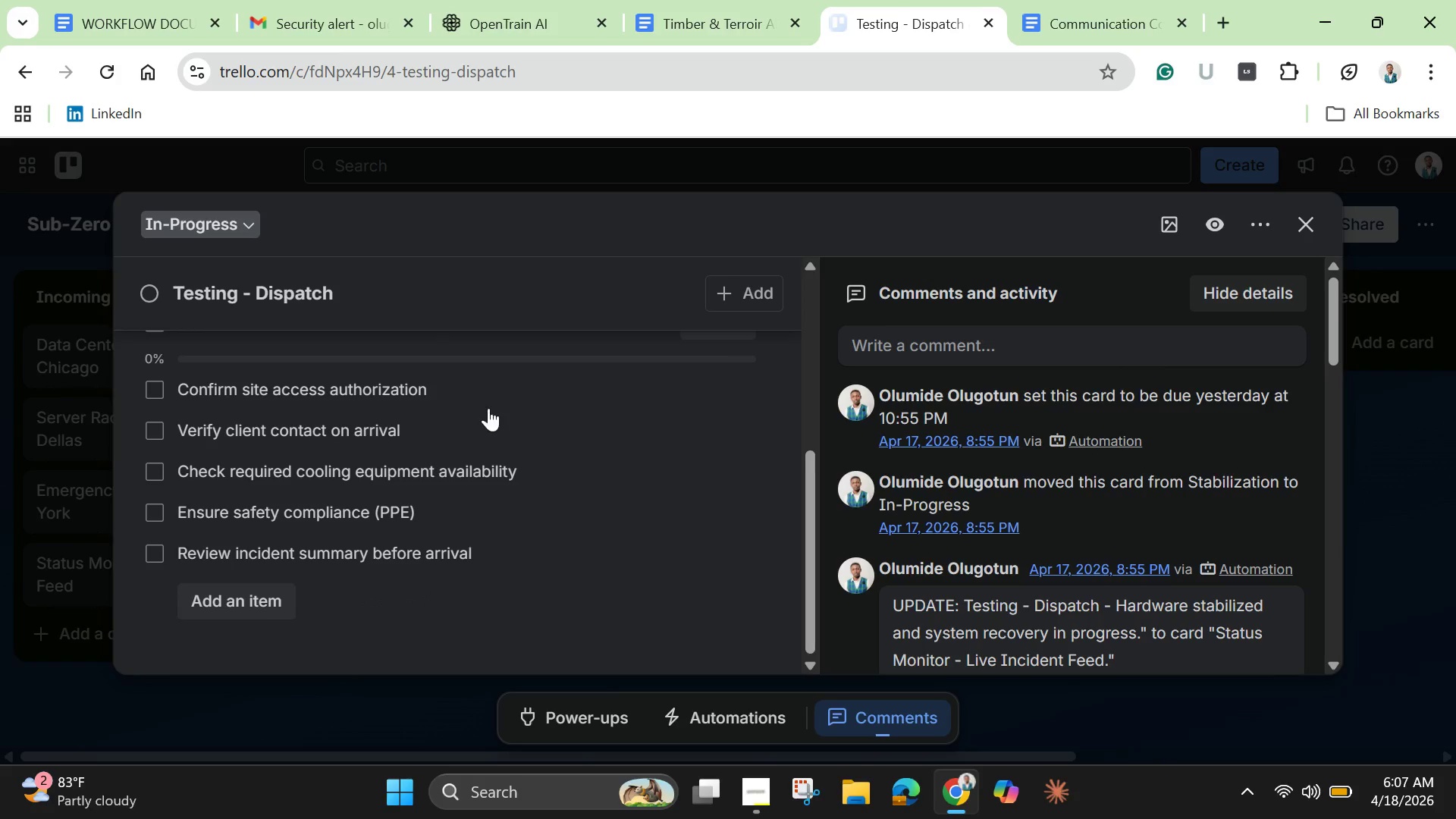 
scroll: coordinate [488, 408], scroll_direction: up, amount: 5.0
 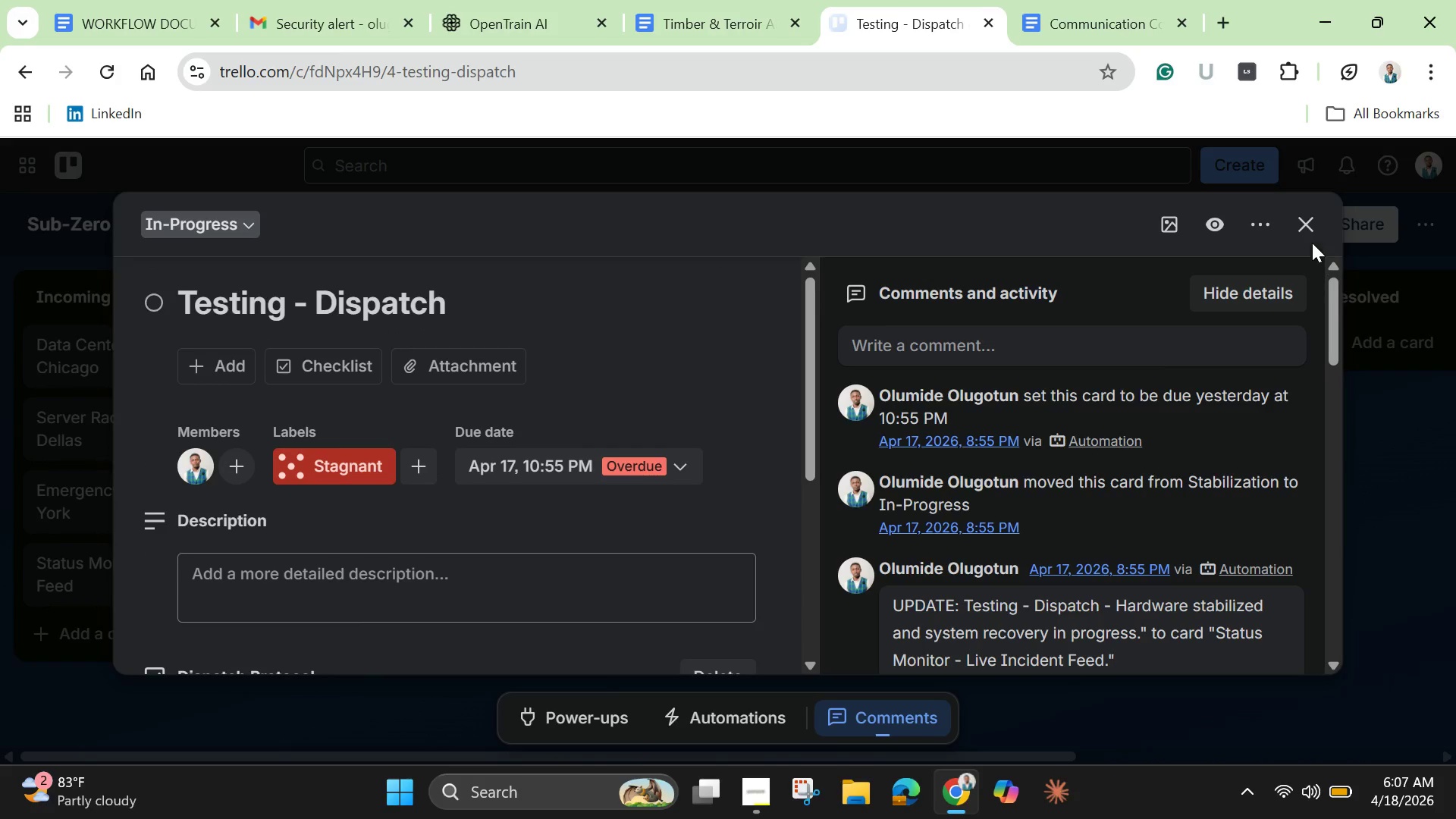 
left_click([1304, 223])
 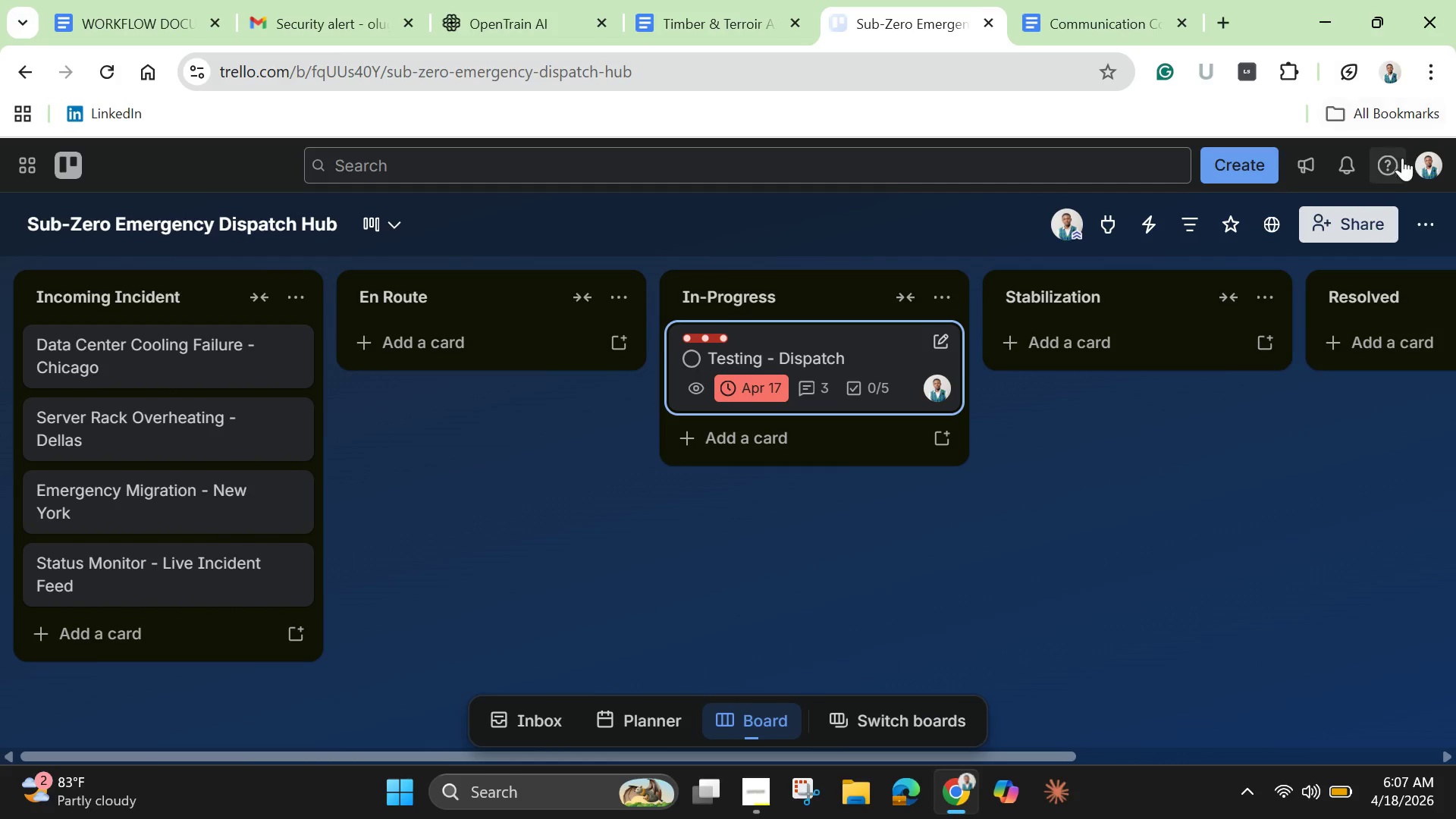 
left_click([1429, 220])
 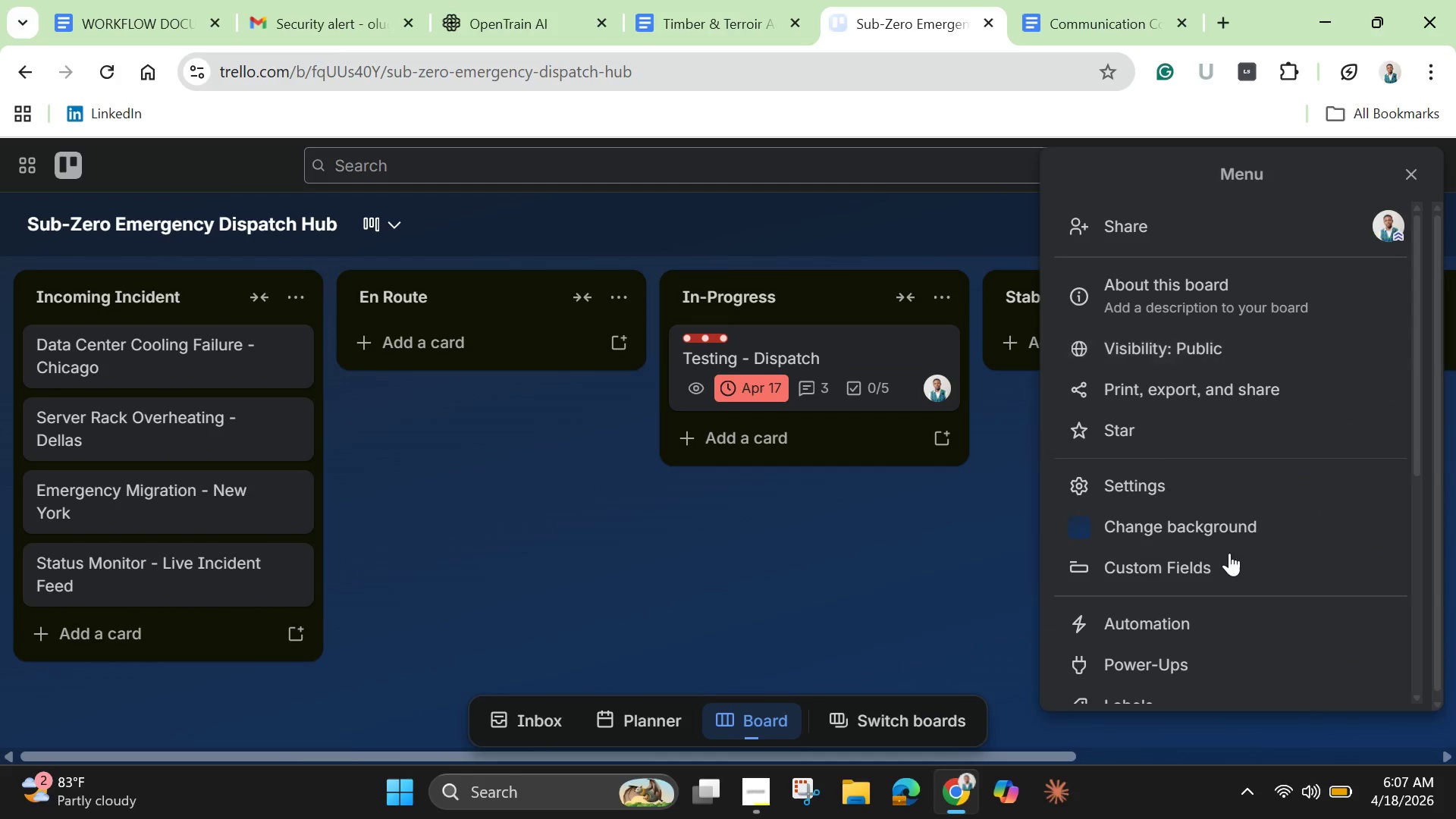 
scroll: coordinate [1228, 559], scroll_direction: down, amount: 2.0
 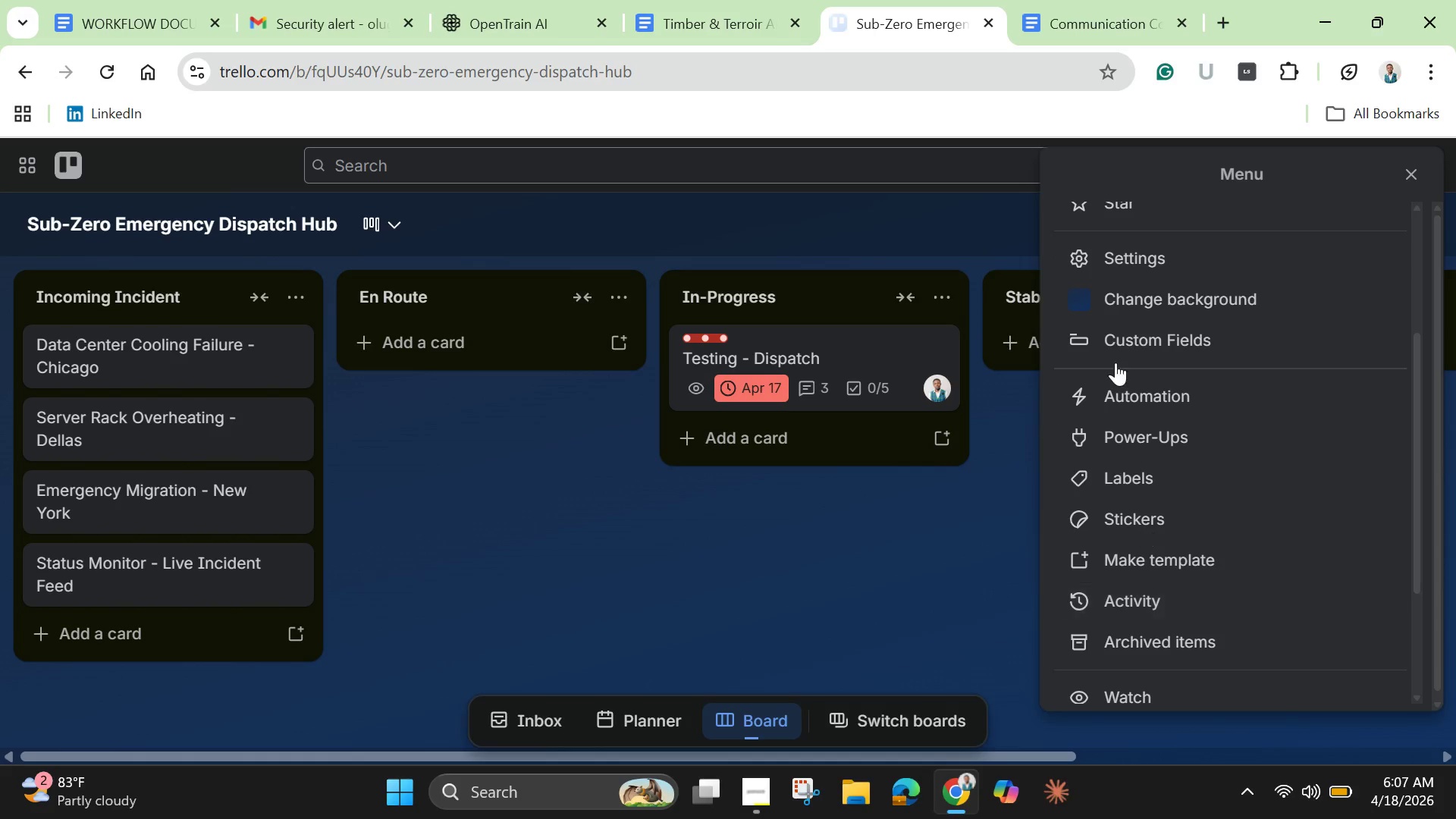 
left_click([1131, 394])
 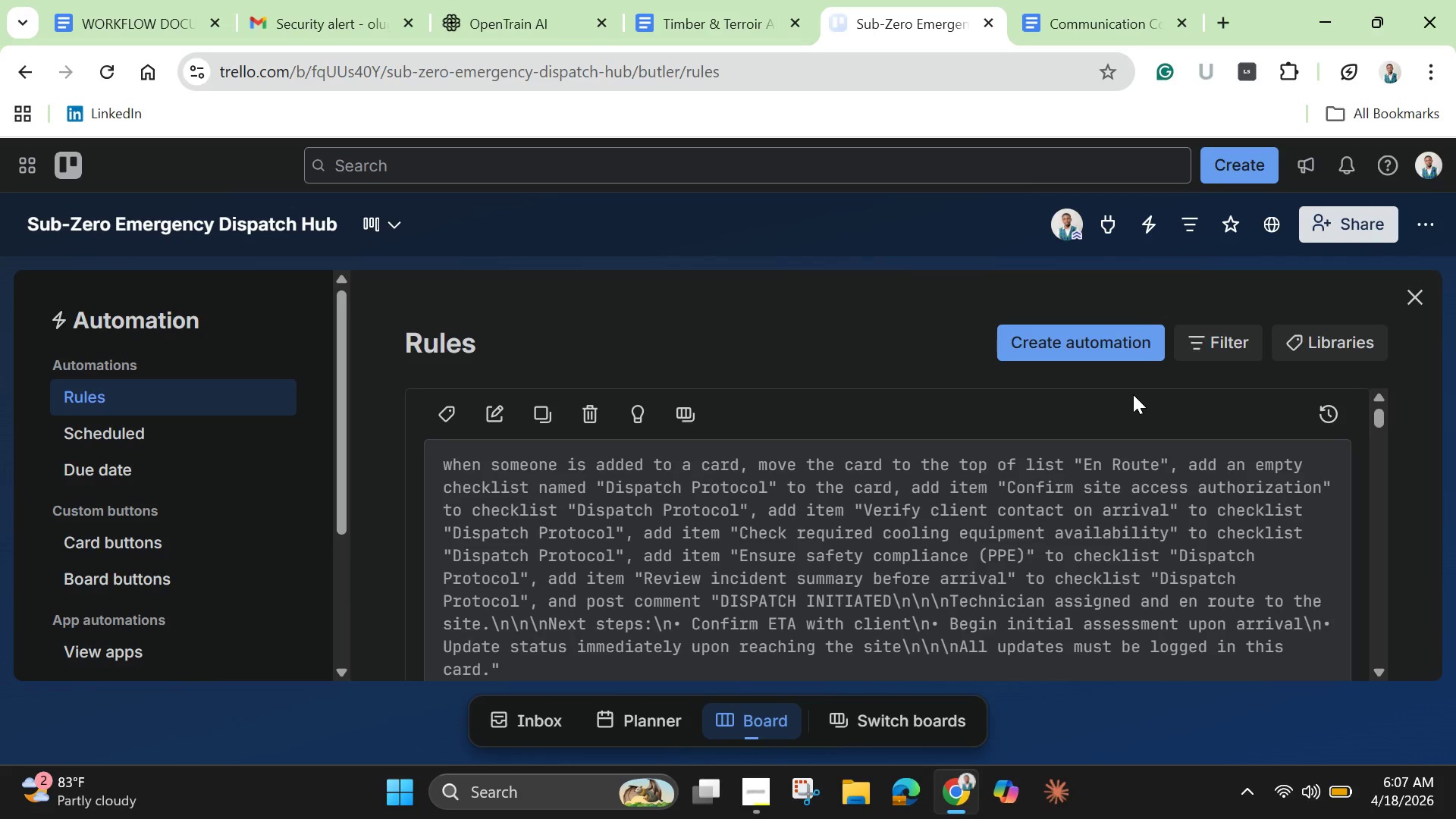 
wait(11.12)
 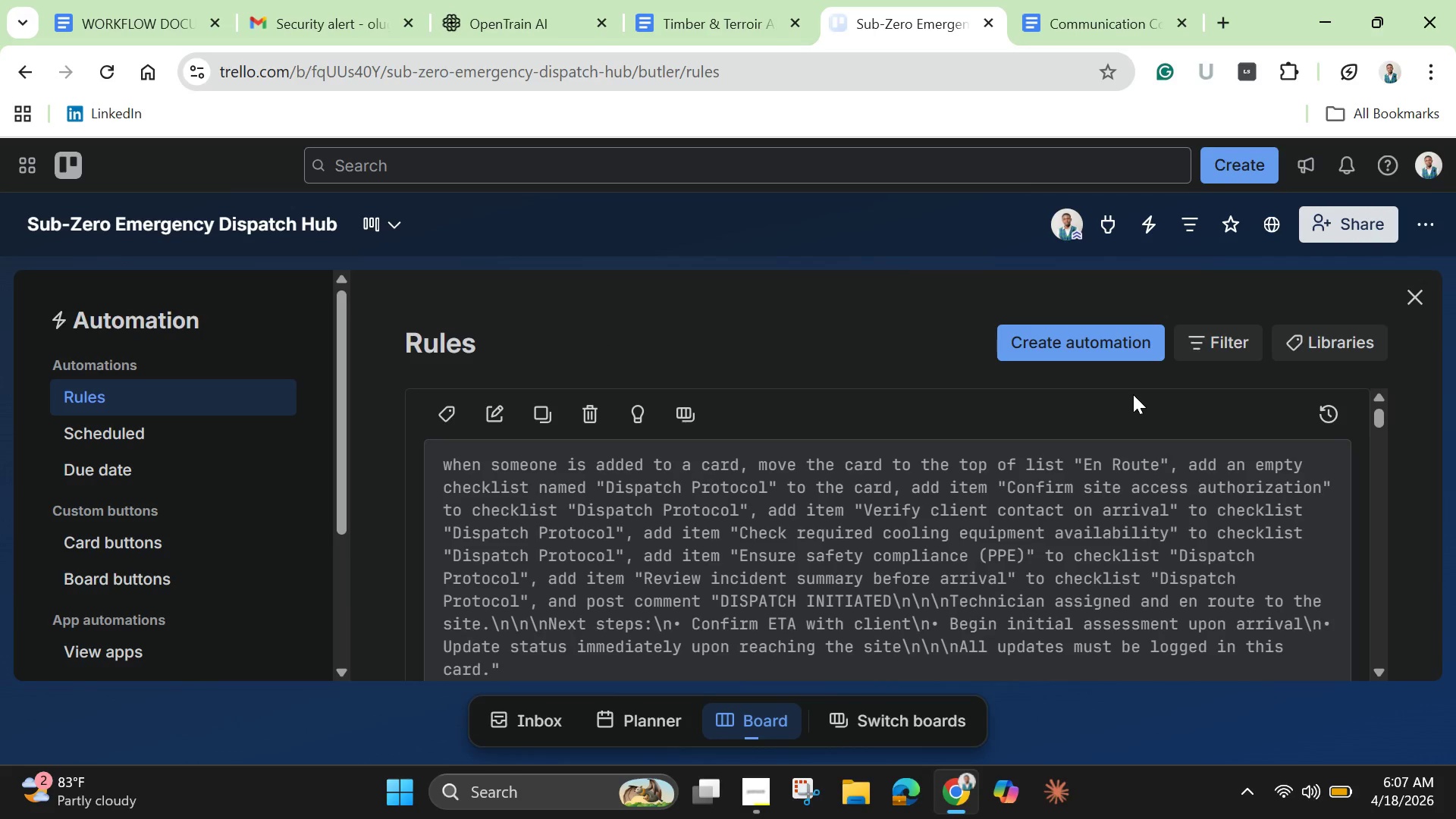 
scroll: coordinate [1097, 407], scroll_direction: down, amount: 1.0
 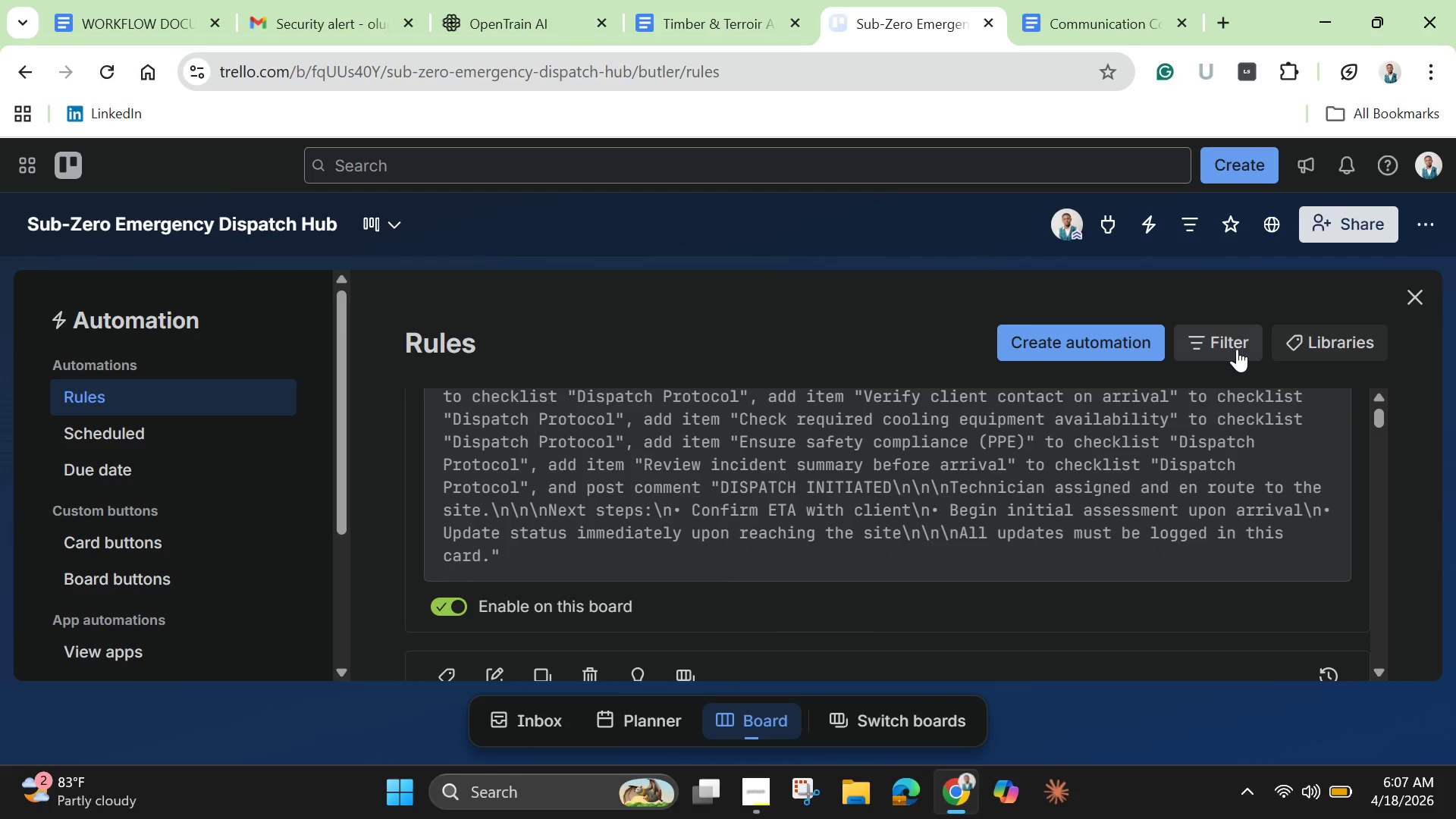 
left_click([1237, 349])
 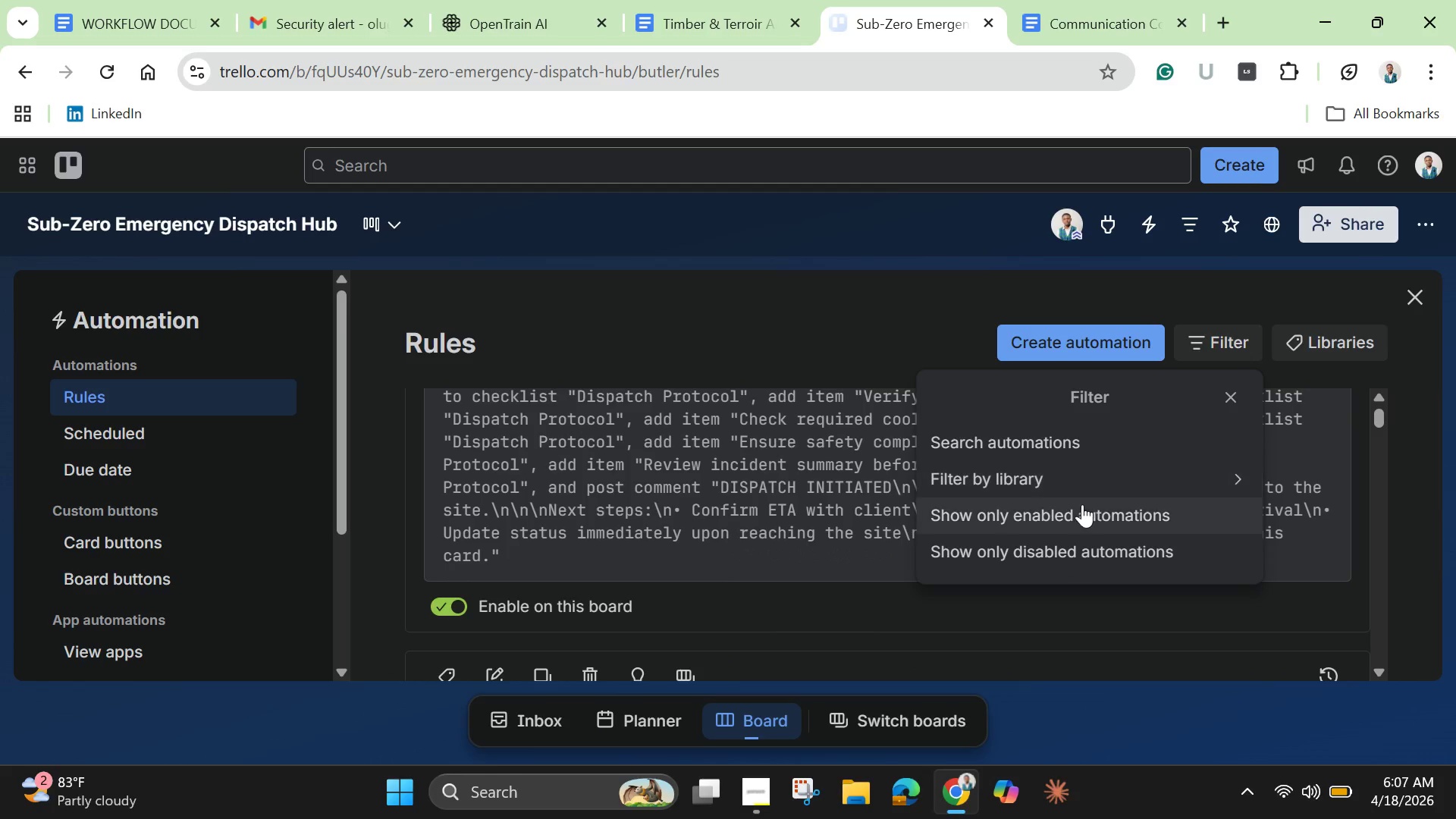 
left_click([1082, 506])
 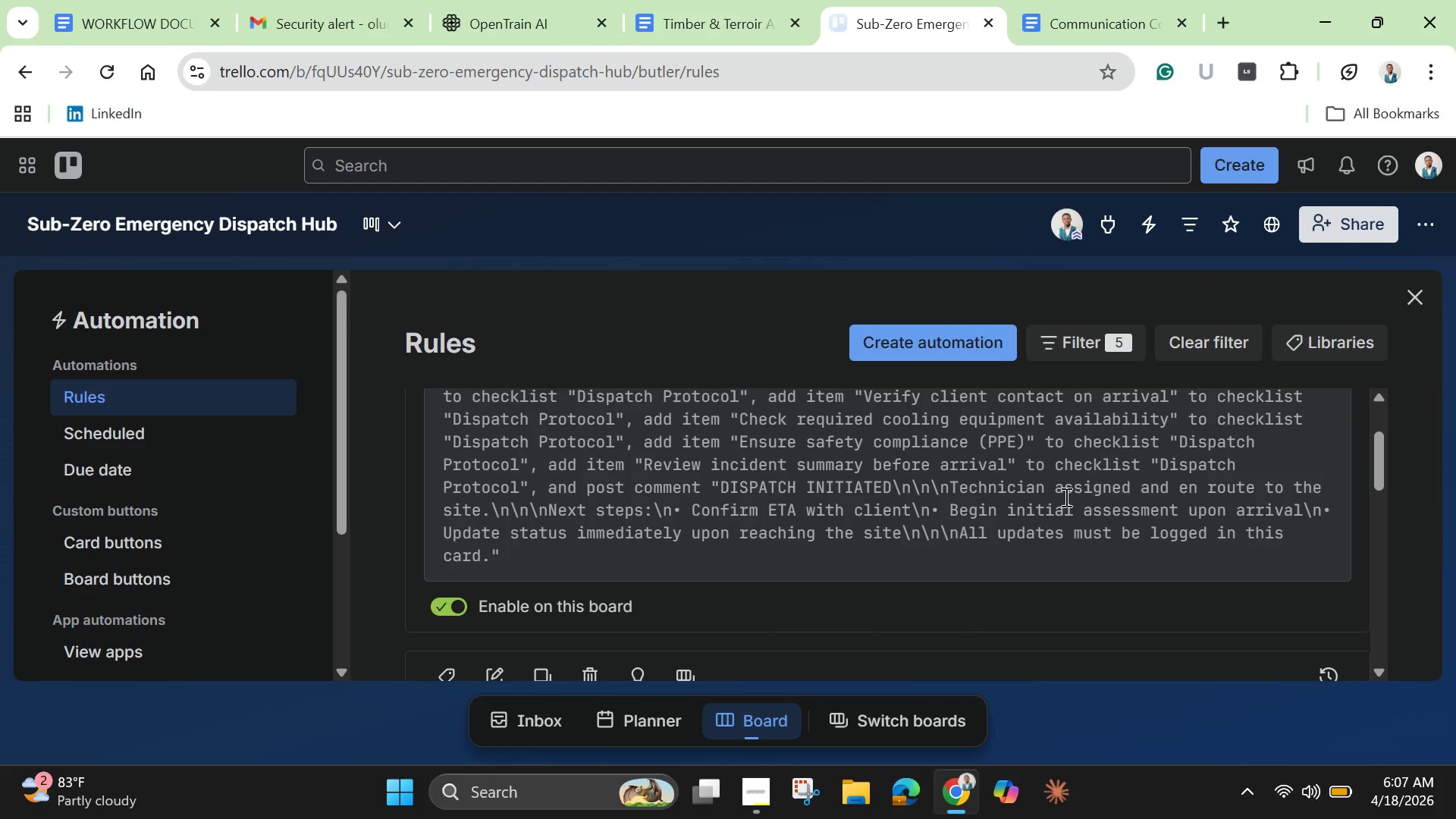 
scroll: coordinate [1065, 497], scroll_direction: down, amount: 6.0
 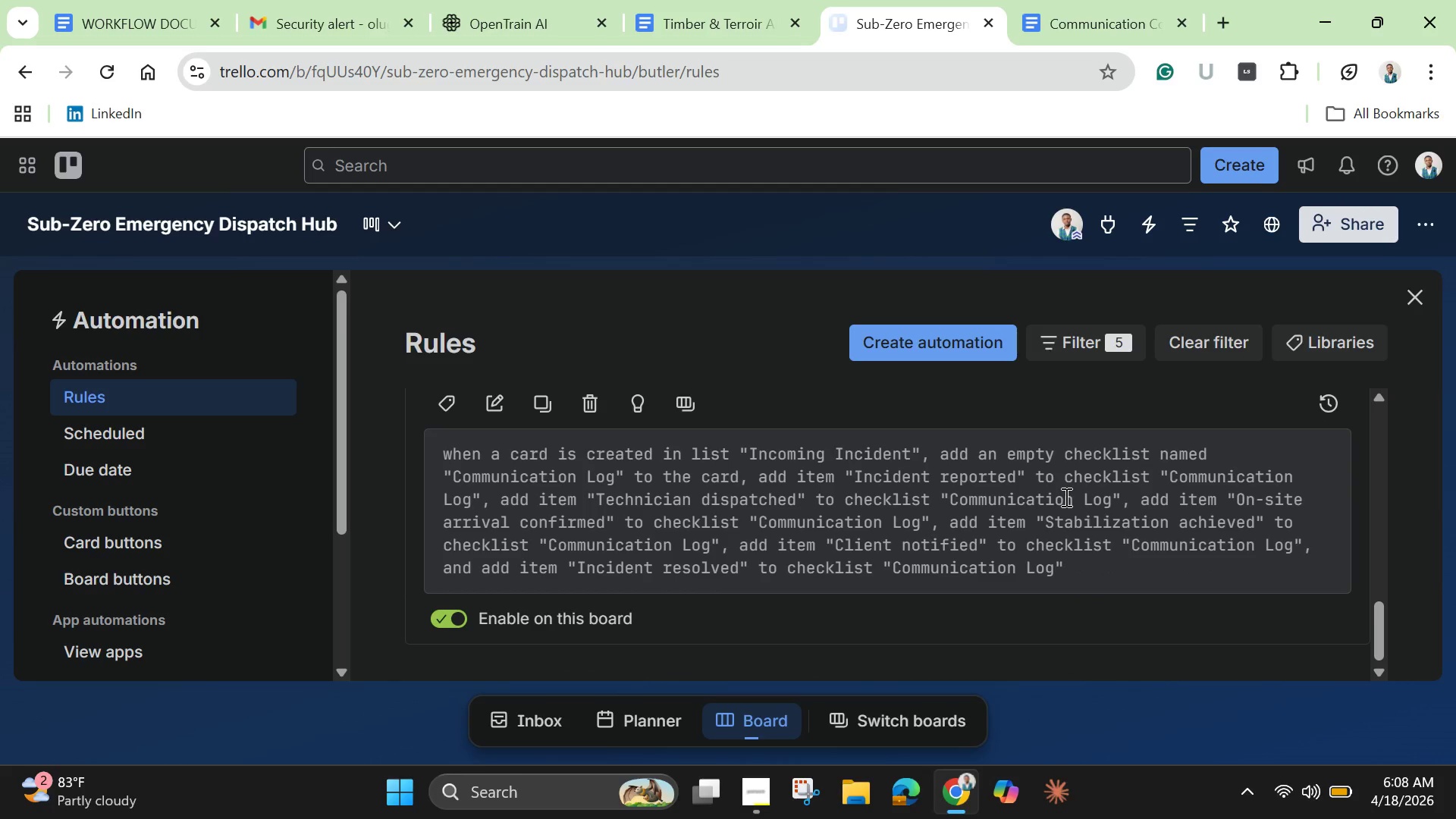 
scroll: coordinate [1065, 497], scroll_direction: up, amount: 3.0
 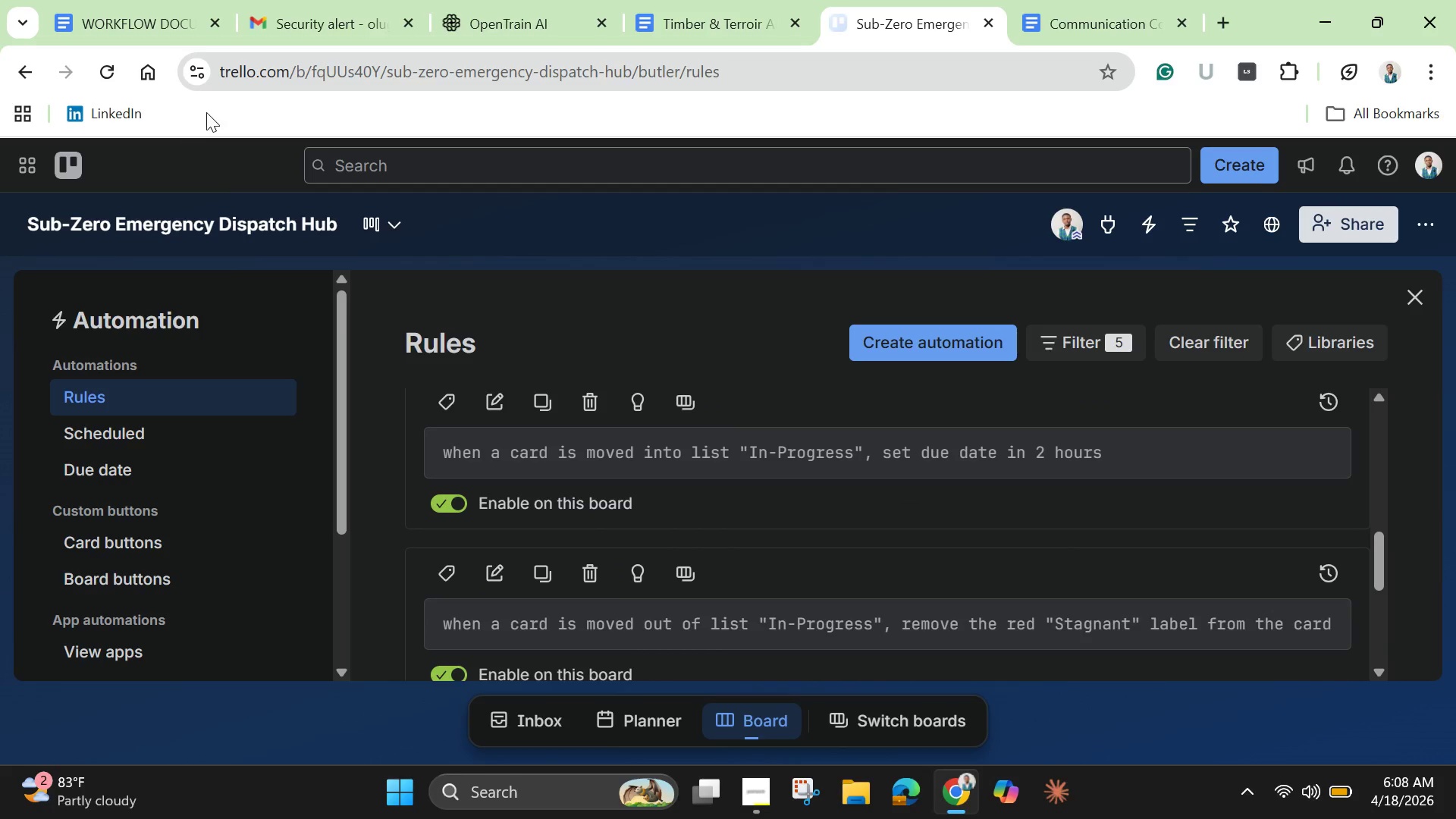 
mouse_move([682, 14])
 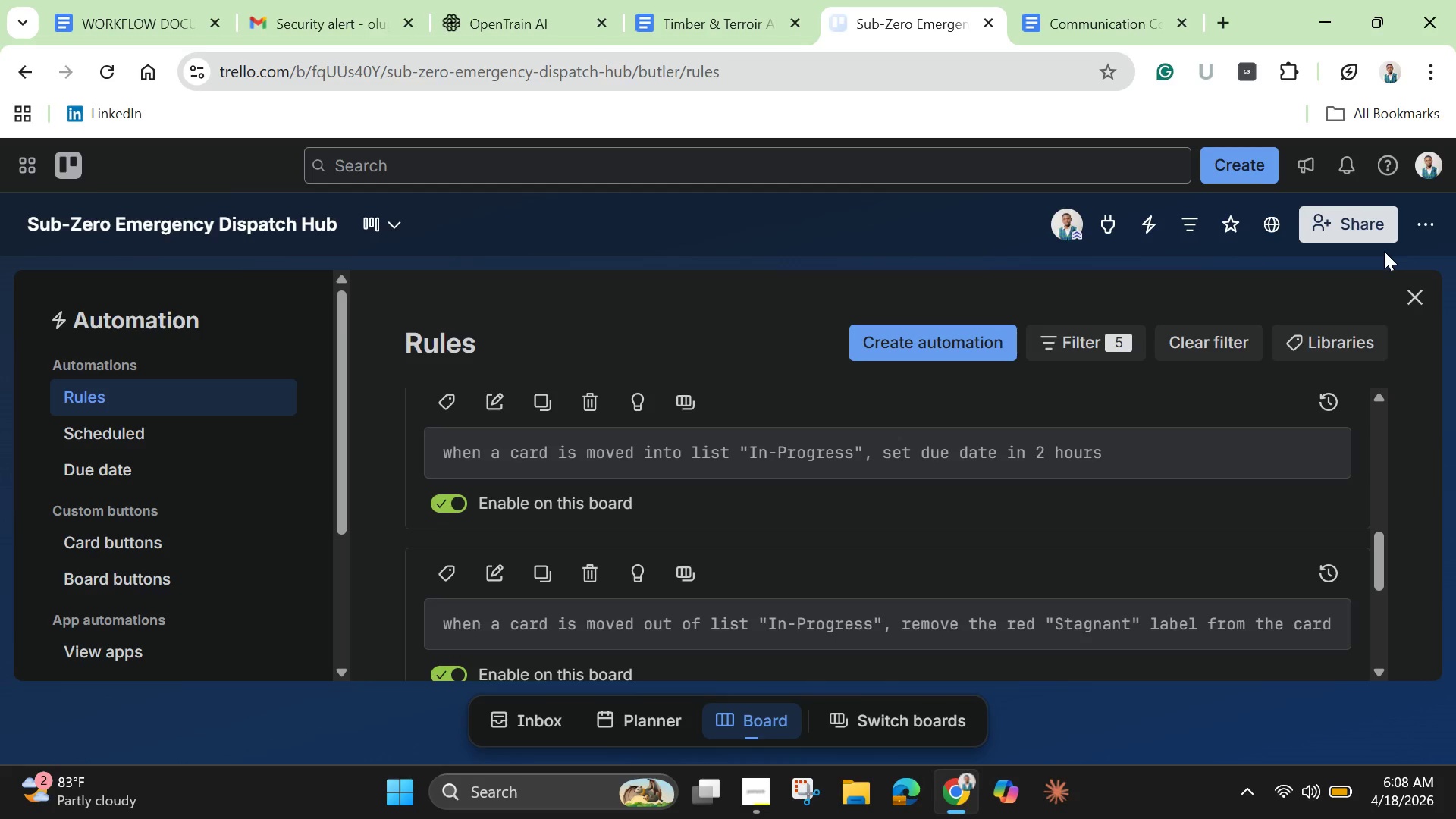 
wait(54.55)
 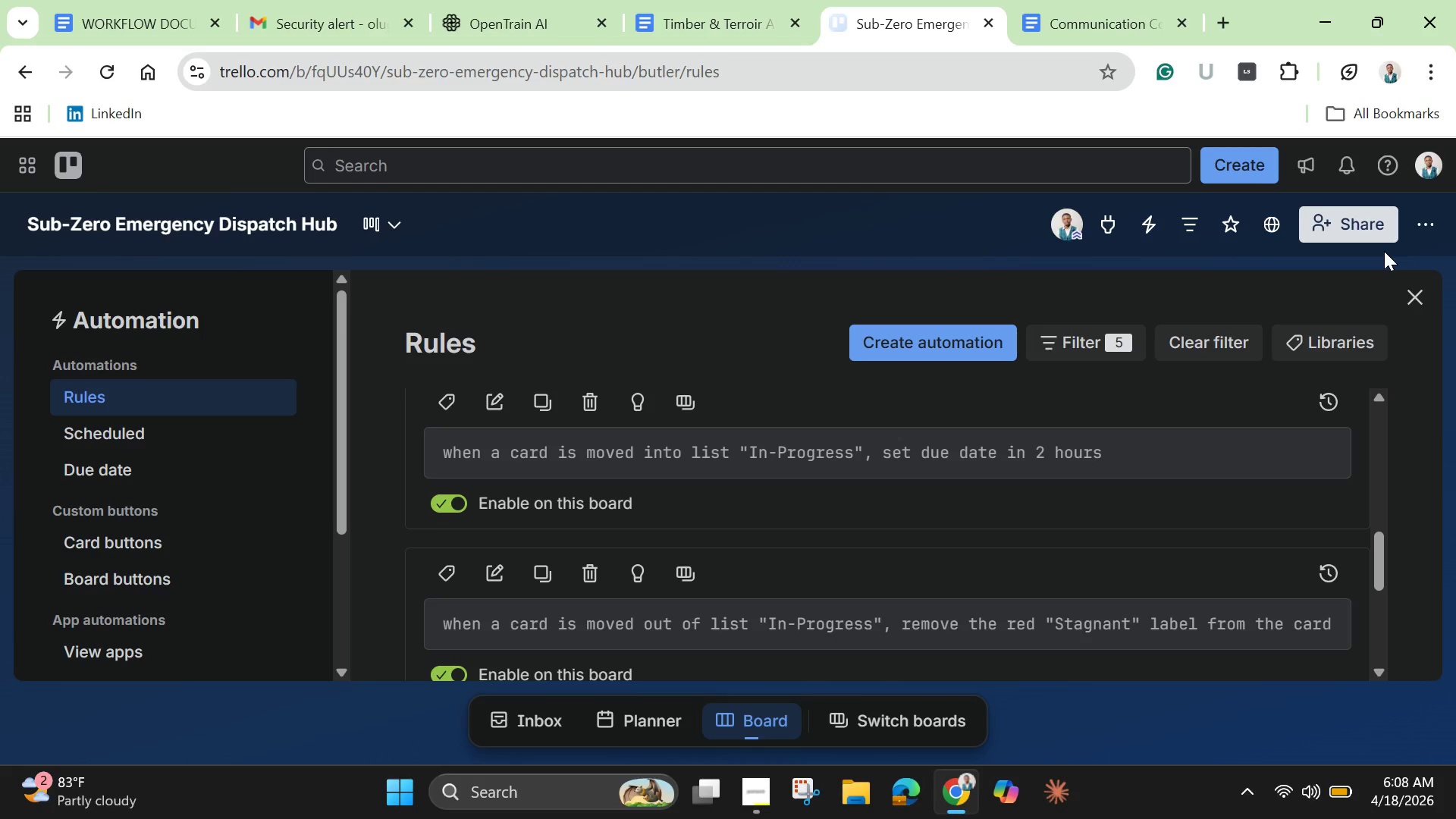 
scroll: coordinate [846, 620], scroll_direction: down, amount: 10.0
 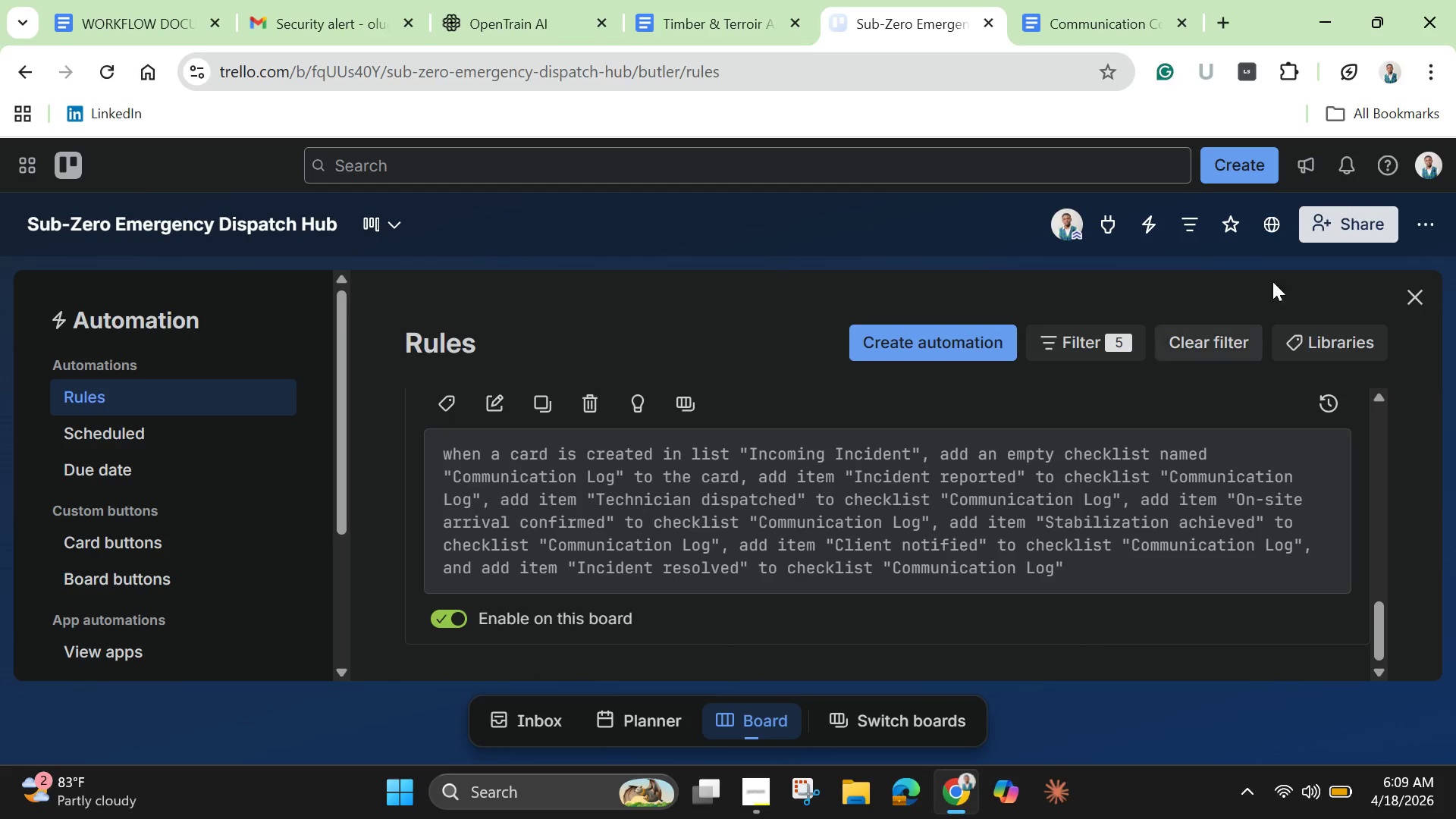 
wait(5.56)
 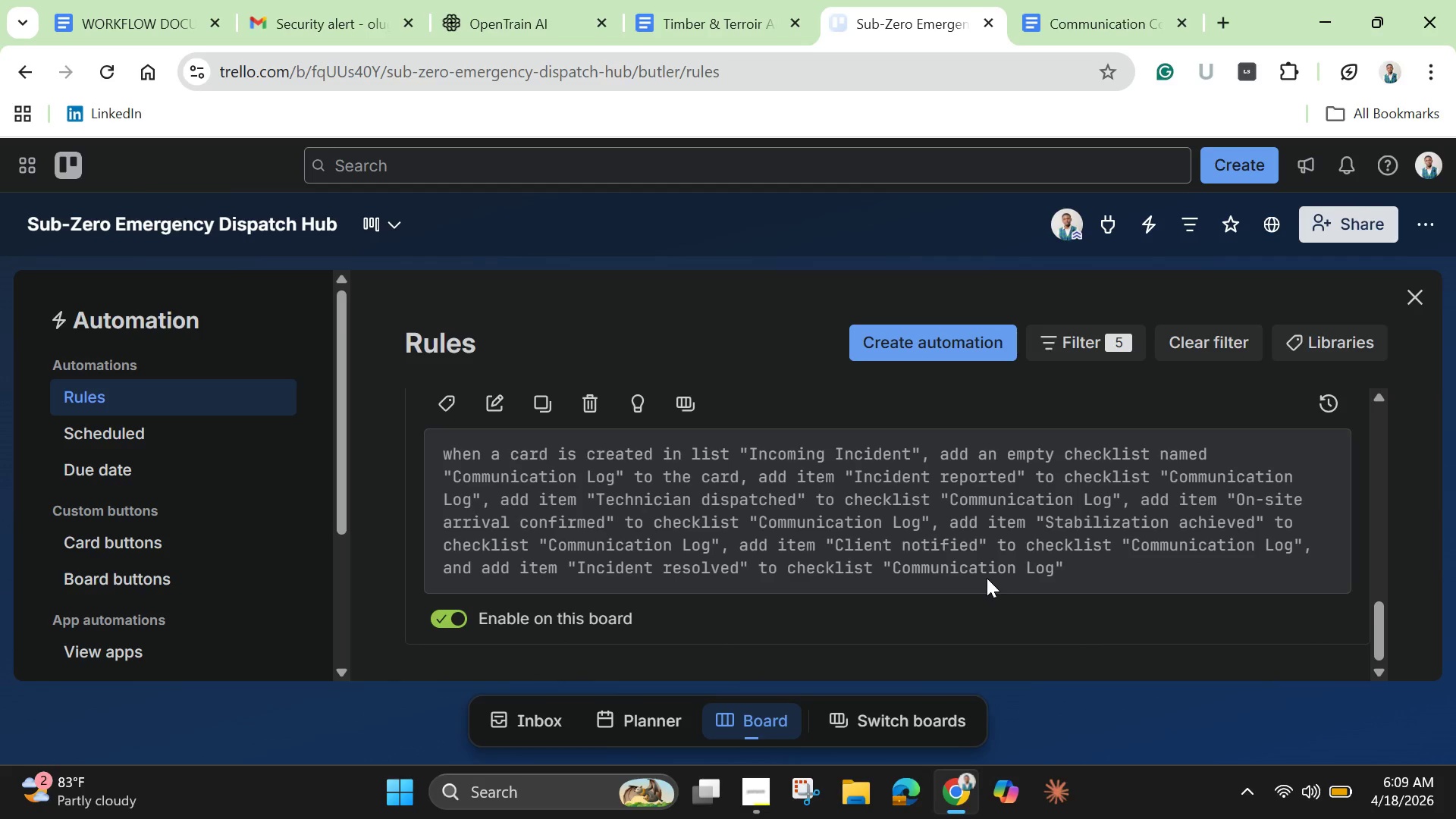 
left_click([952, 350])
 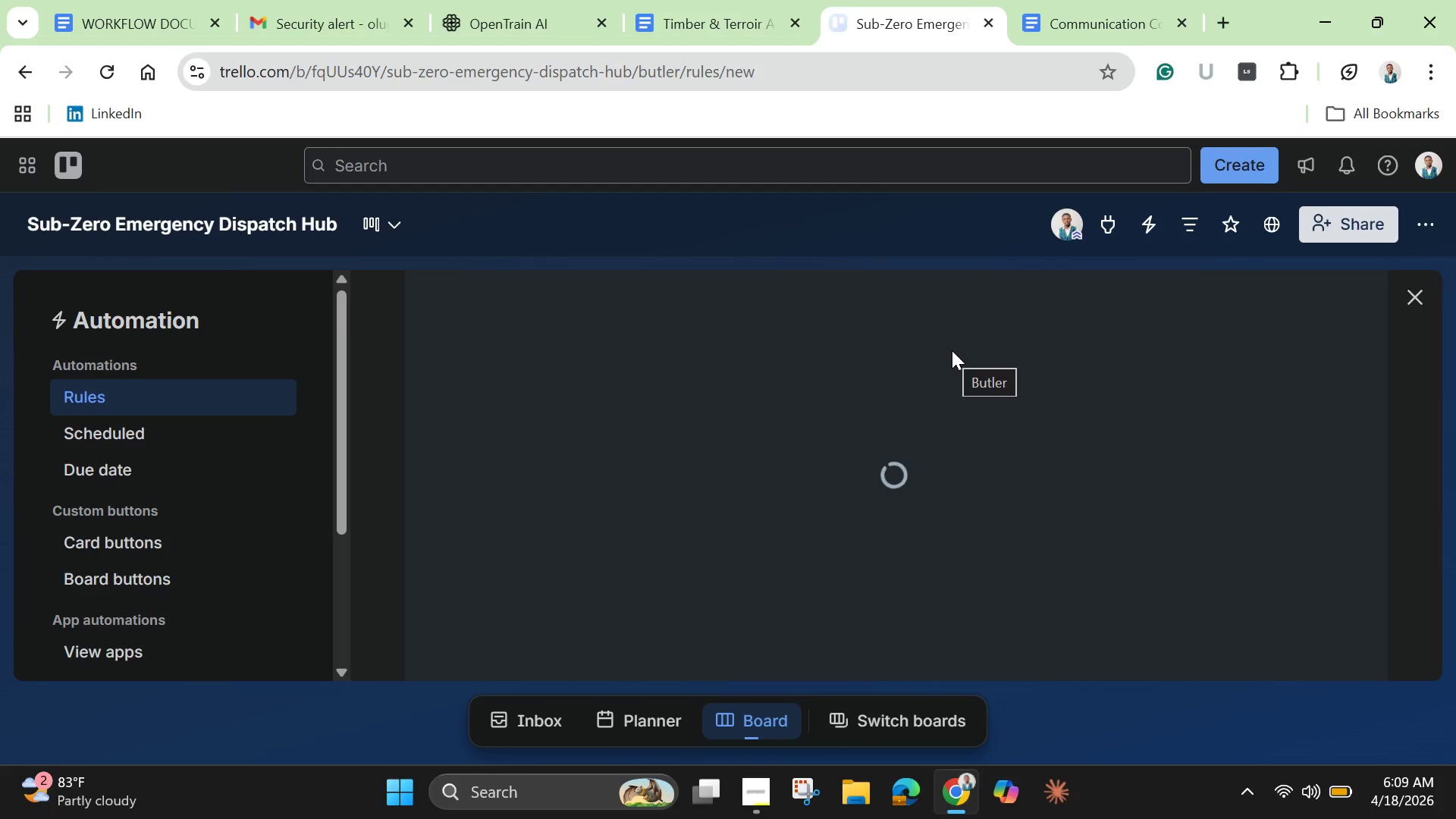 
wait(9.49)
 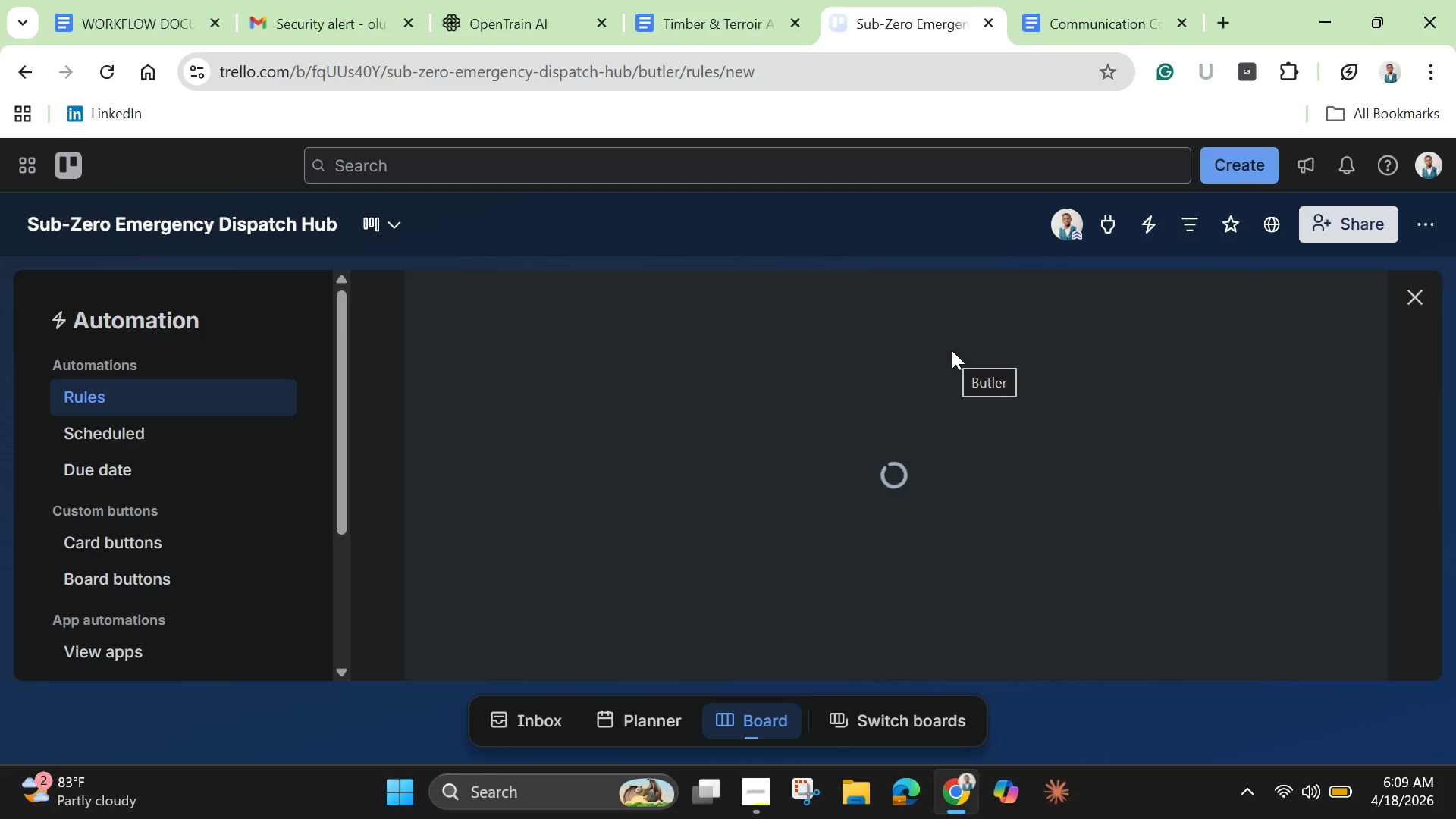 
scroll: coordinate [828, 502], scroll_direction: down, amount: 2.0
 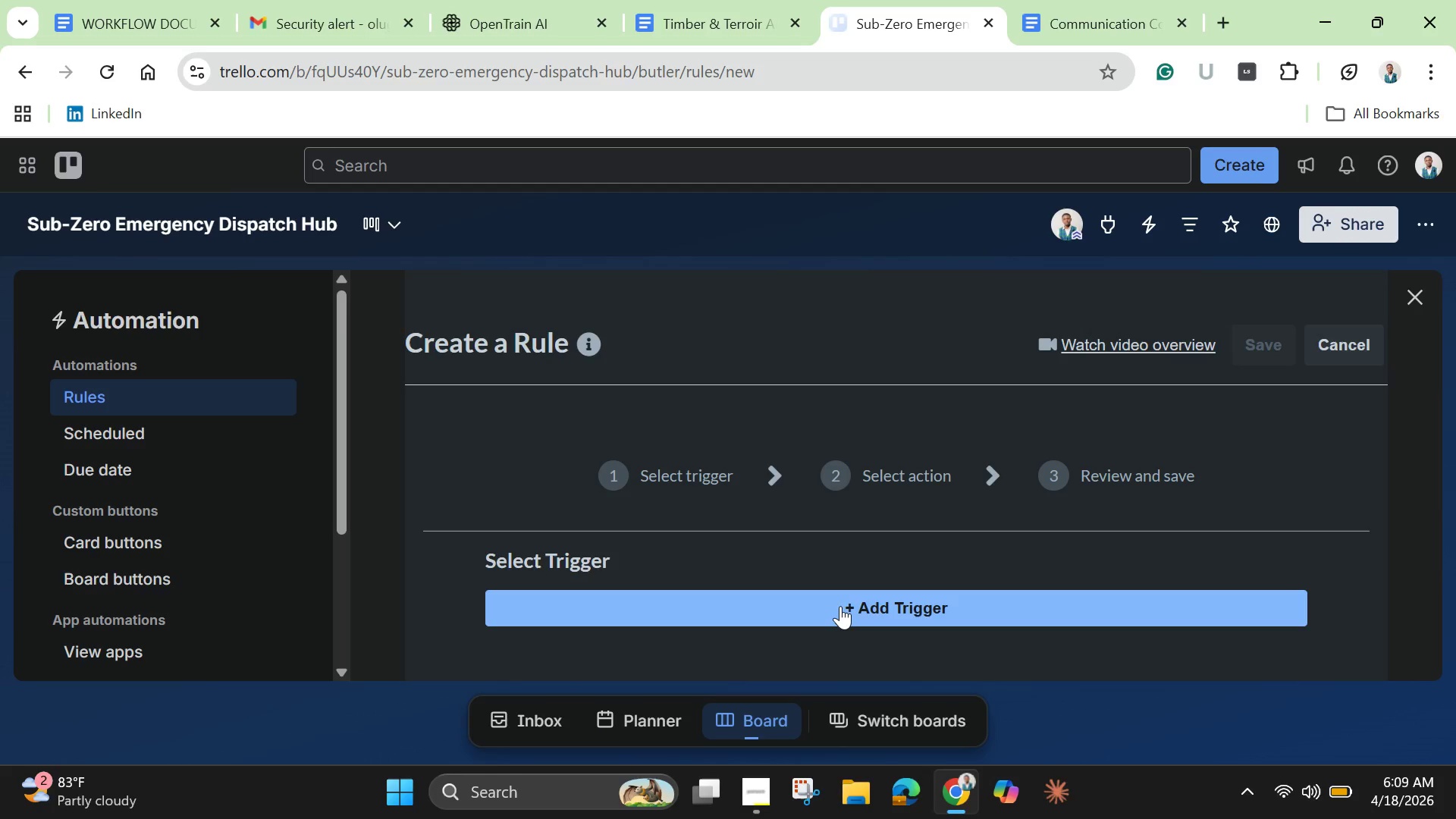 
left_click([840, 606])
 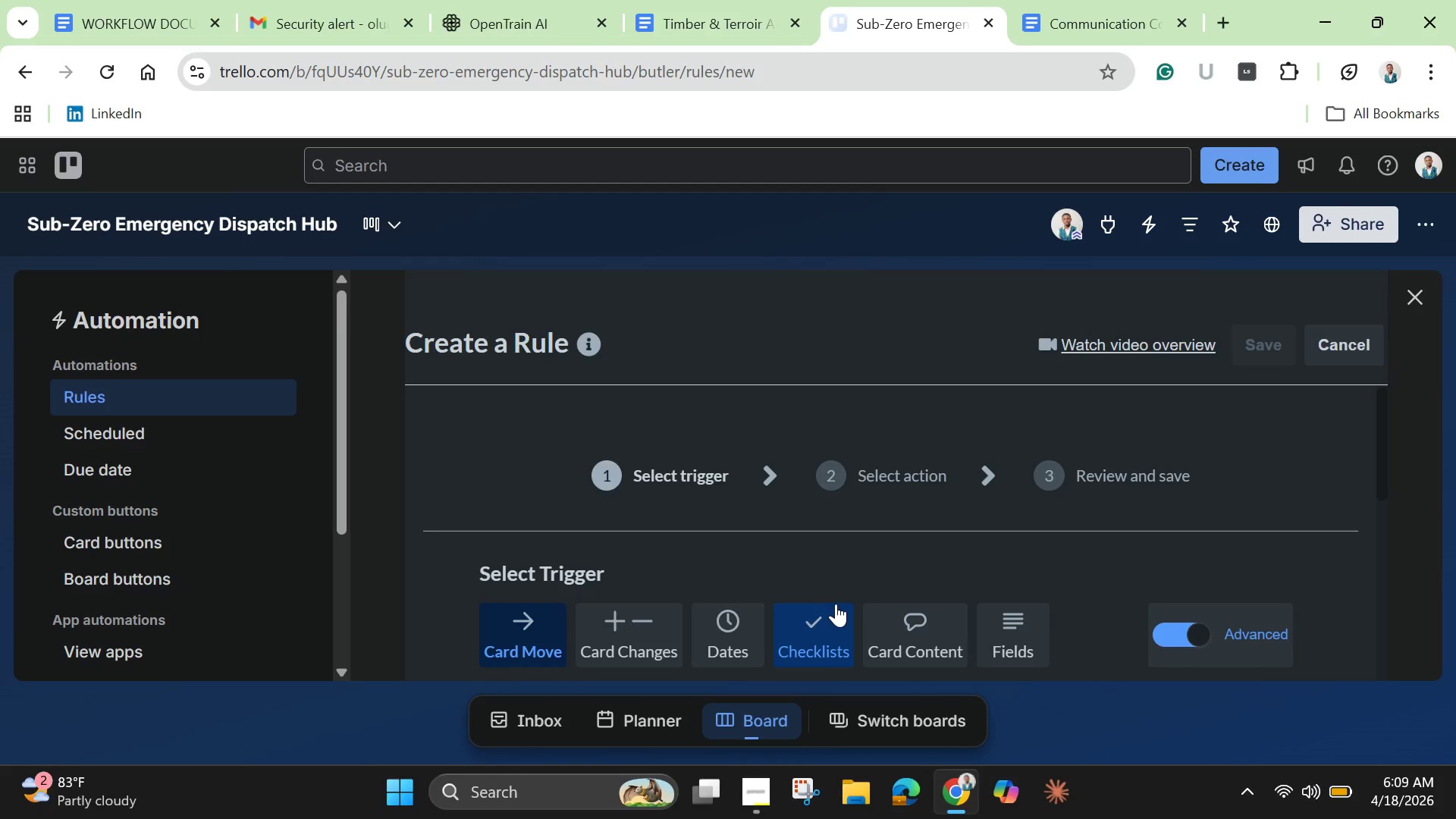 
scroll: coordinate [729, 556], scroll_direction: down, amount: 3.0
 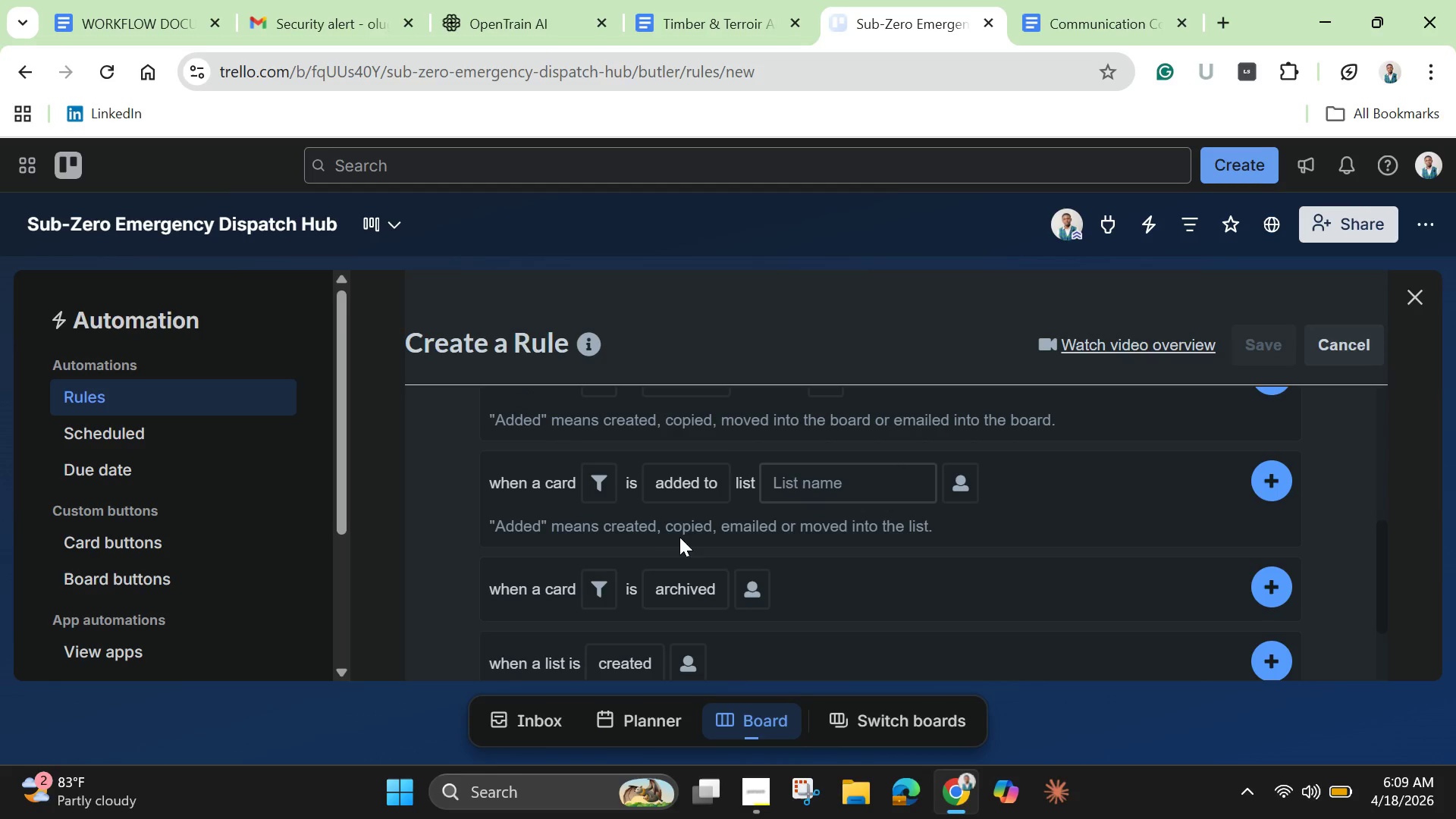 
left_click([686, 485])
 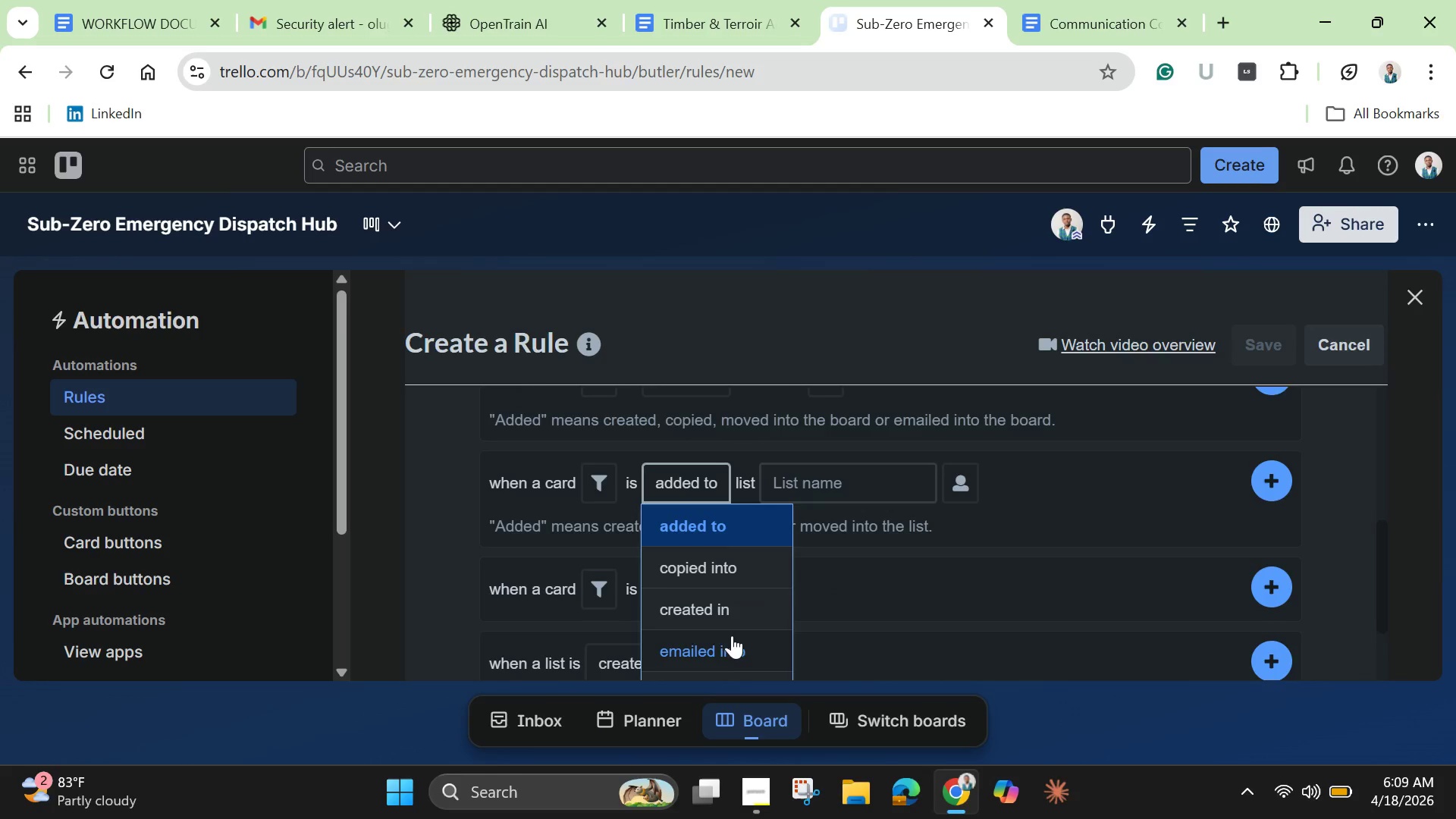 
scroll: coordinate [732, 632], scroll_direction: down, amount: 2.0
 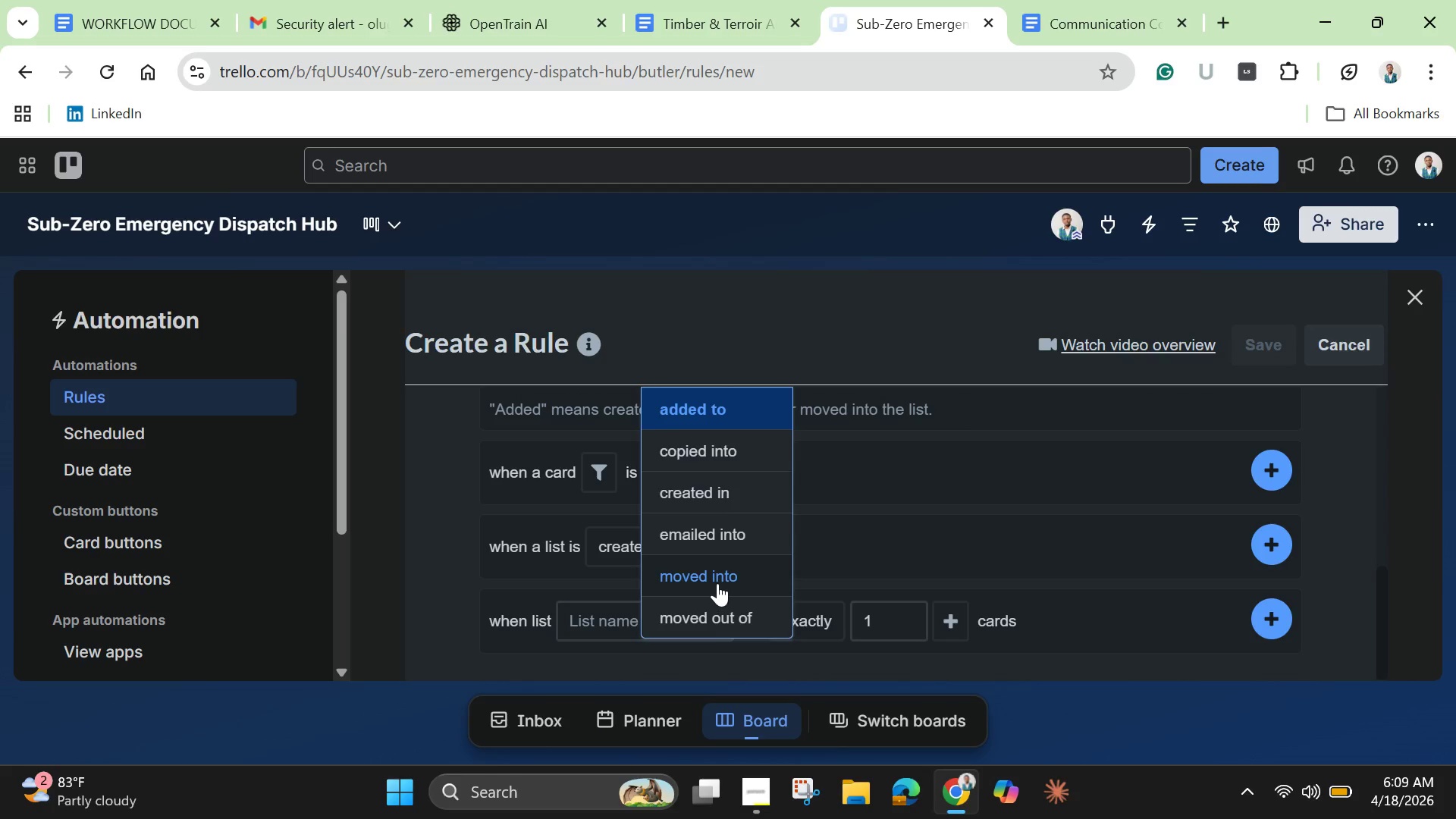 
left_click([717, 583])
 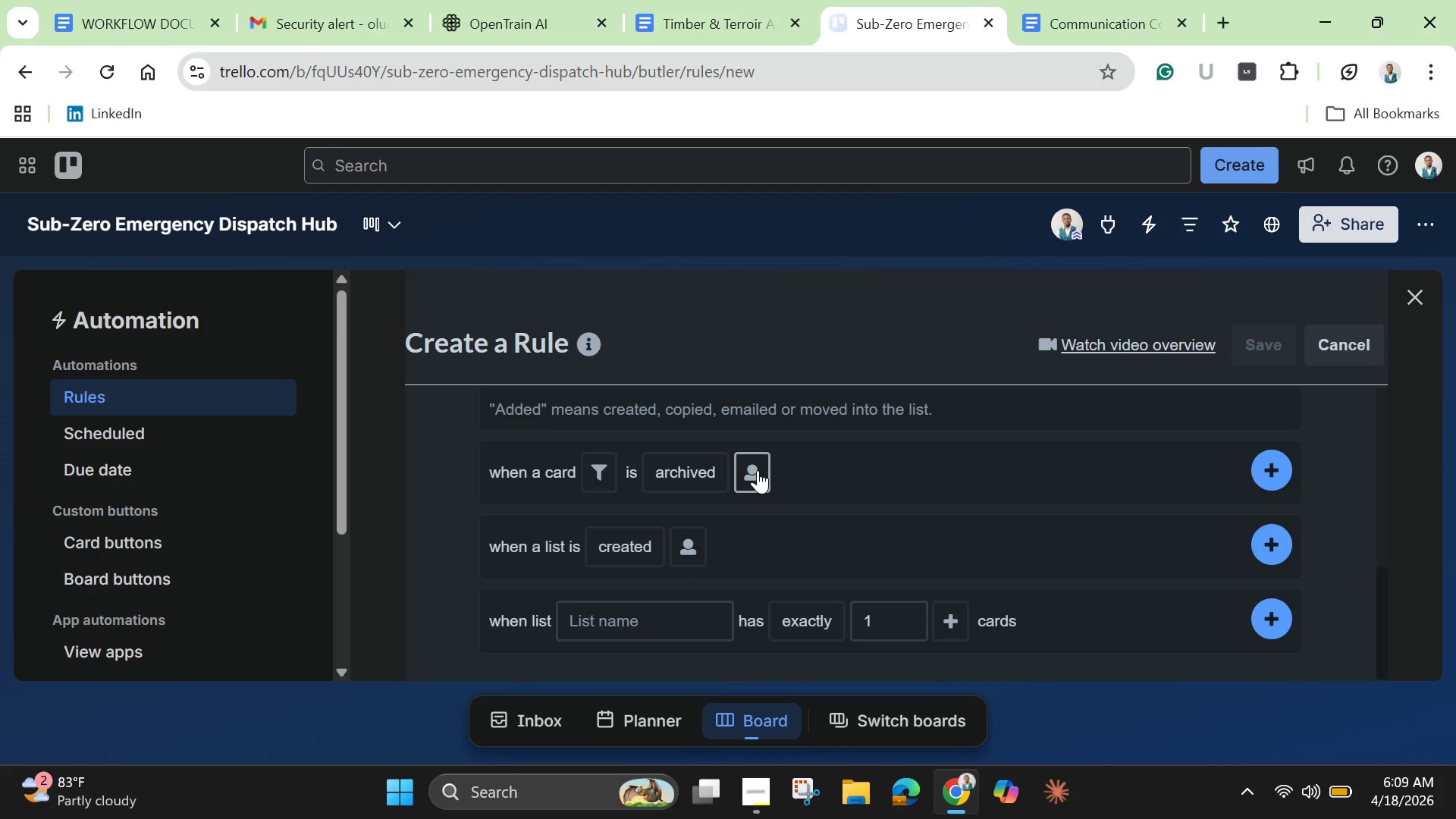 
scroll: coordinate [758, 470], scroll_direction: up, amount: 2.0
 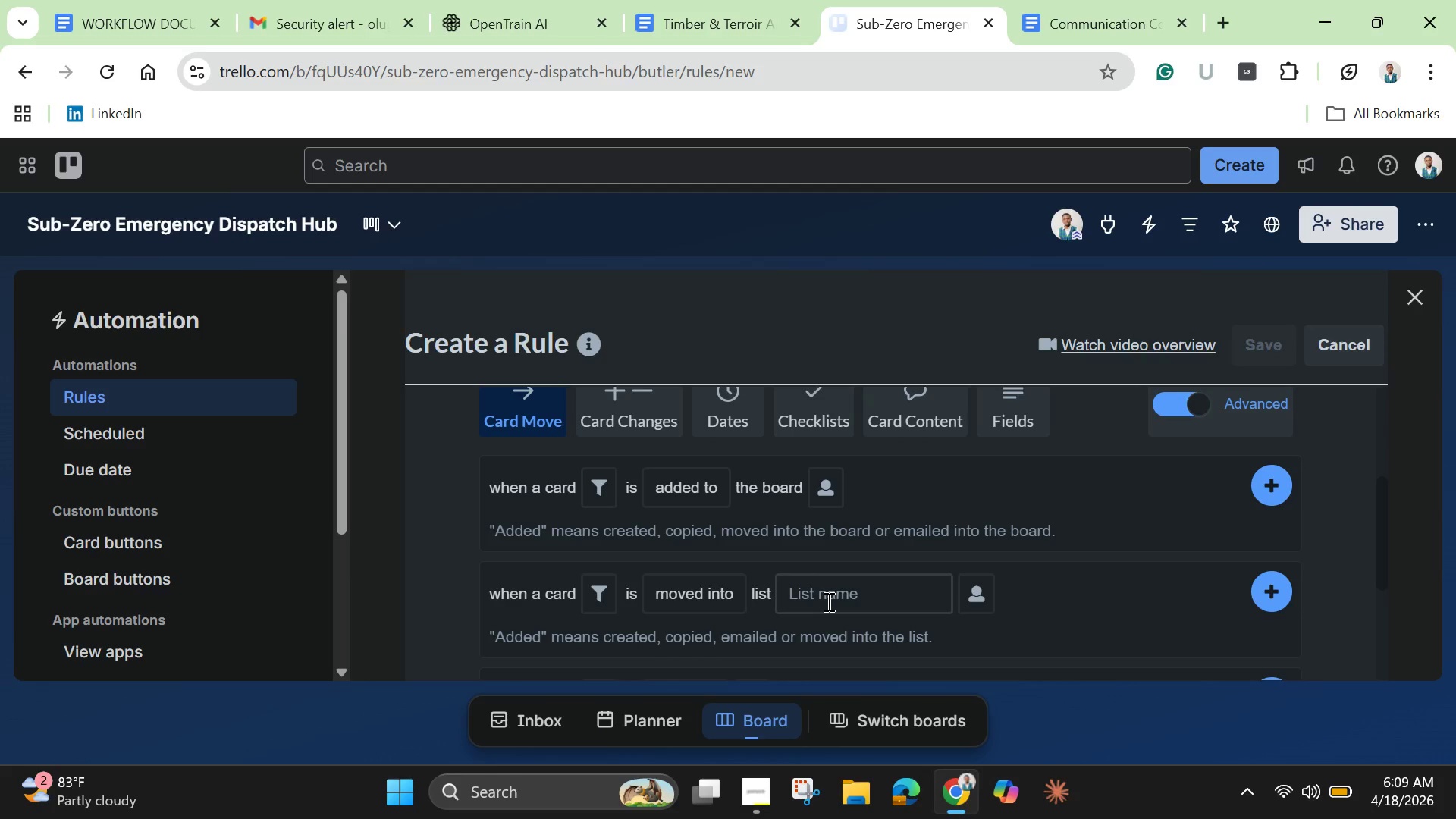 
left_click([827, 601])
 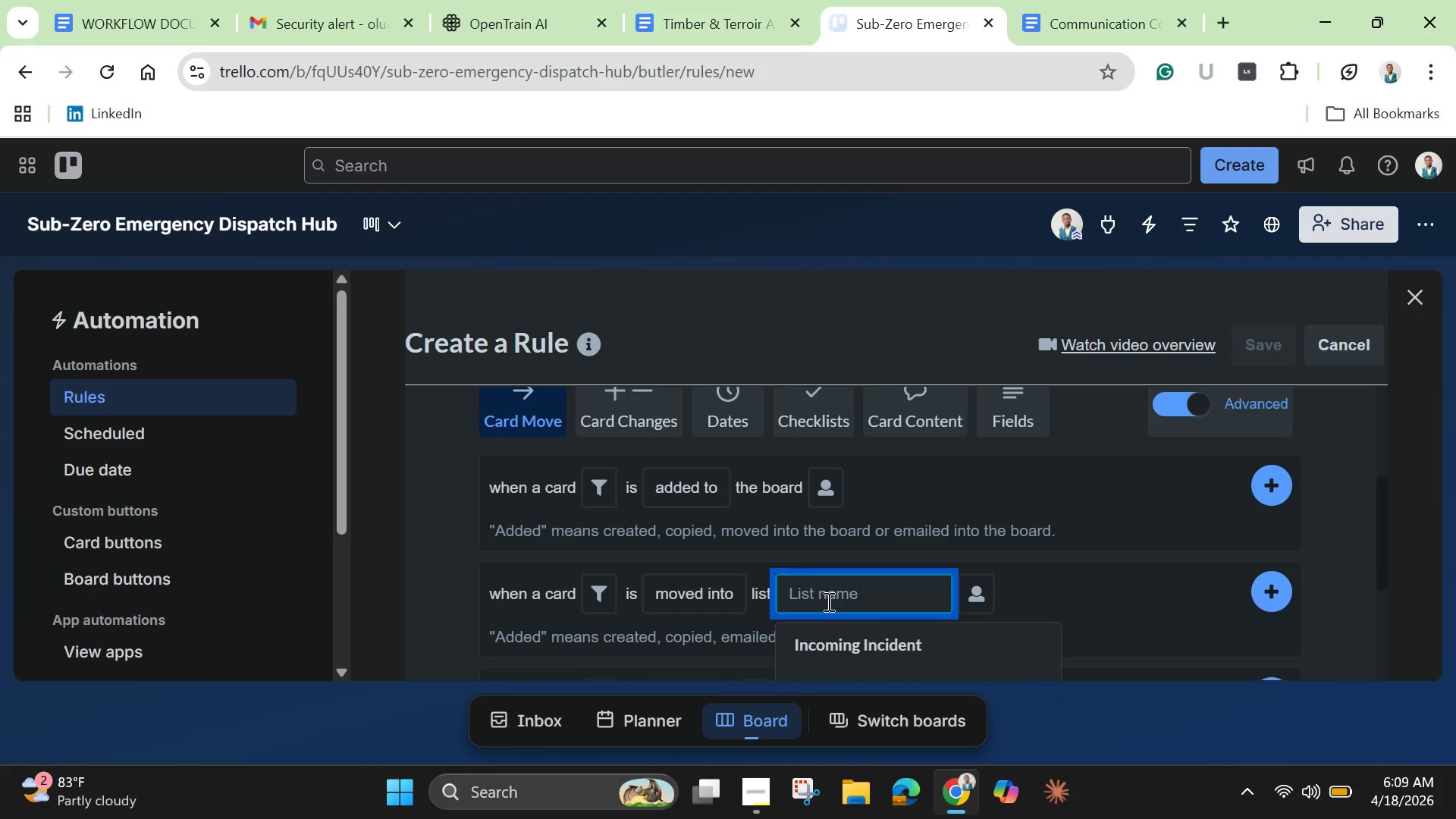 
scroll: coordinate [827, 601], scroll_direction: down, amount: 1.0
 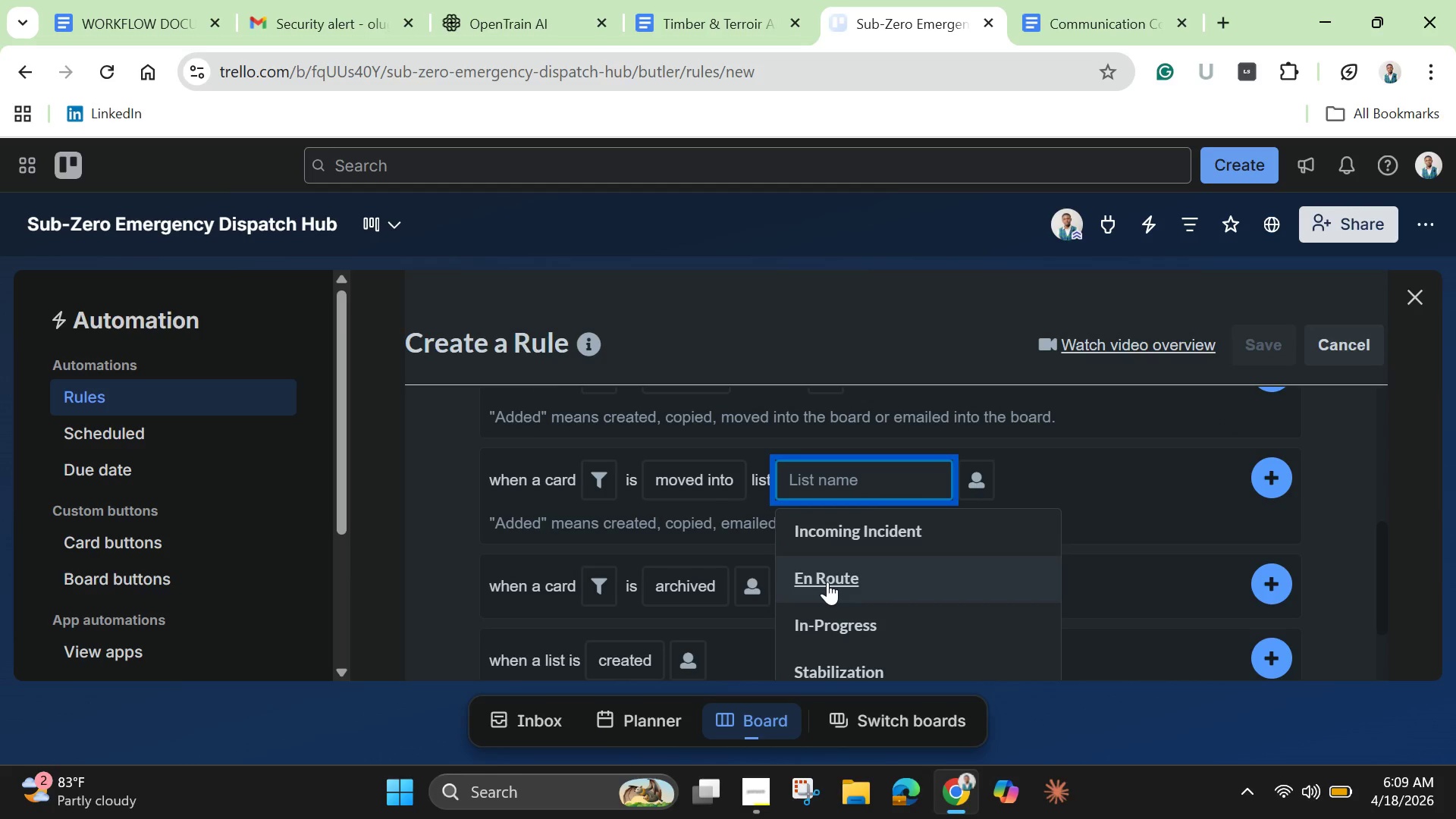 
left_click([827, 582])
 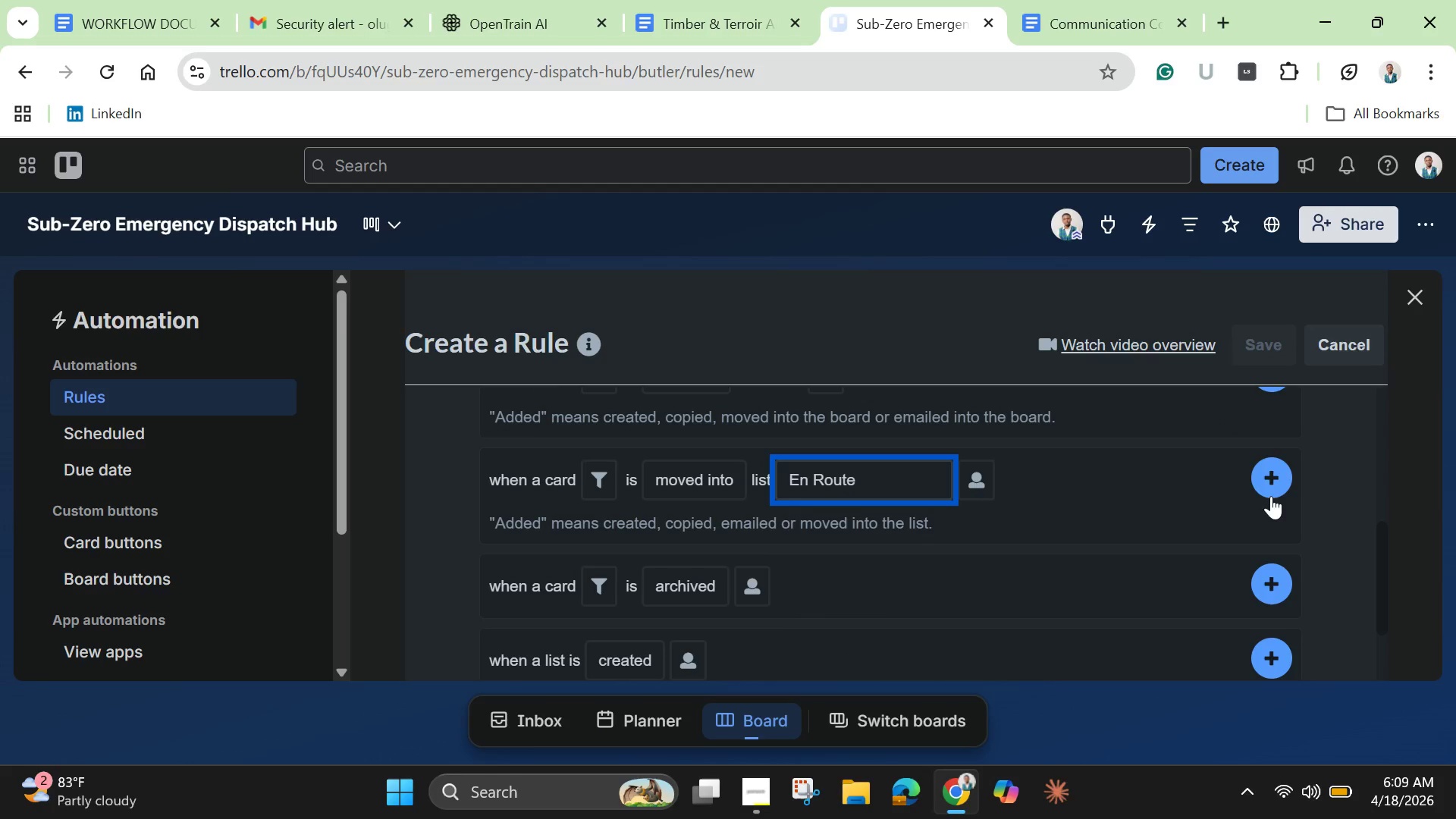 
wait(5.08)
 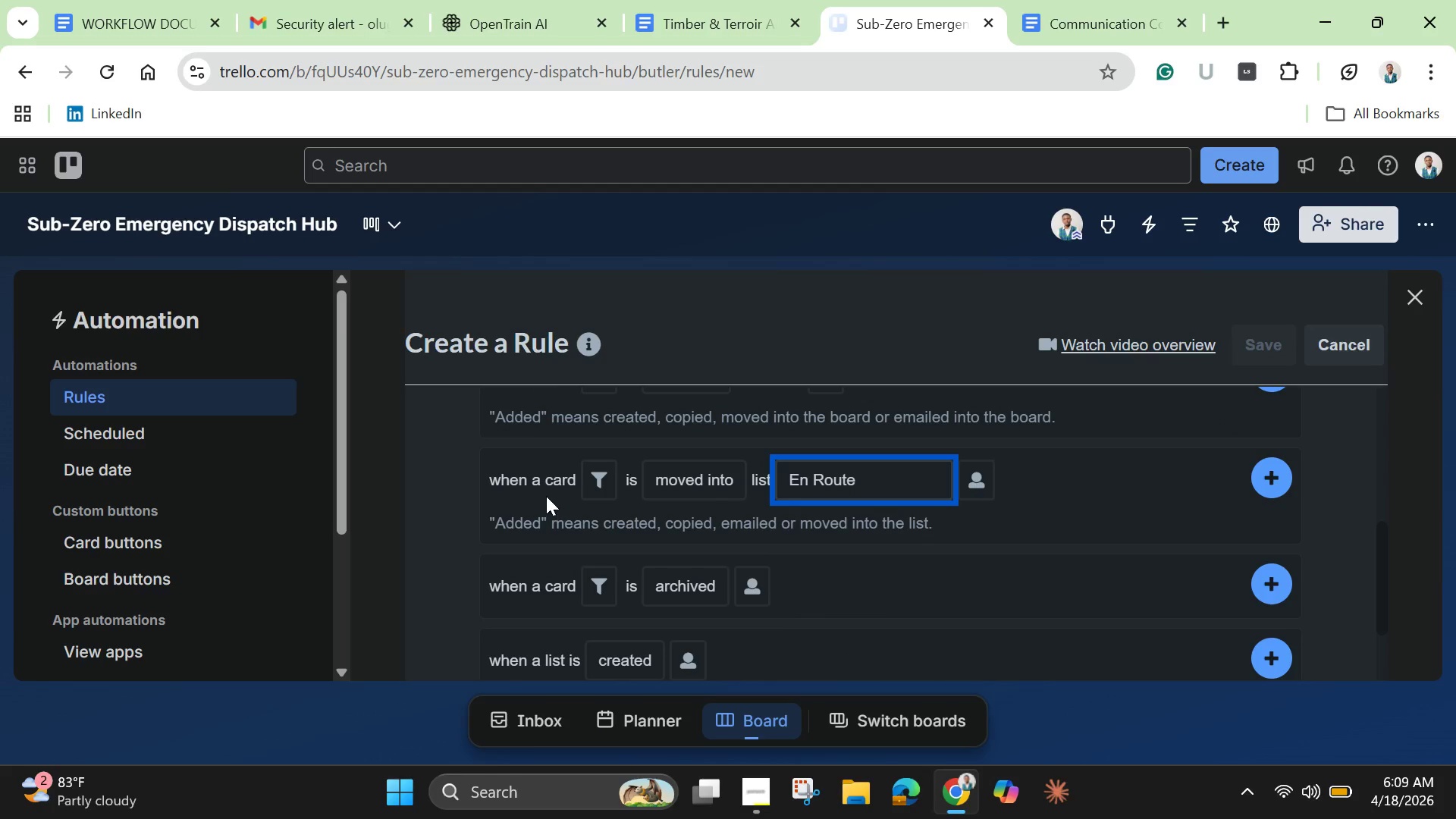 
left_click([1261, 470])
 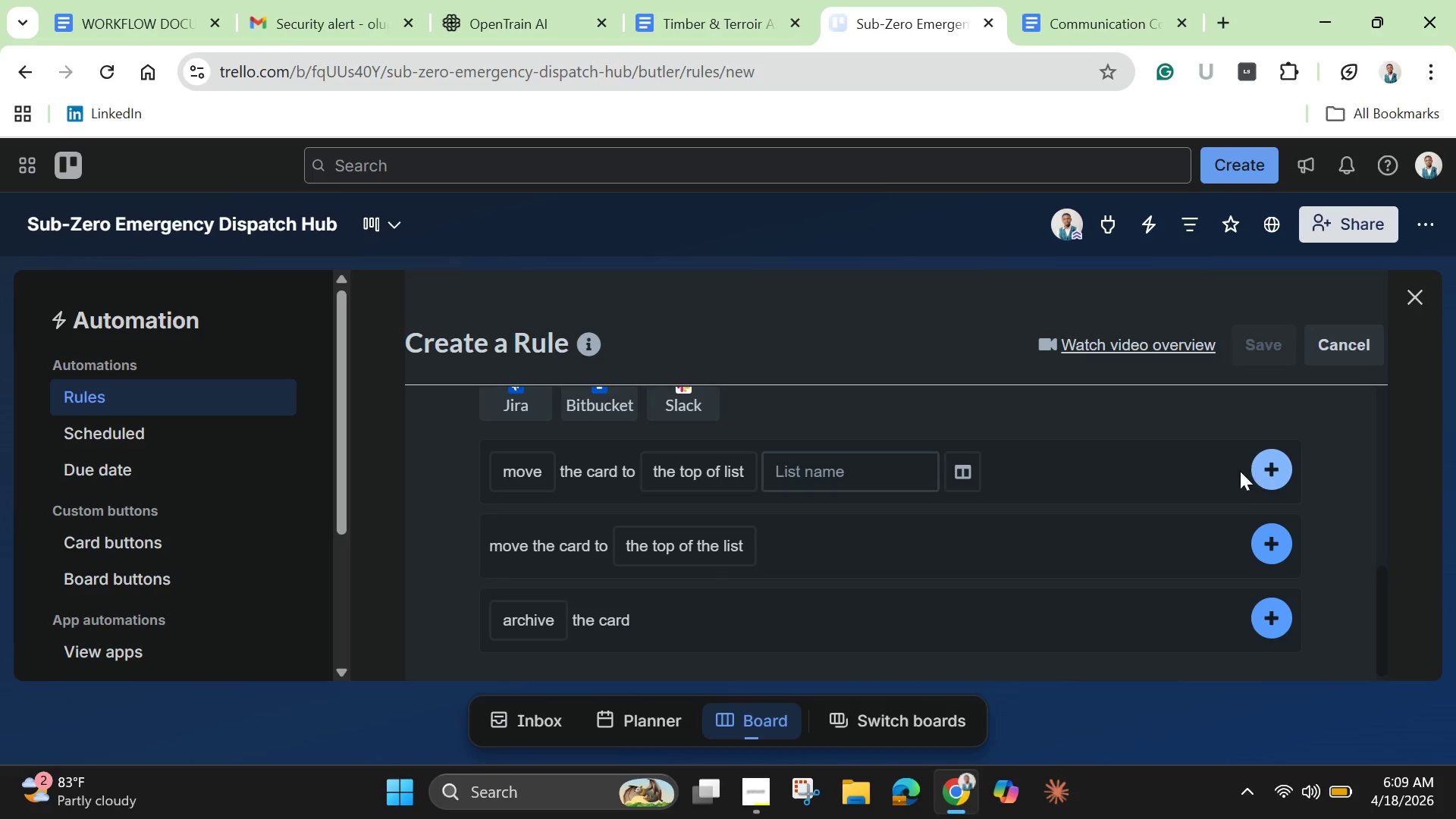 
scroll: coordinate [1207, 475], scroll_direction: up, amount: 2.0
 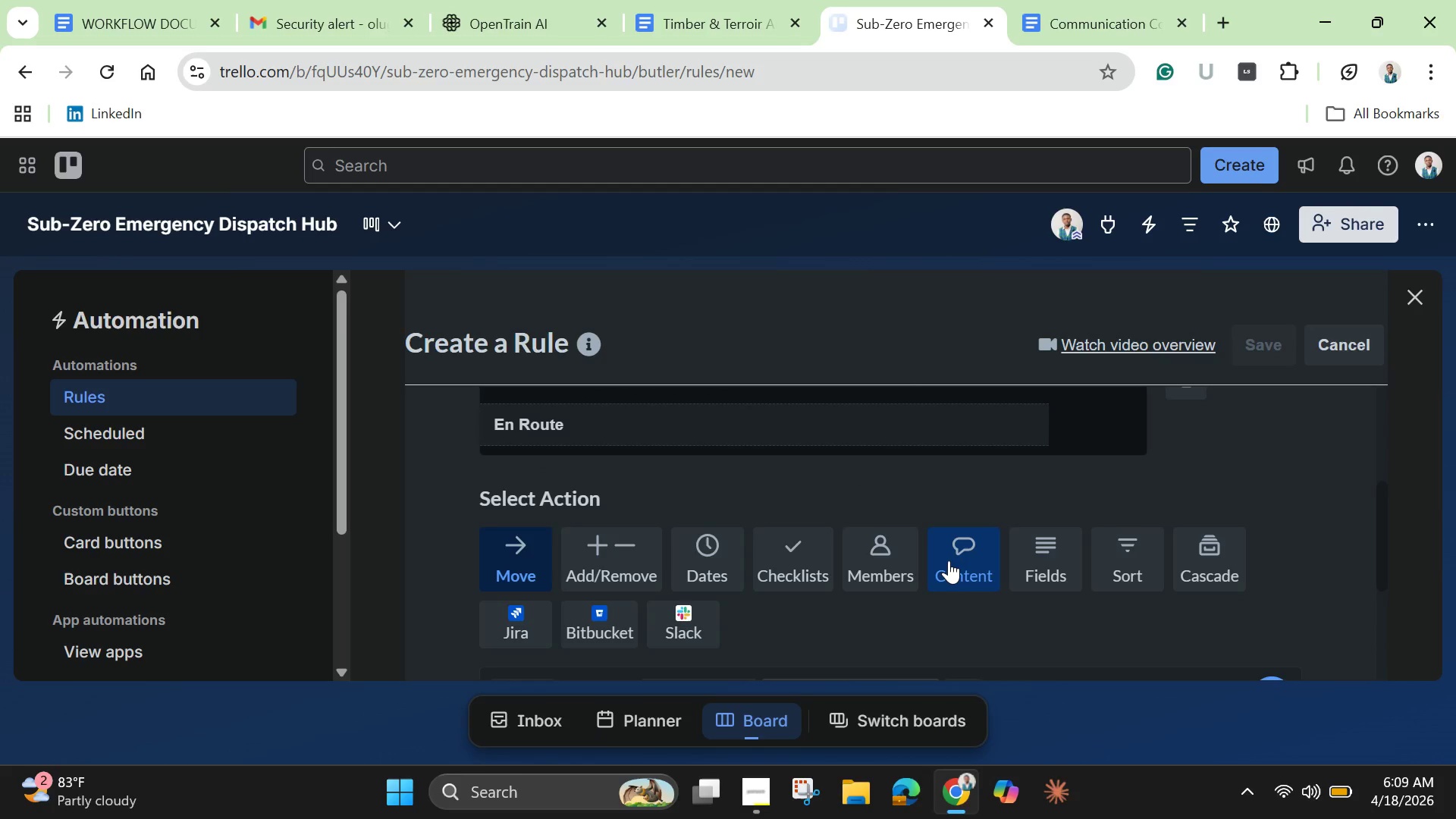 
left_click([949, 560])
 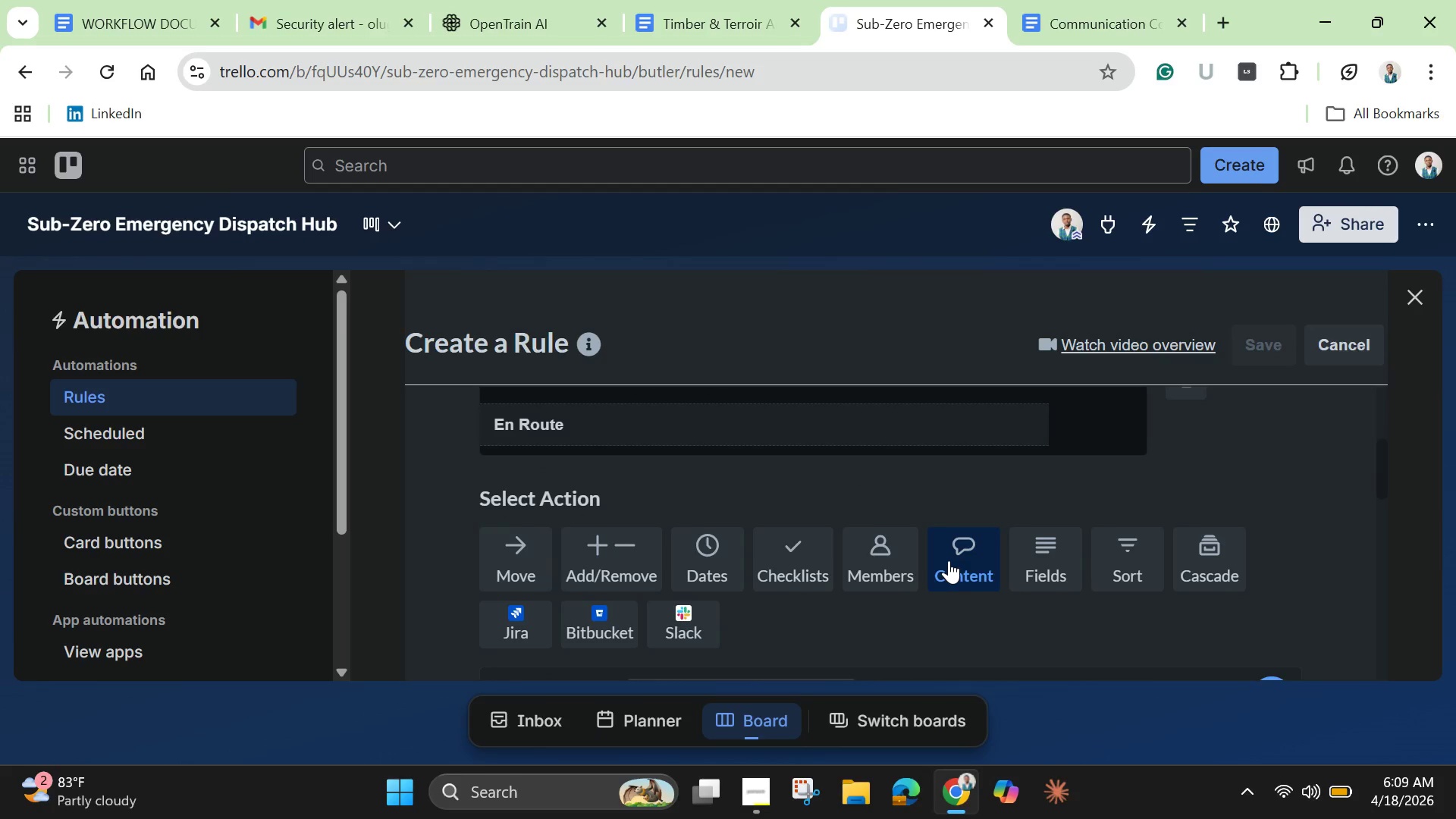 
scroll: coordinate [632, 518], scroll_direction: down, amount: 4.0
 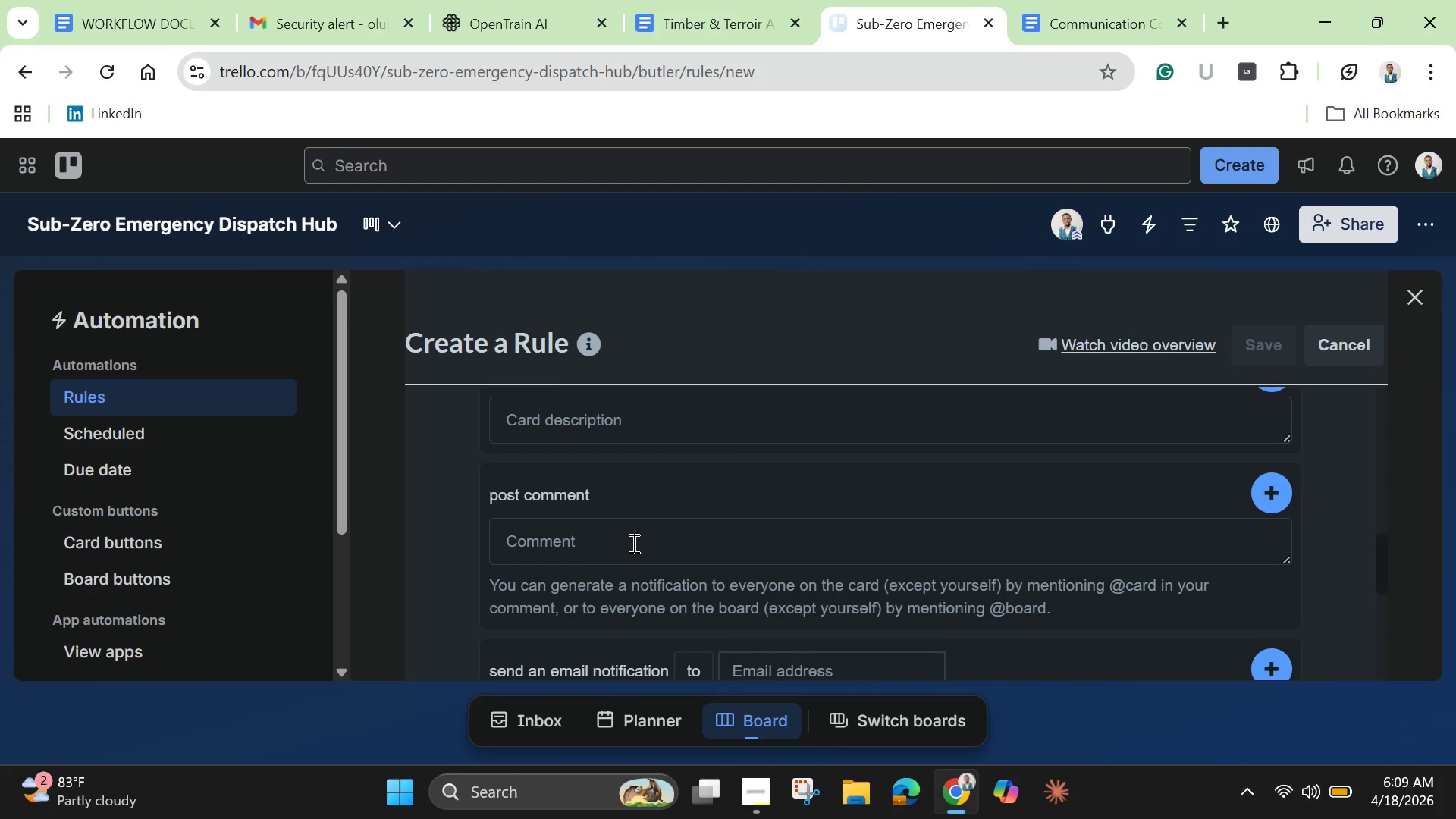 
left_click([632, 543])
 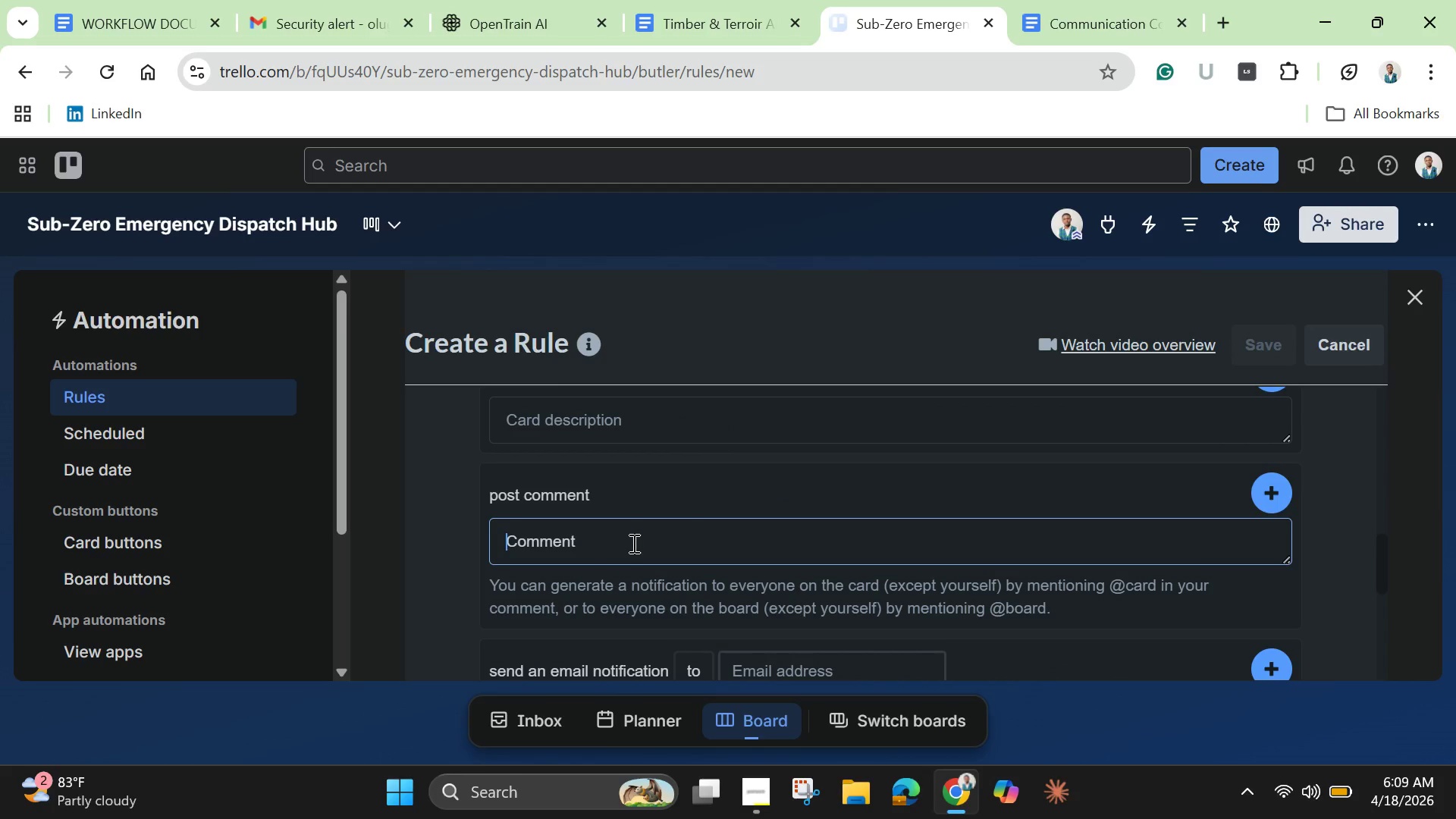 
wait(8.8)
 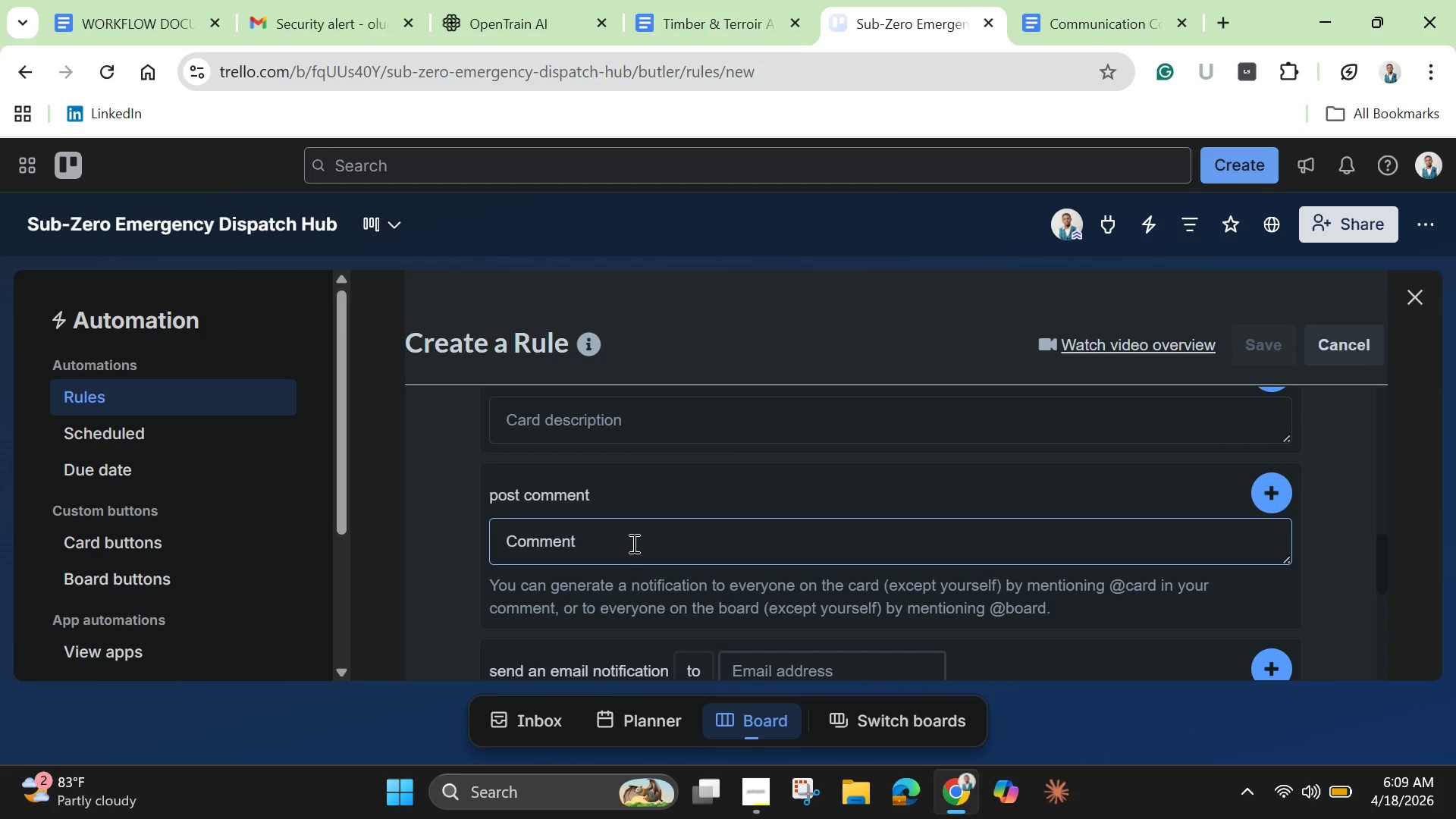 
type(Technician en route to site.)
 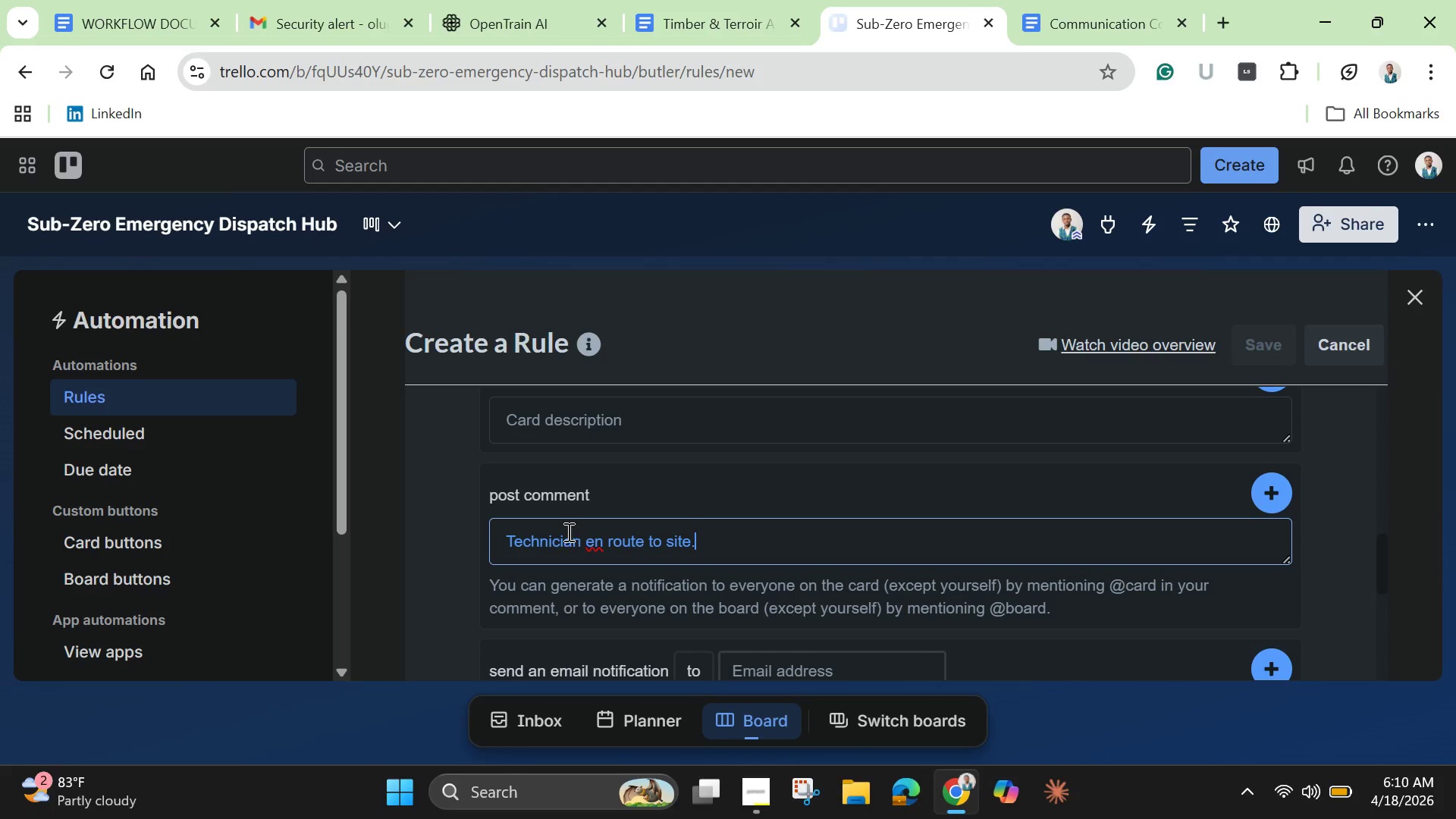 
left_click([592, 547])
 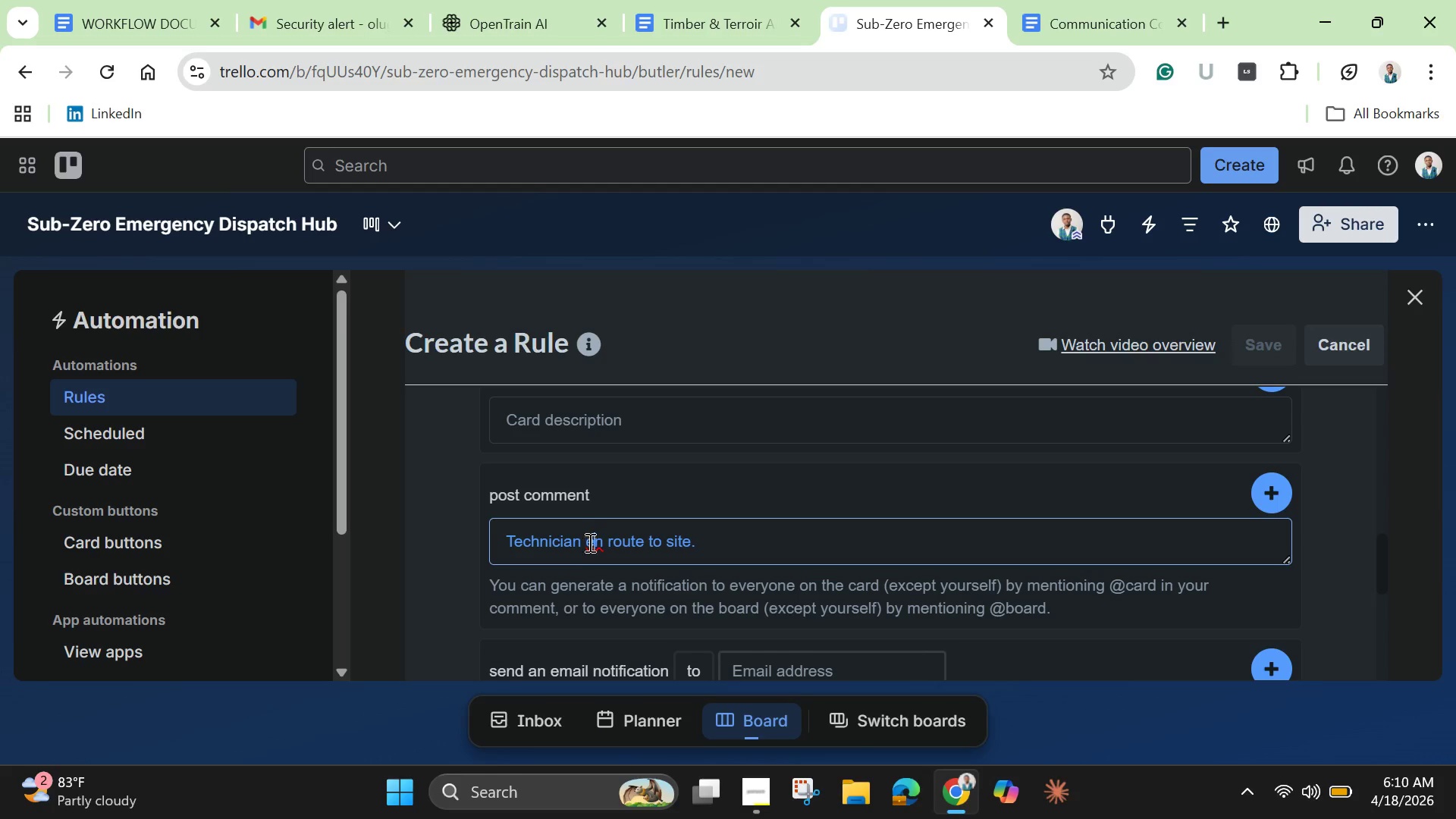 
right_click([588, 536])
 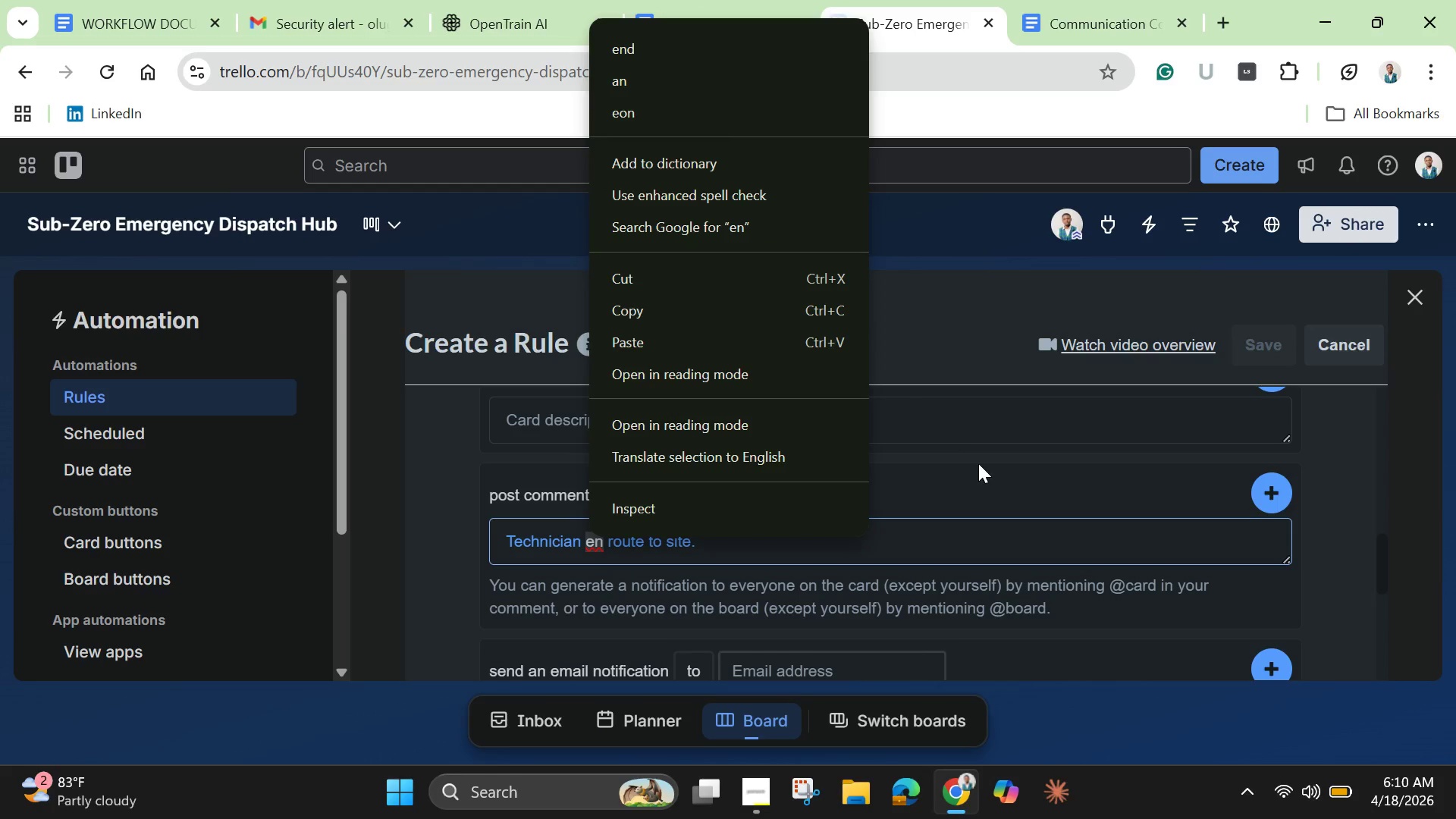 
left_click([962, 487])
 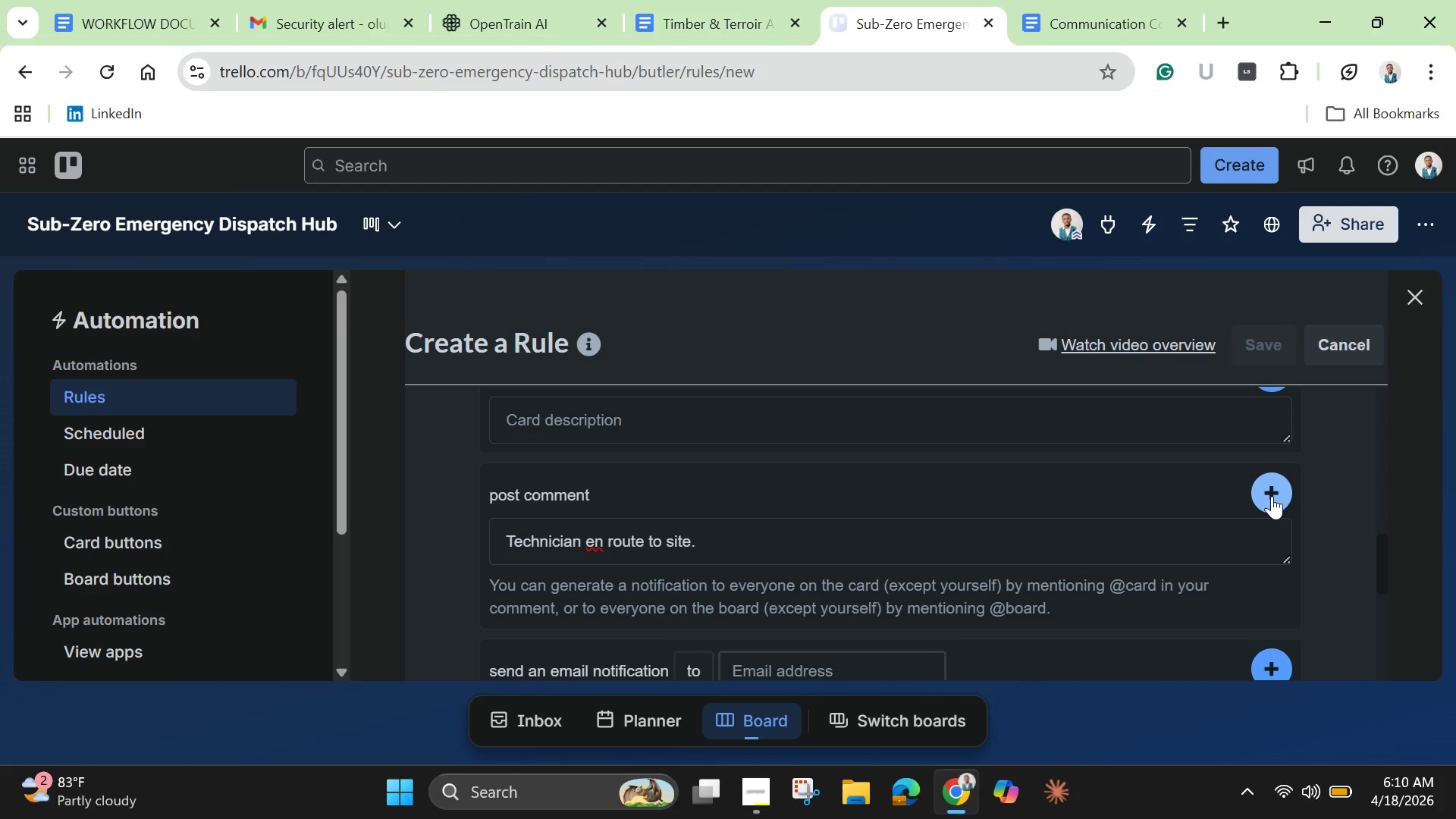 
left_click([1270, 496])
 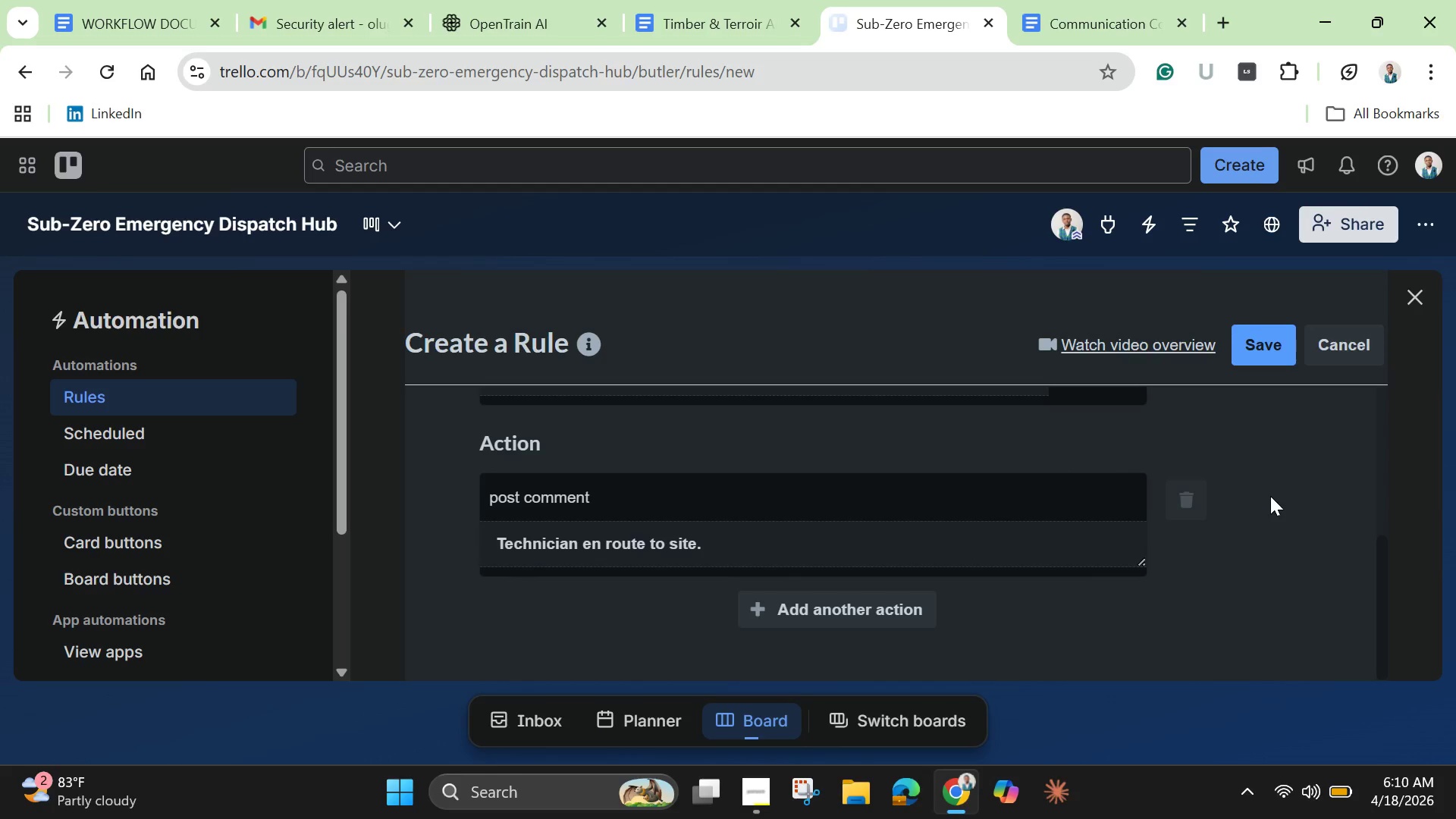 
left_click([1252, 350])
 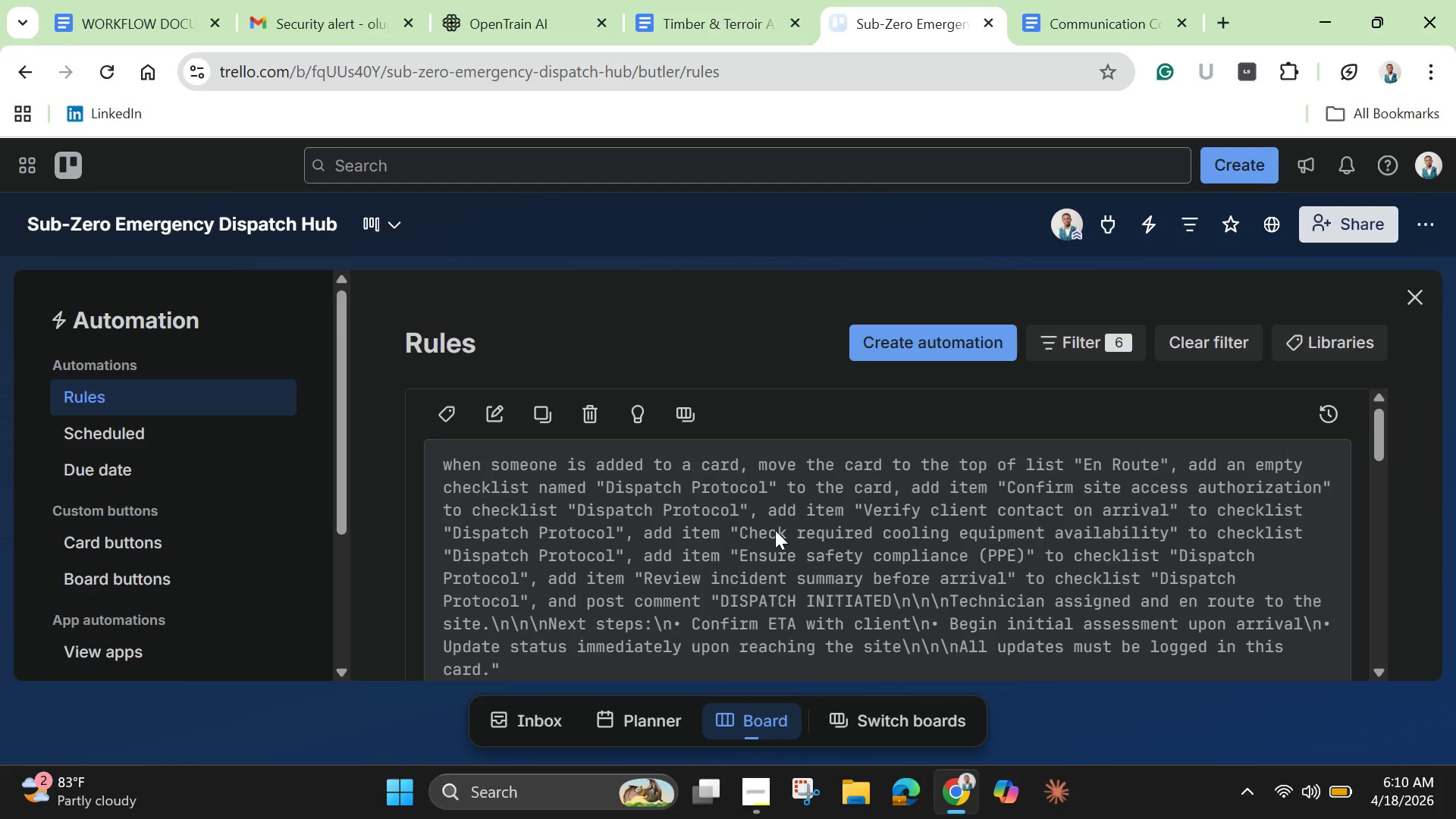 
wait(12.05)
 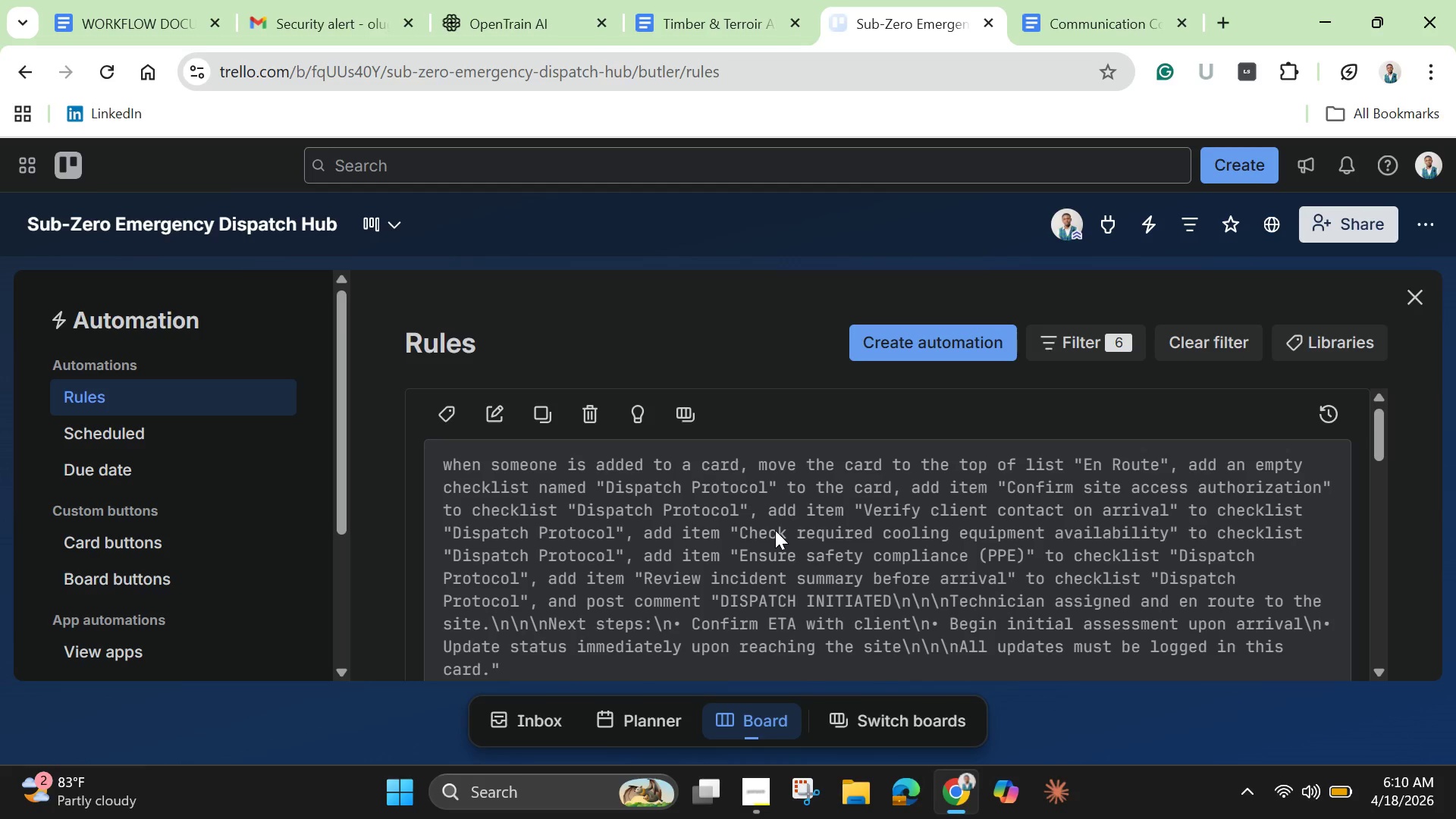 
left_click([886, 334])
 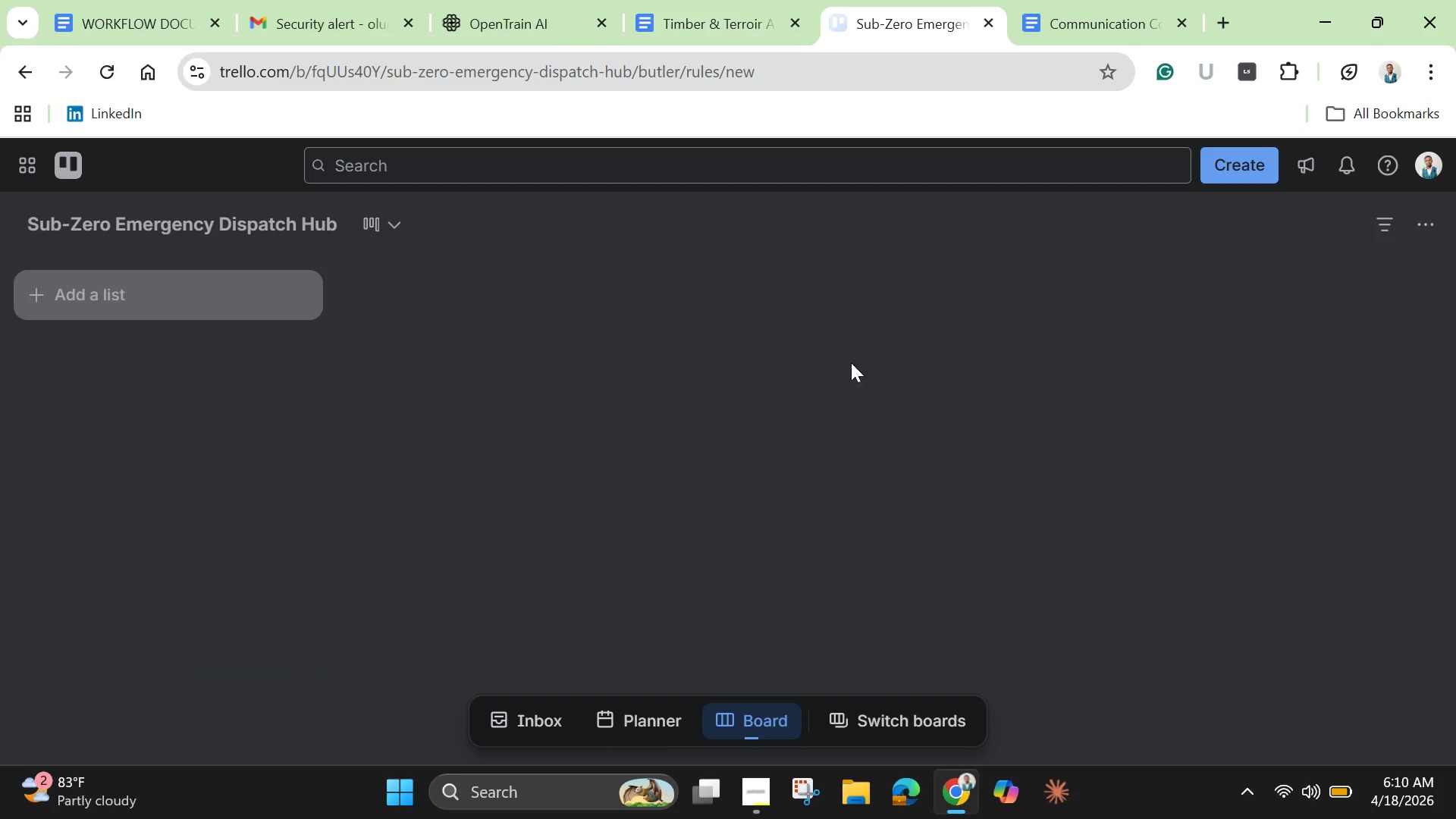 
mouse_move([792, 427])
 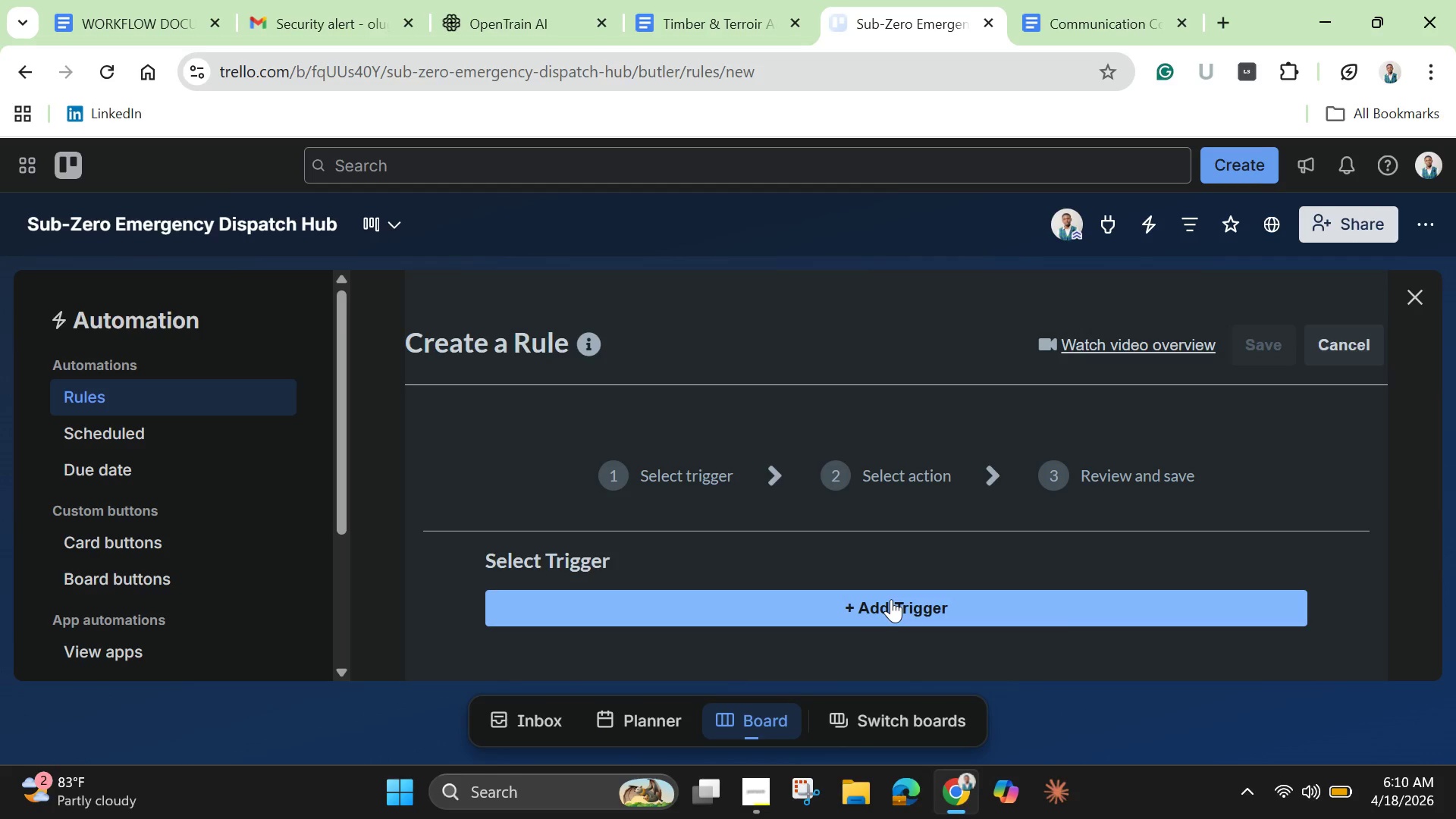 
left_click([891, 599])
 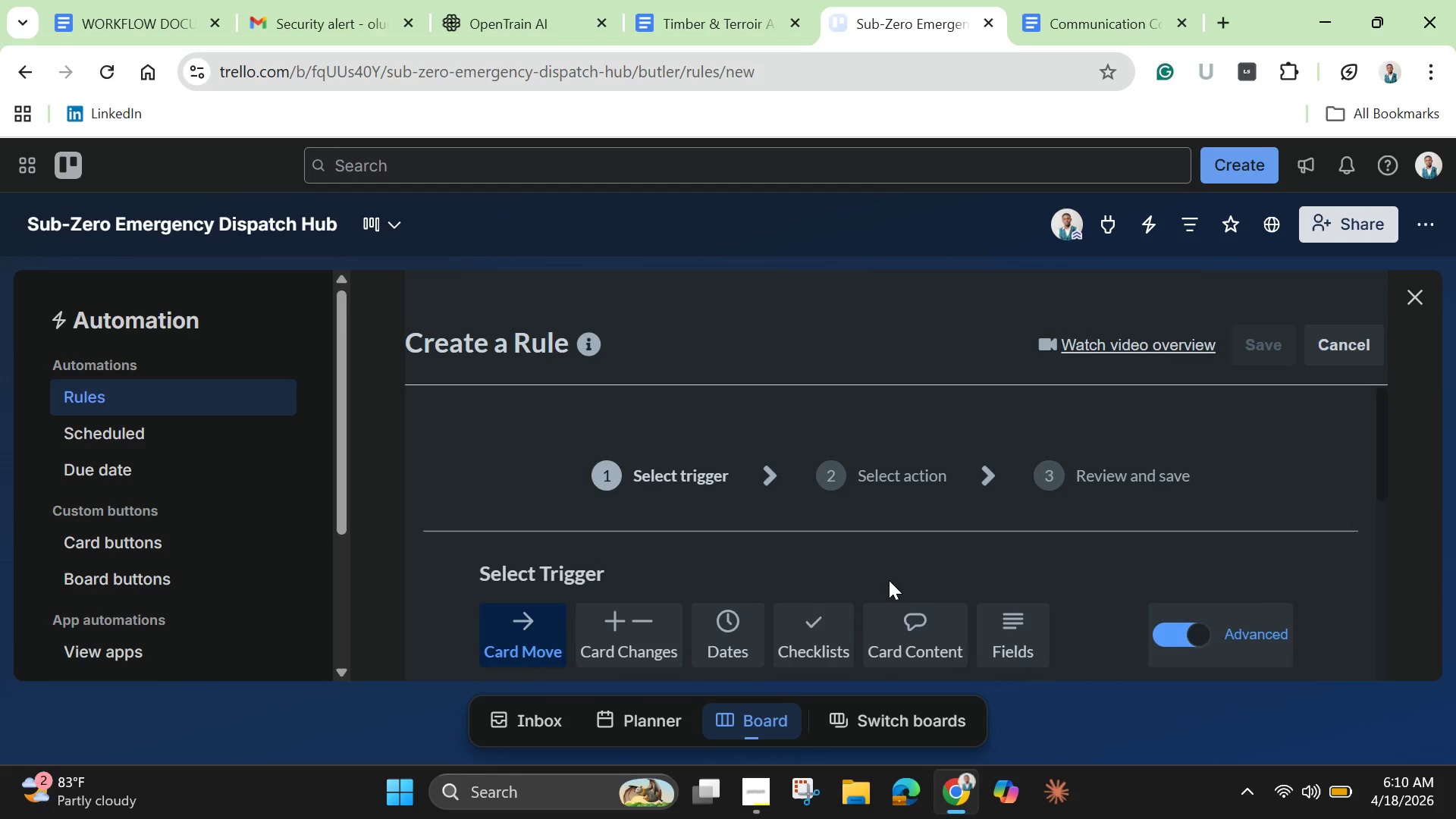 
scroll: coordinate [837, 570], scroll_direction: down, amount: 3.0
 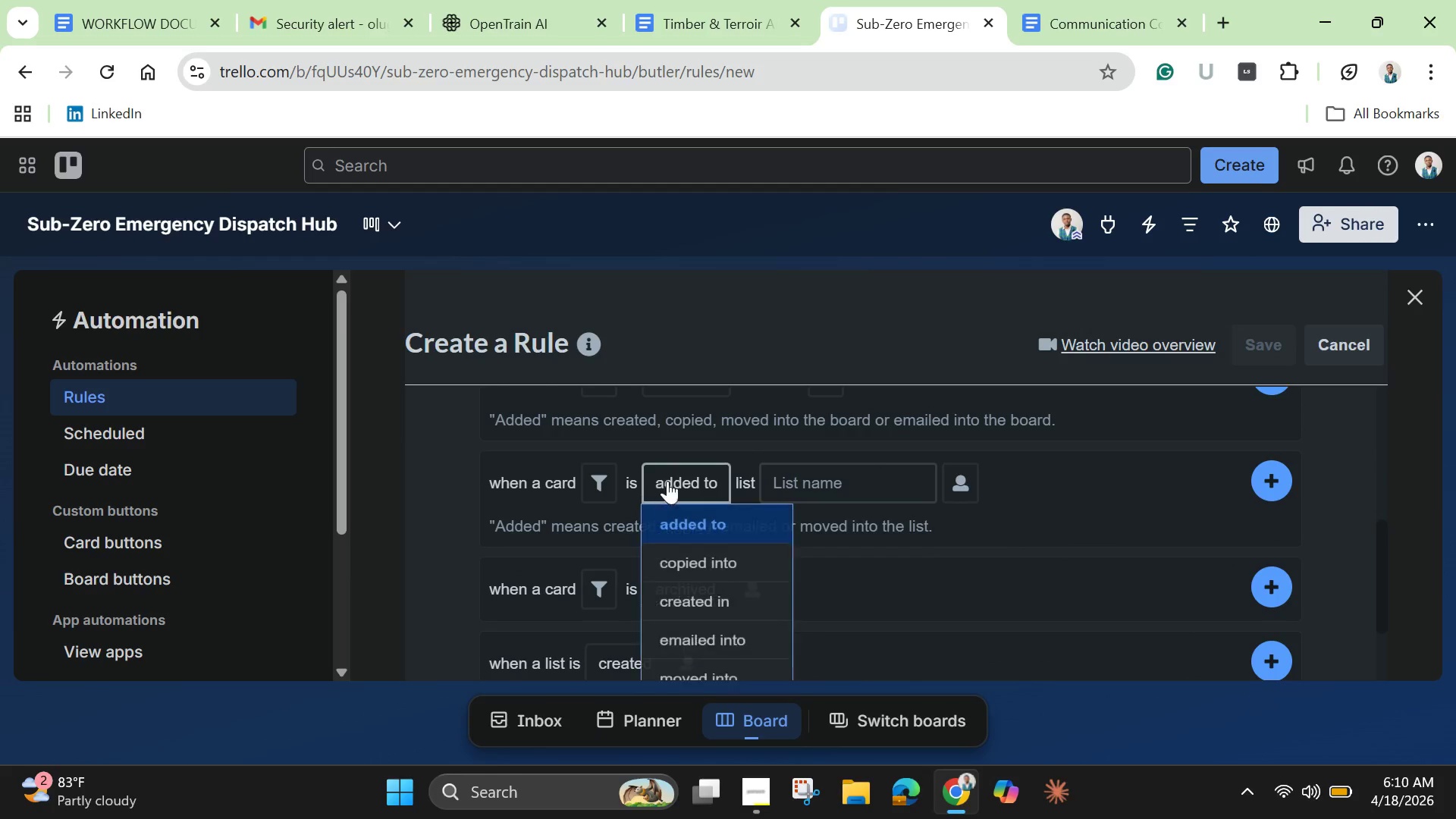 
left_click([679, 484])
 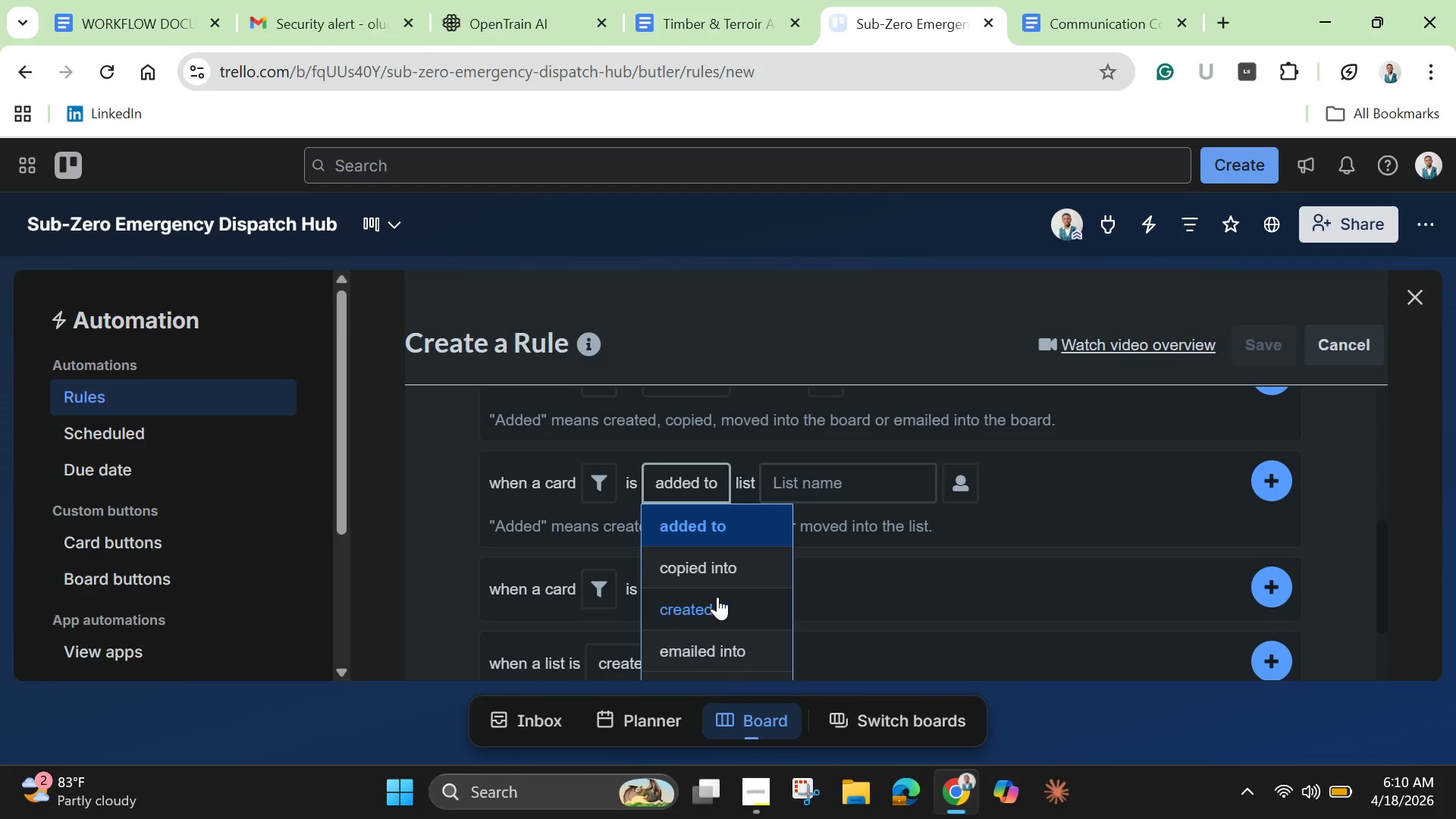 
scroll: coordinate [717, 595], scroll_direction: down, amount: 2.0
 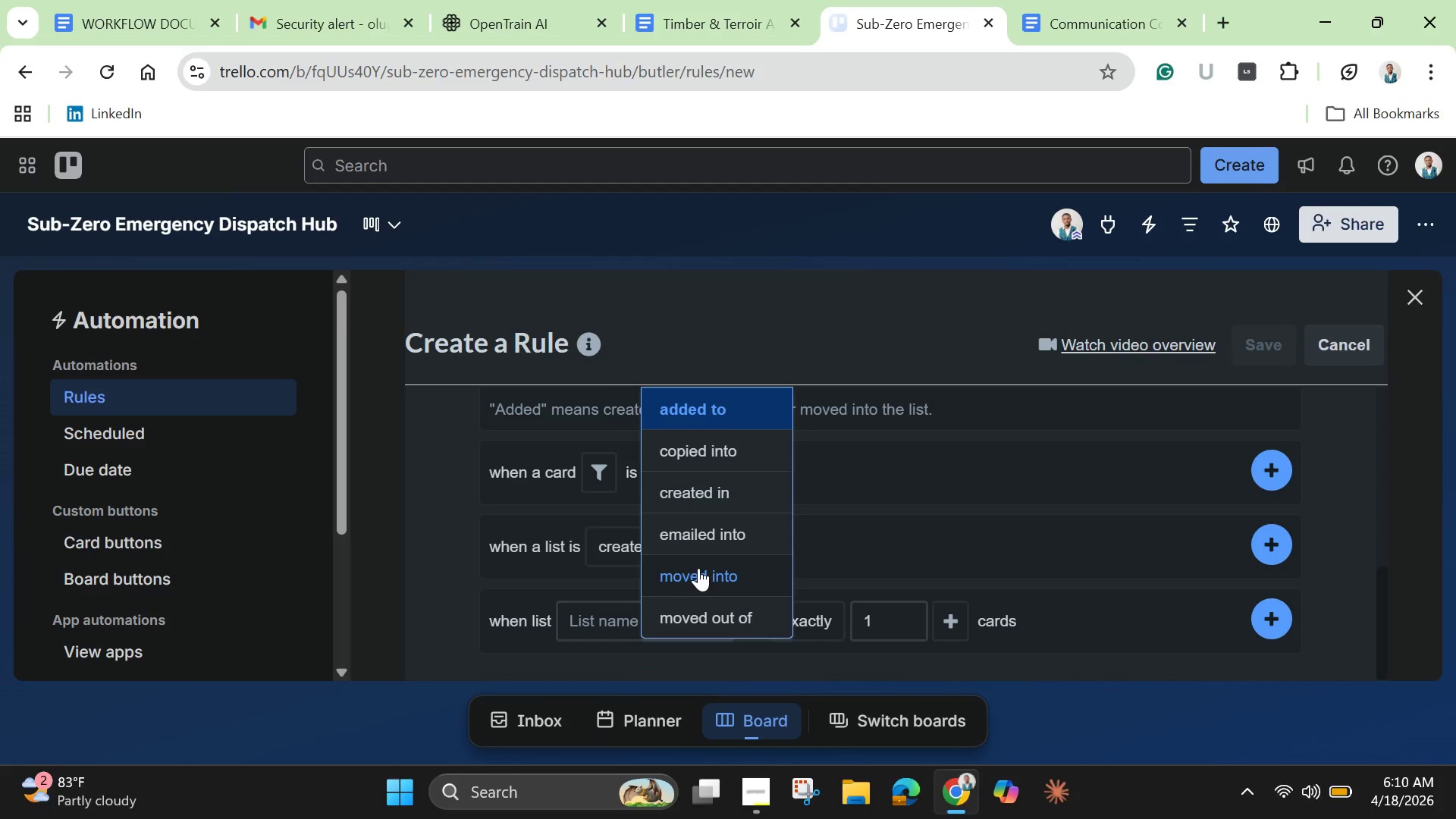 
left_click([698, 568])
 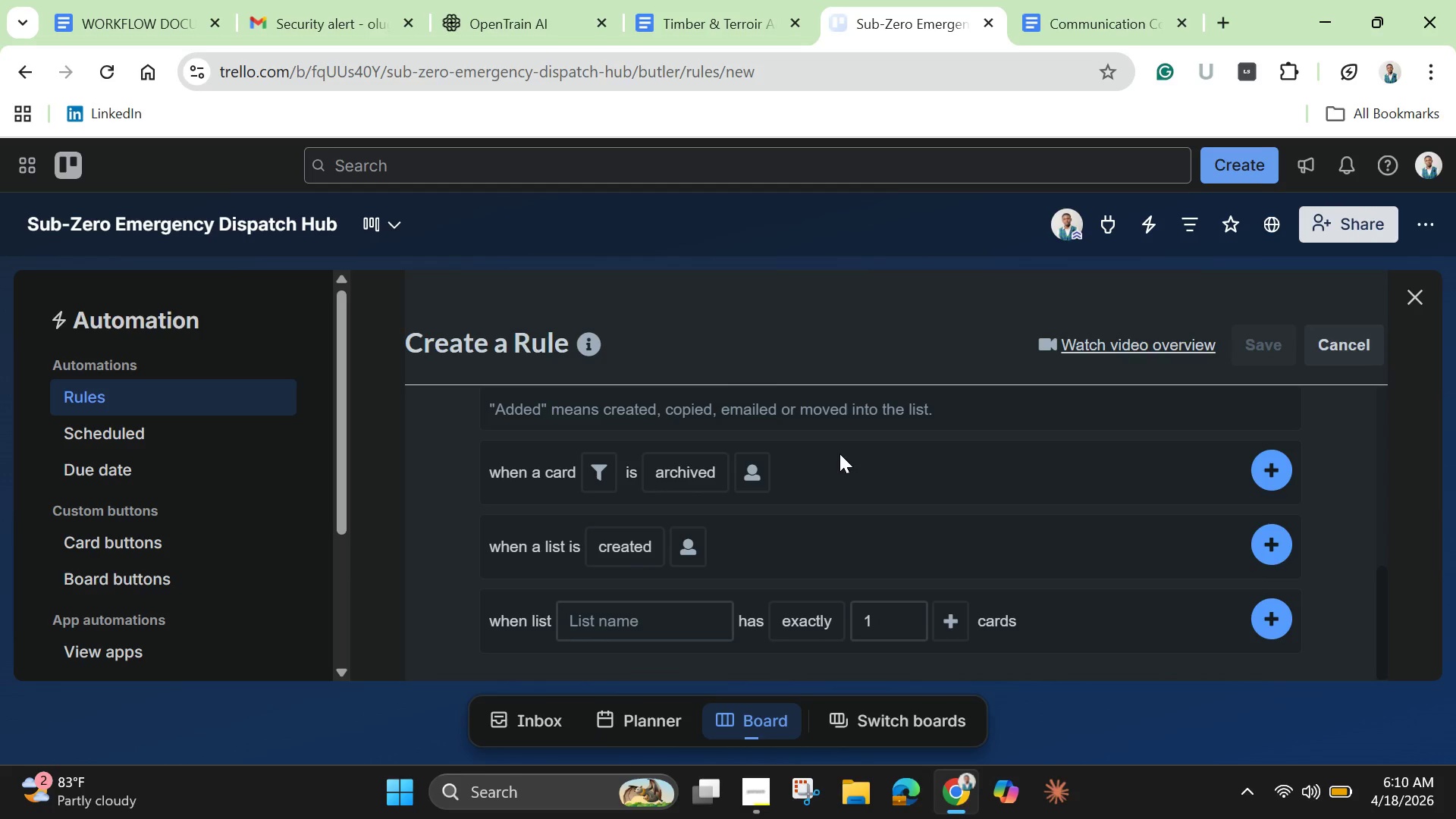 
scroll: coordinate [839, 453], scroll_direction: up, amount: 1.0
 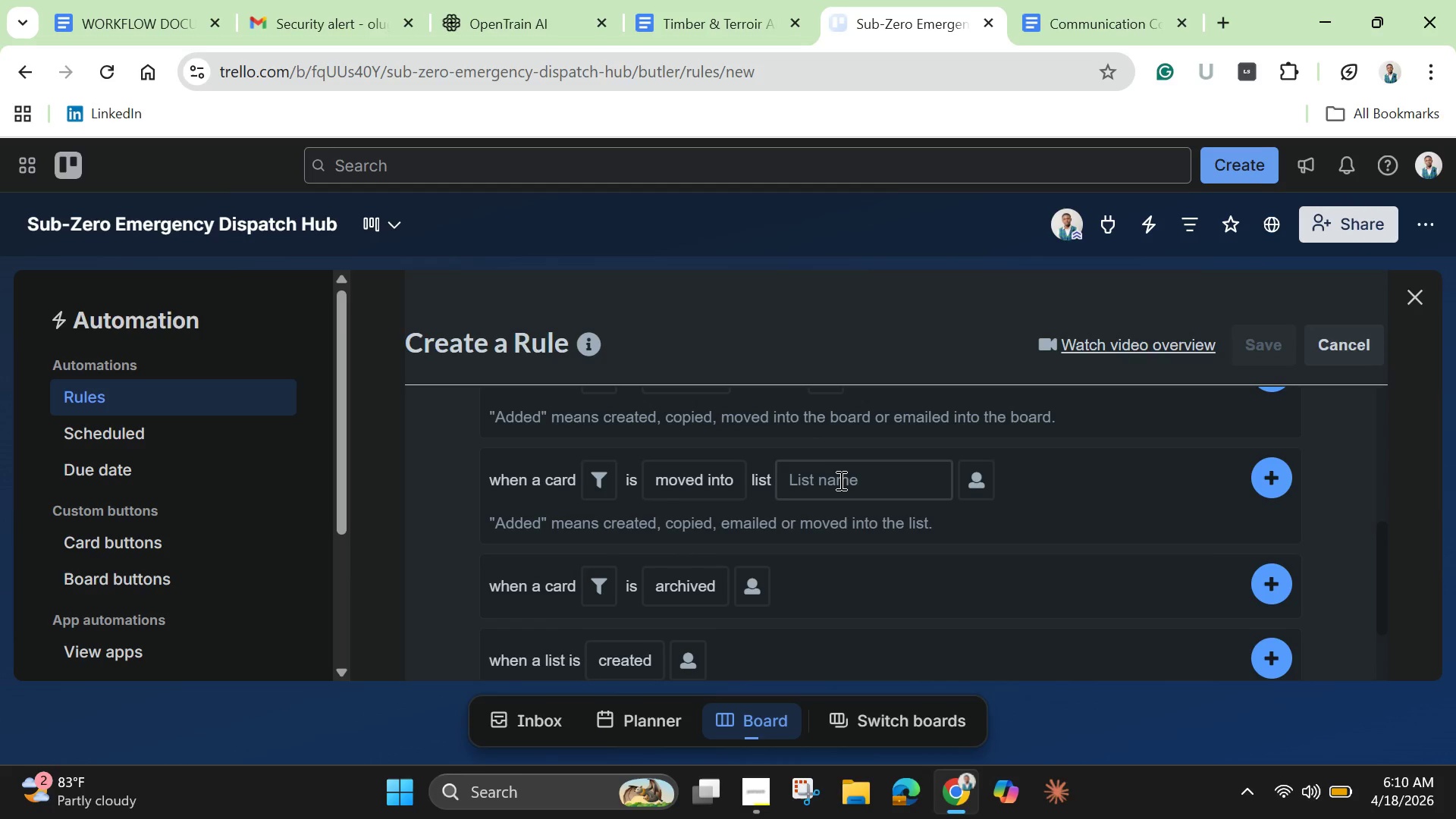 
left_click([839, 480])
 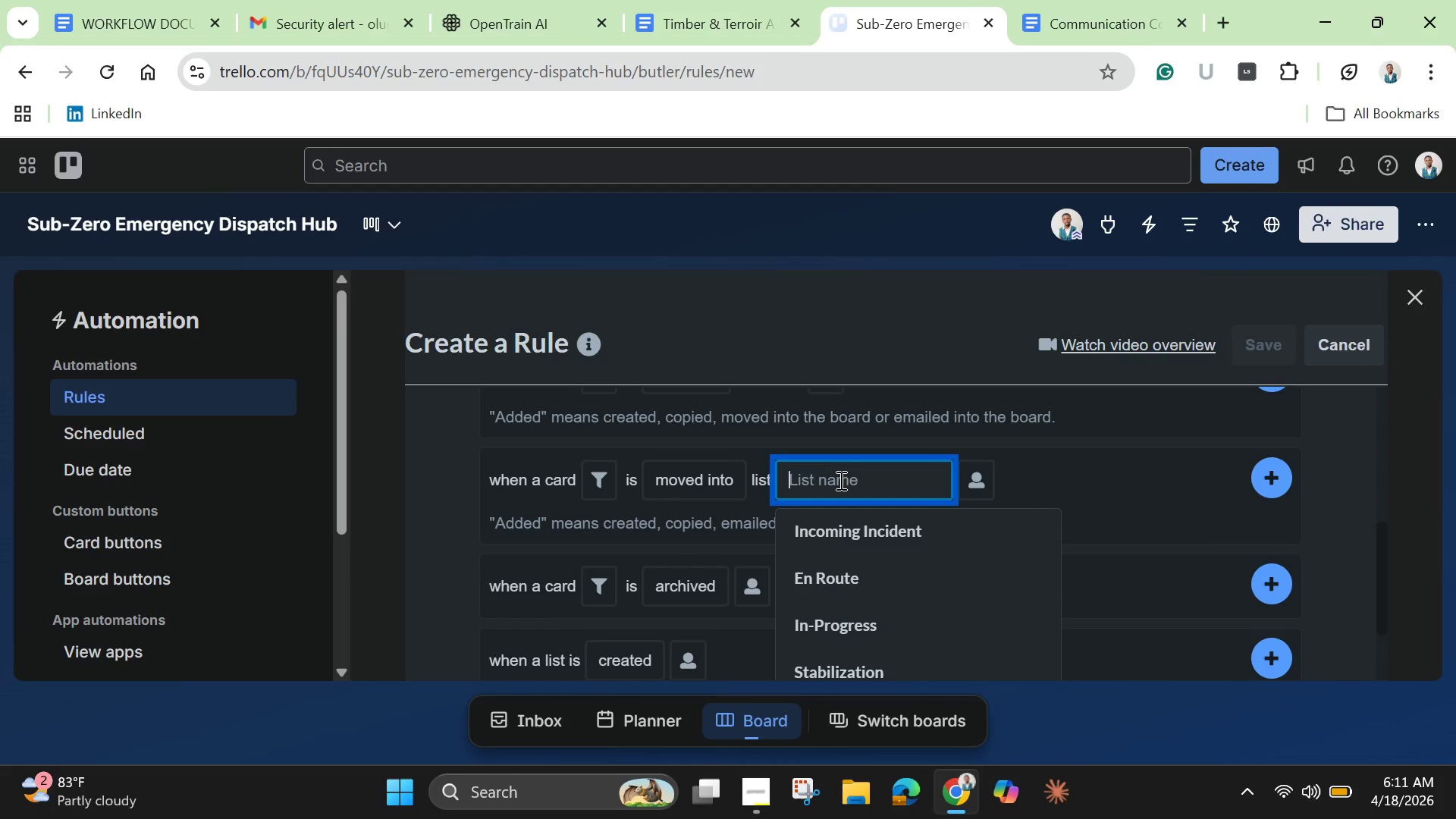 
wait(6.81)
 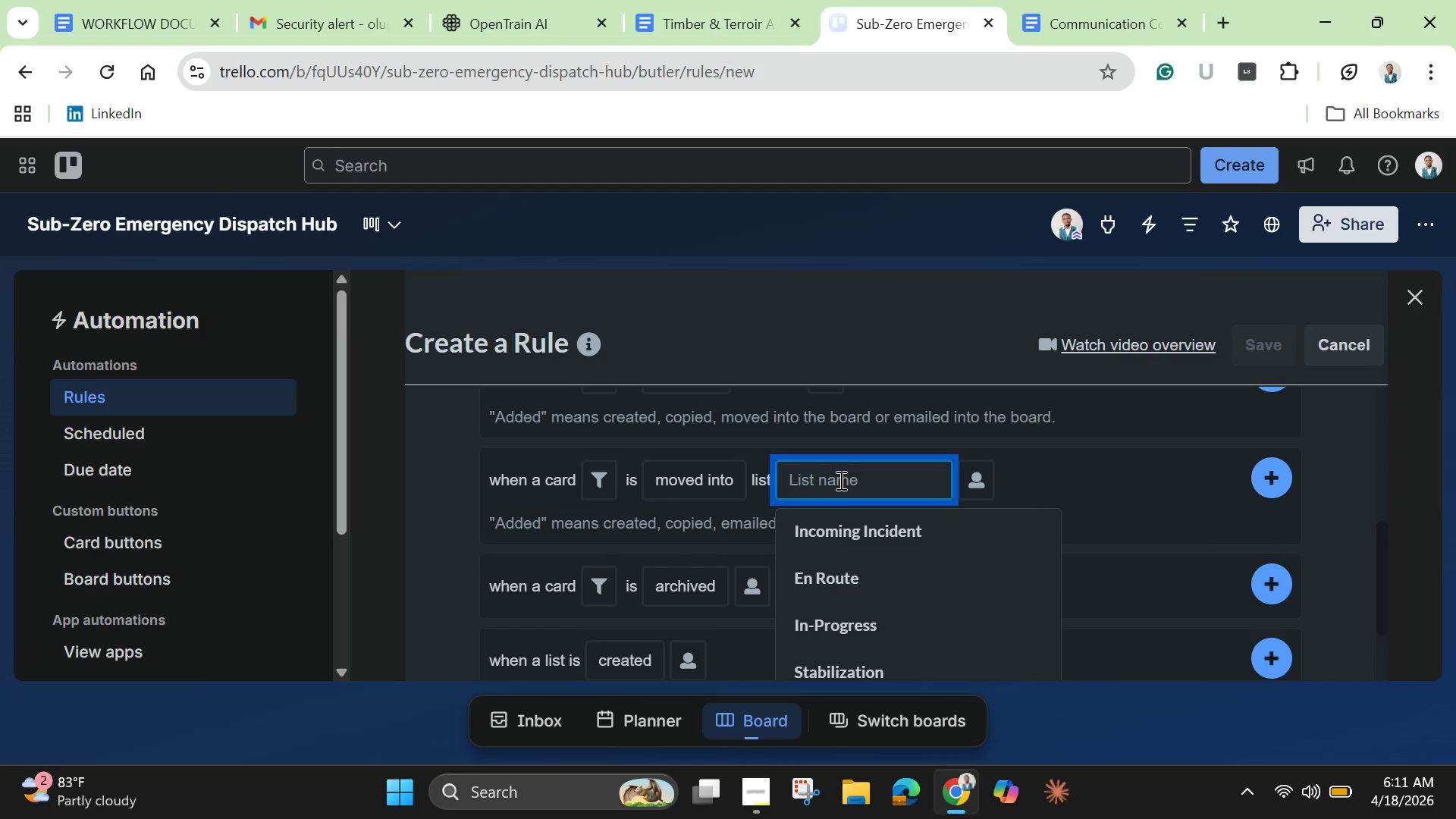 
scroll: coordinate [843, 497], scroll_direction: down, amount: 1.0
 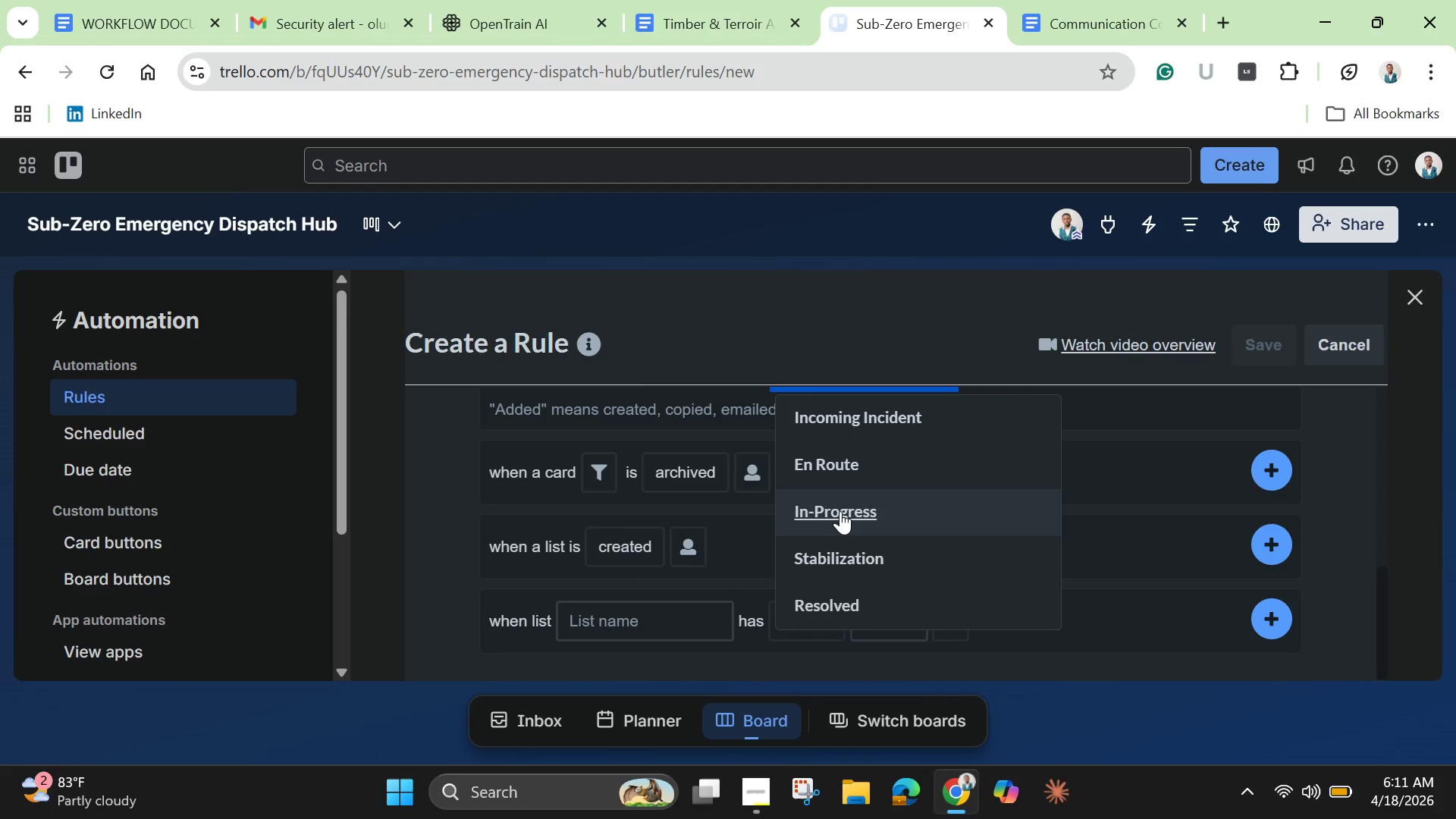 
left_click([840, 510])
 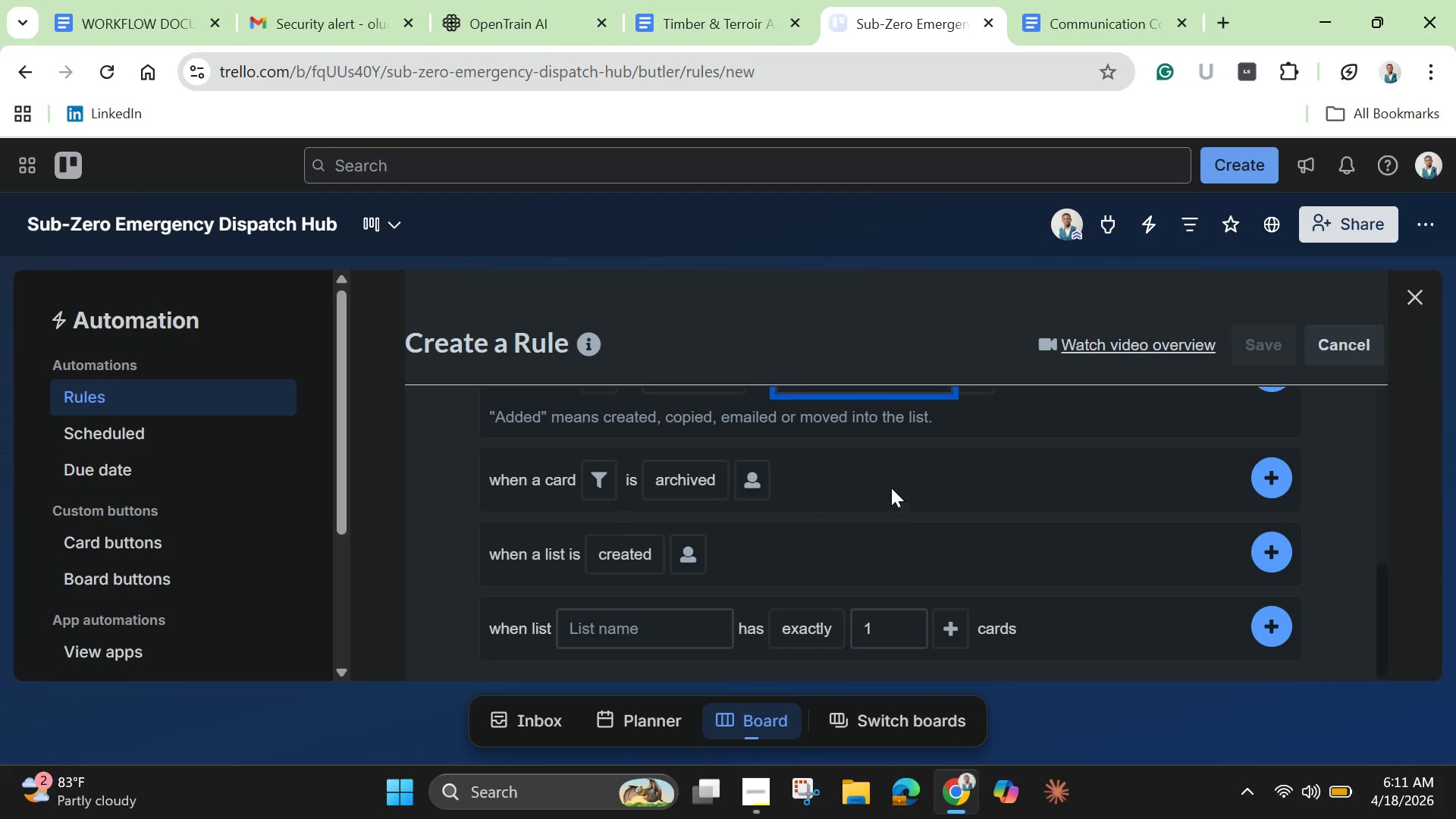 
scroll: coordinate [891, 488], scroll_direction: up, amount: 1.0
 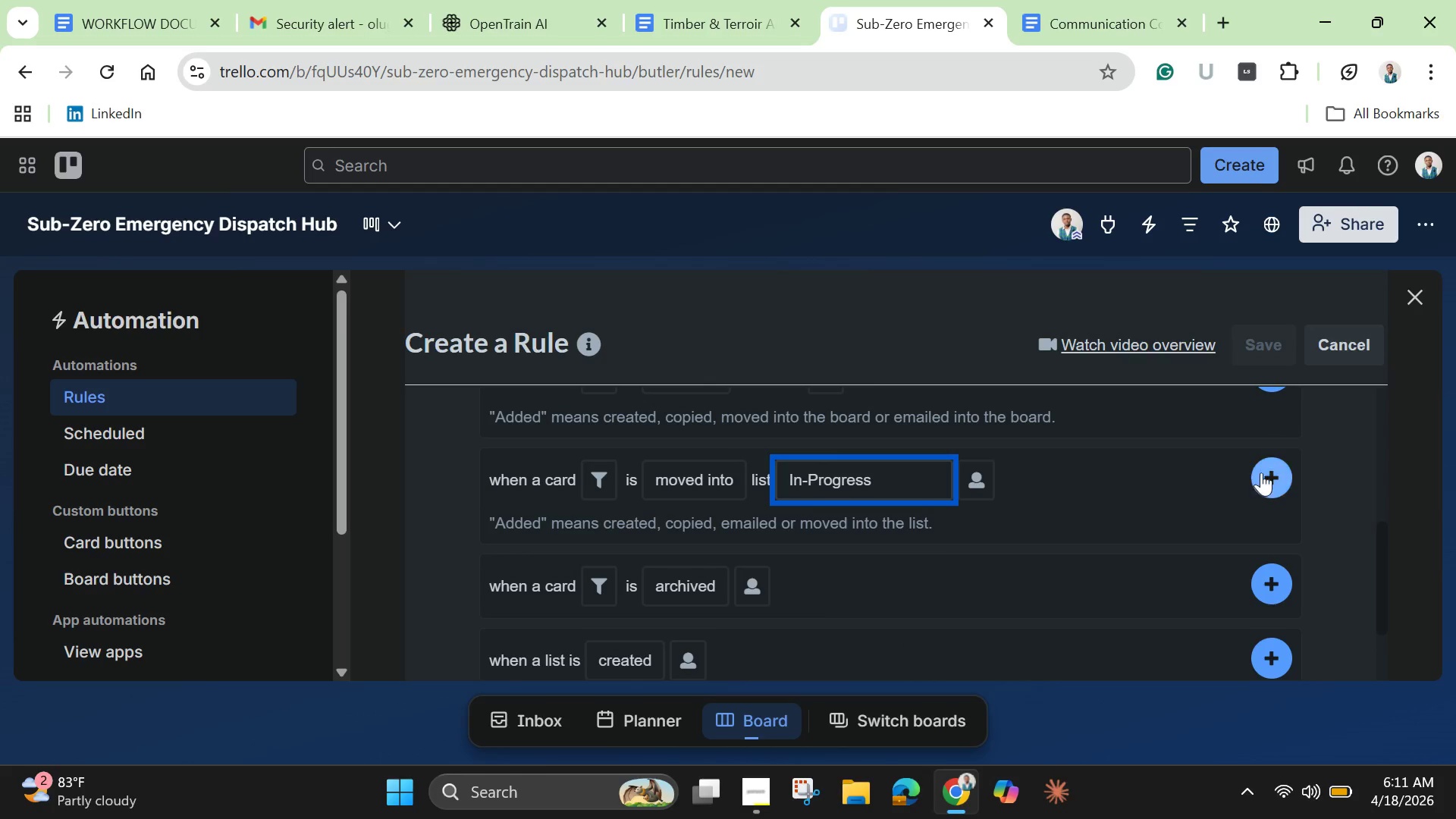 
left_click([1272, 476])
 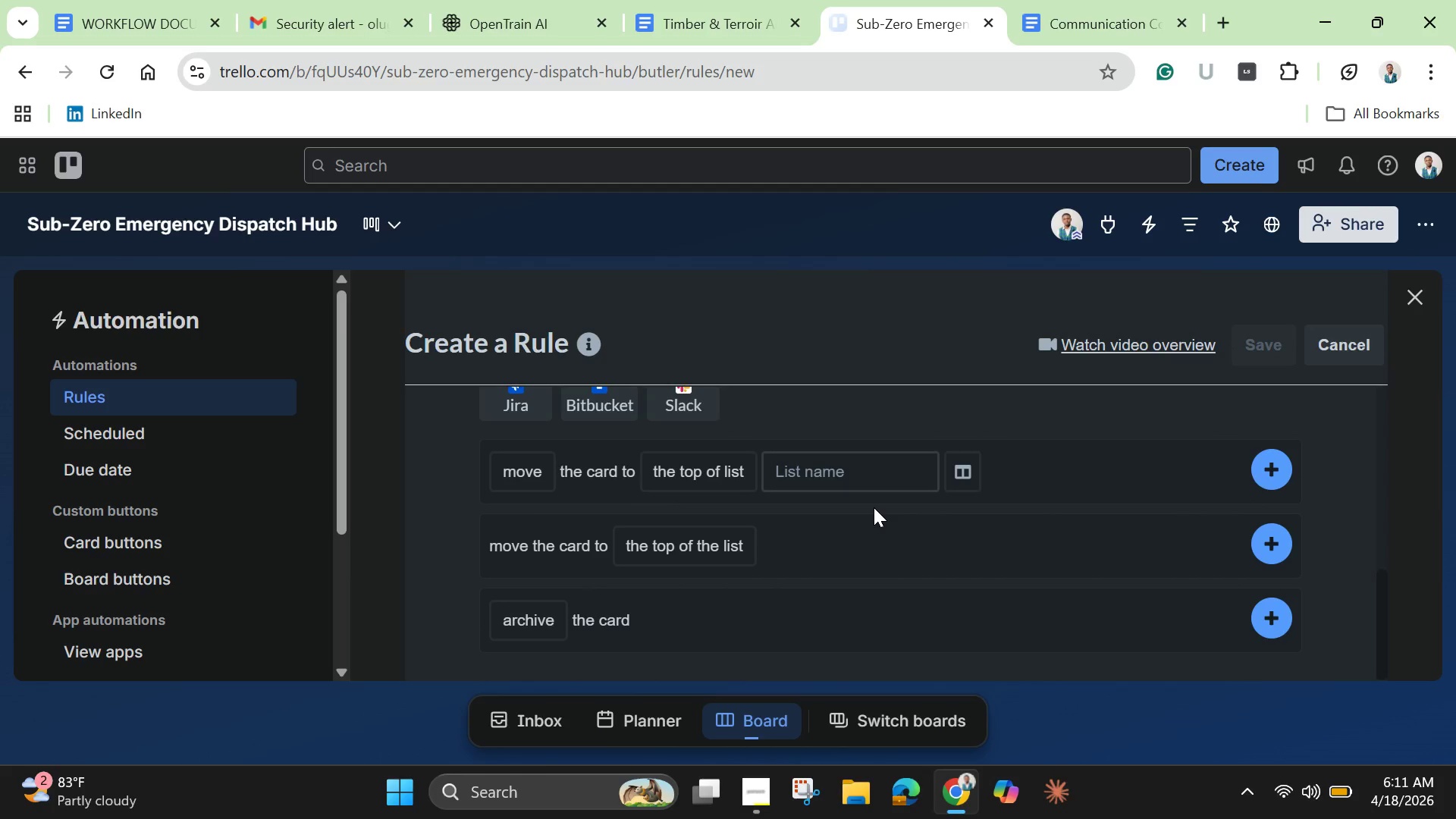 
scroll: coordinate [874, 507], scroll_direction: up, amount: 2.0
 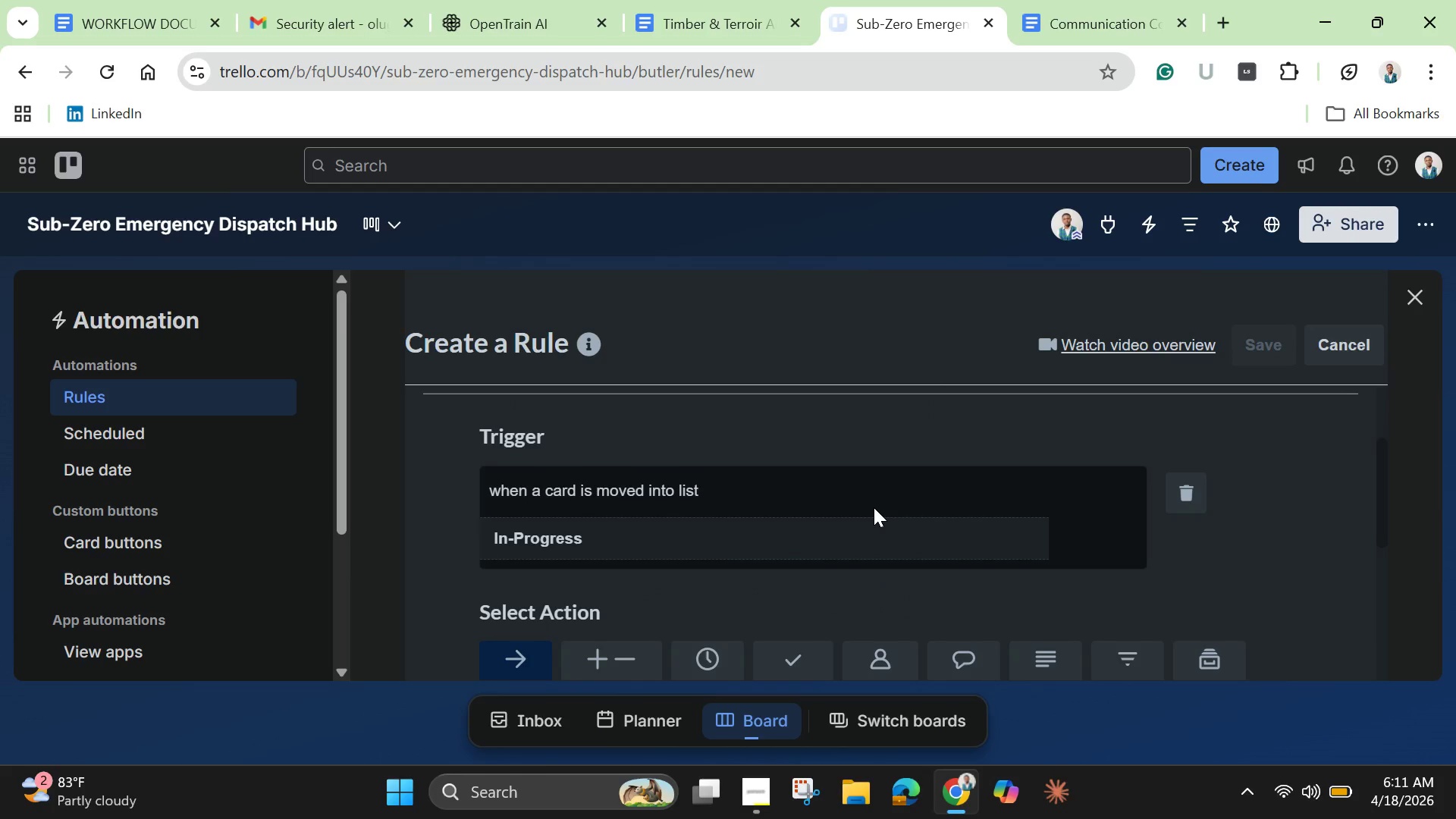 
scroll: coordinate [871, 507], scroll_direction: down, amount: 2.0
 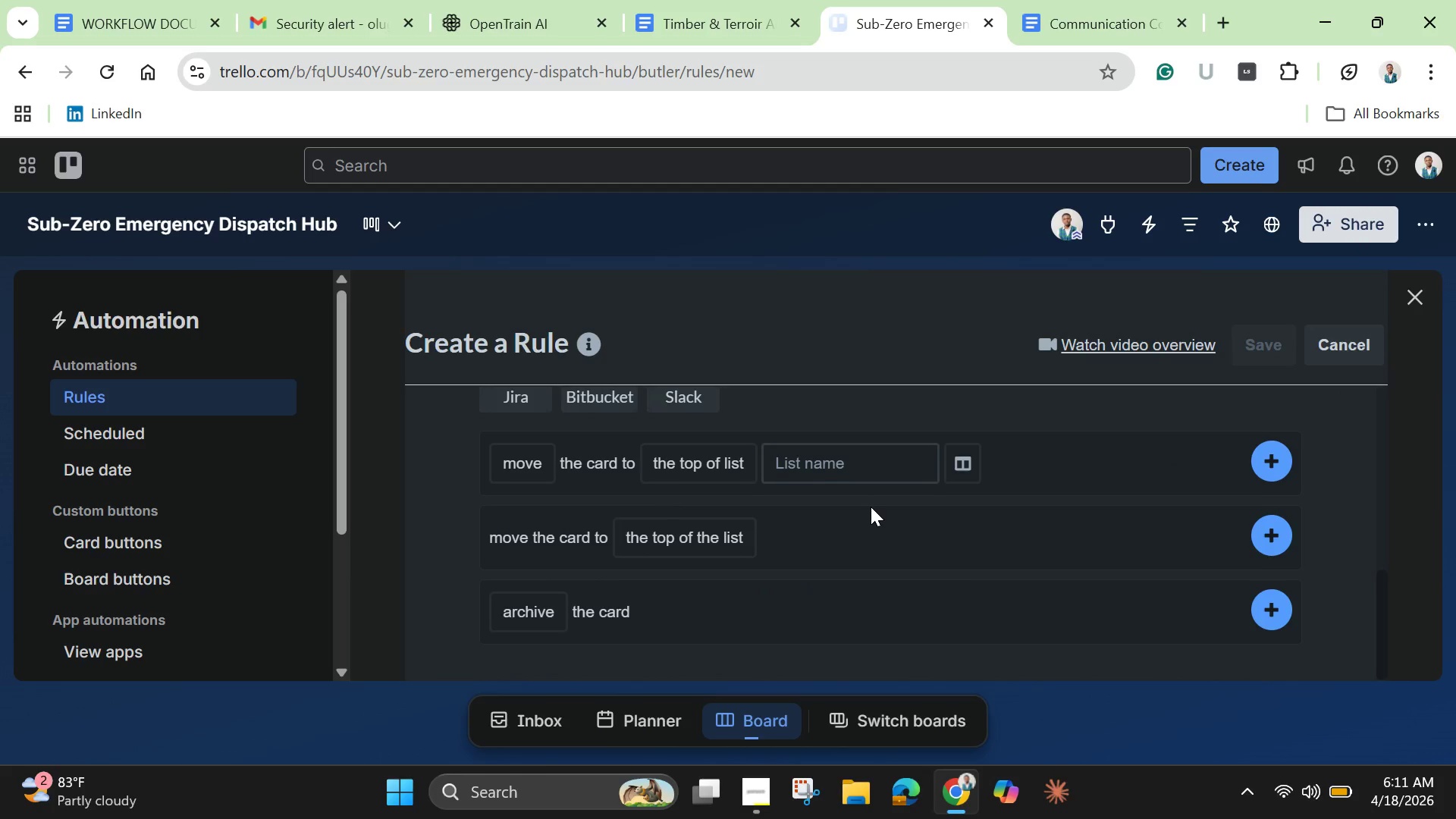 
scroll: coordinate [865, 497], scroll_direction: up, amount: 2.0
 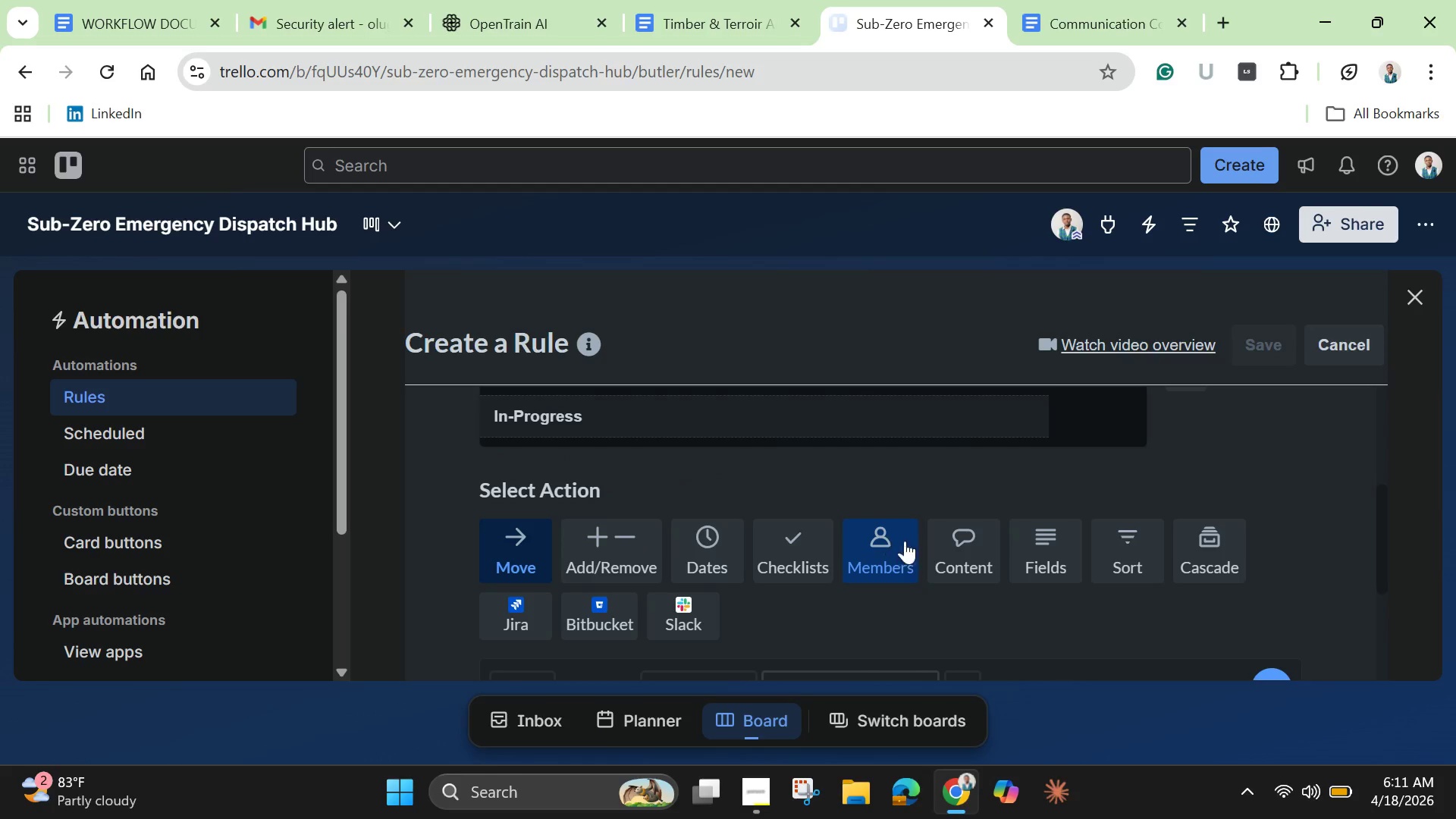 
left_click([960, 558])
 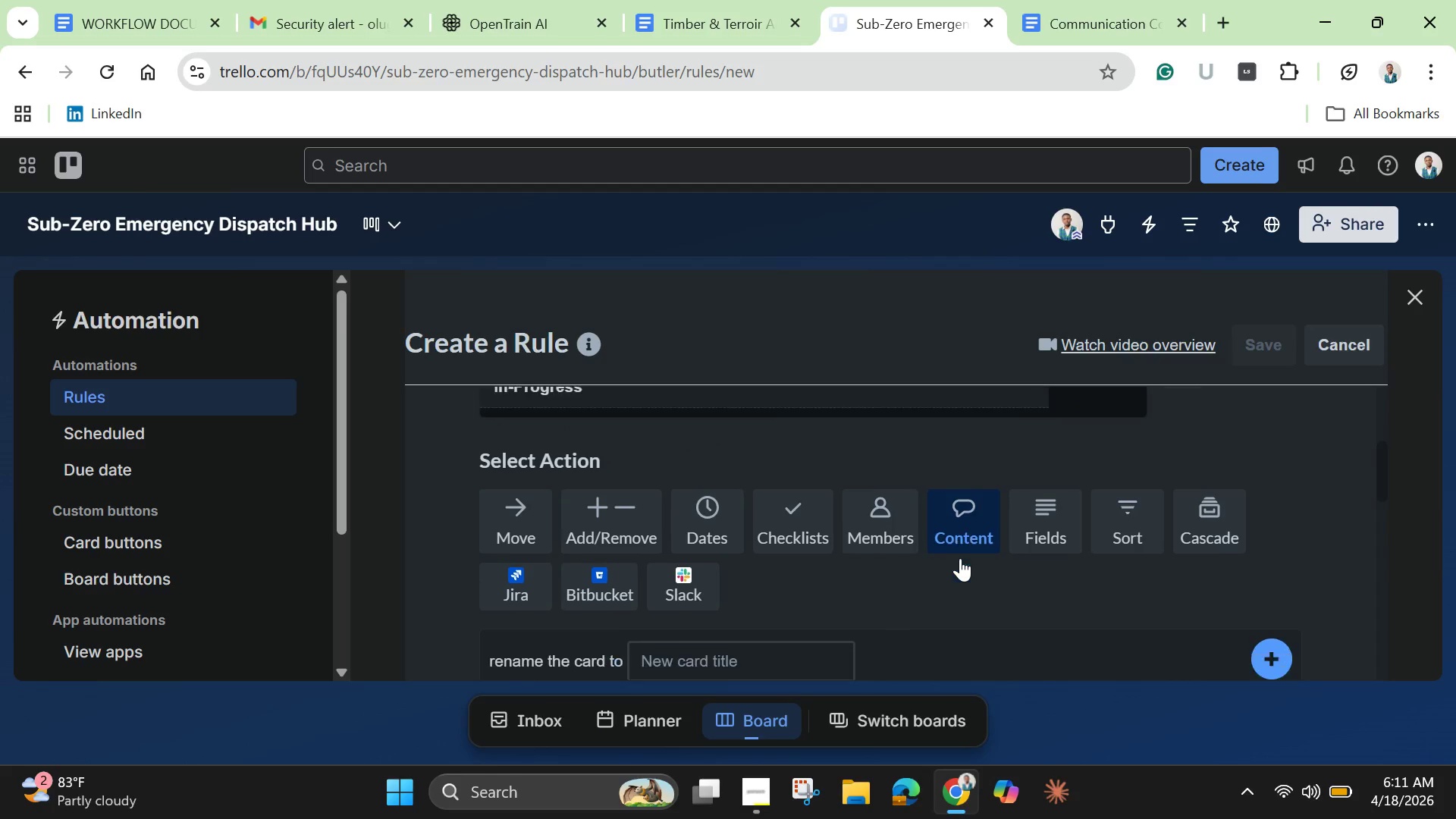 
scroll: coordinate [960, 558], scroll_direction: down, amount: 2.0
 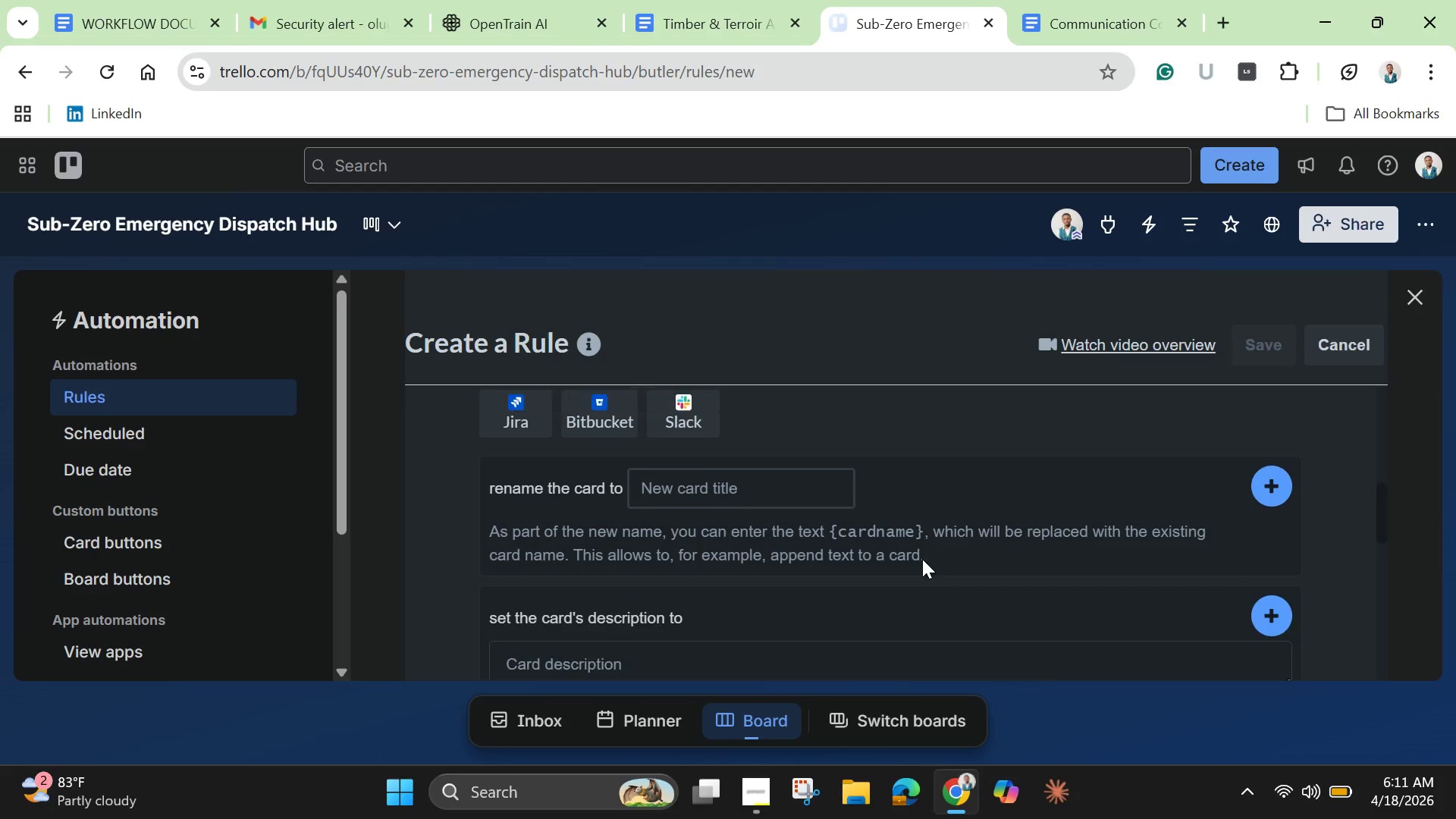 
scroll: coordinate [922, 559], scroll_direction: none, amount: 0.0
 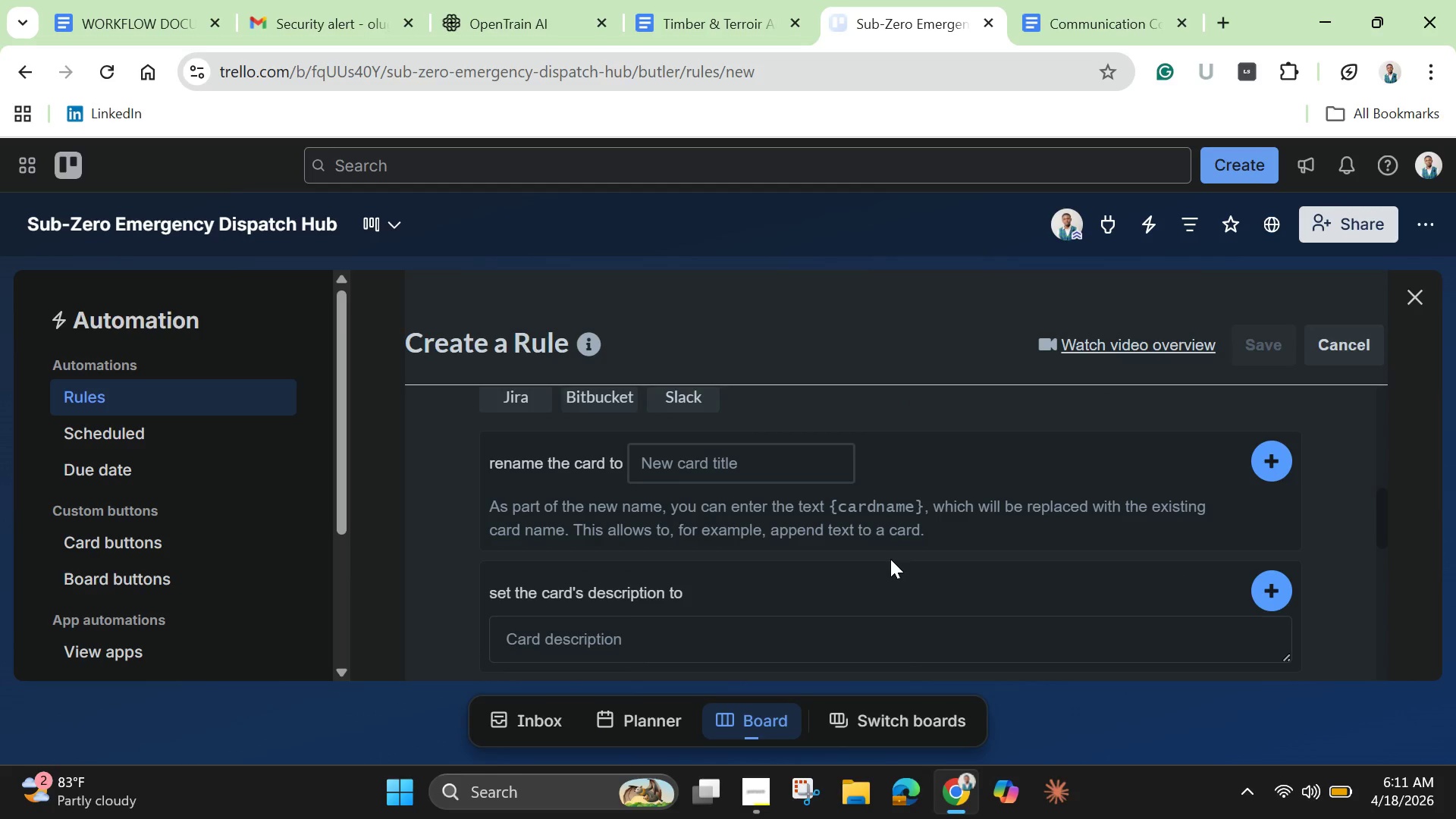 
scroll: coordinate [890, 560], scroll_direction: down, amount: 2.0
 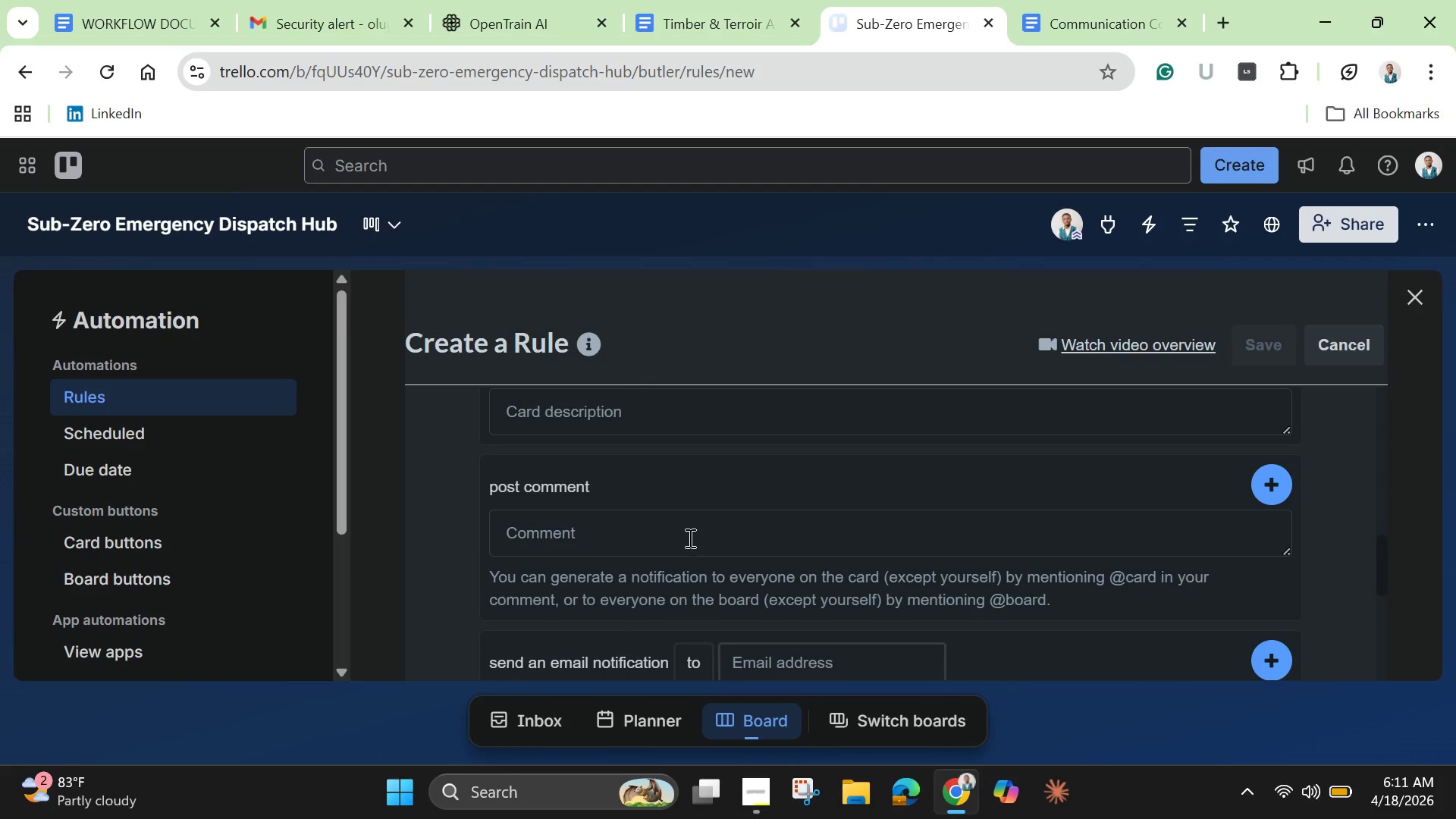 
left_click([689, 531])
 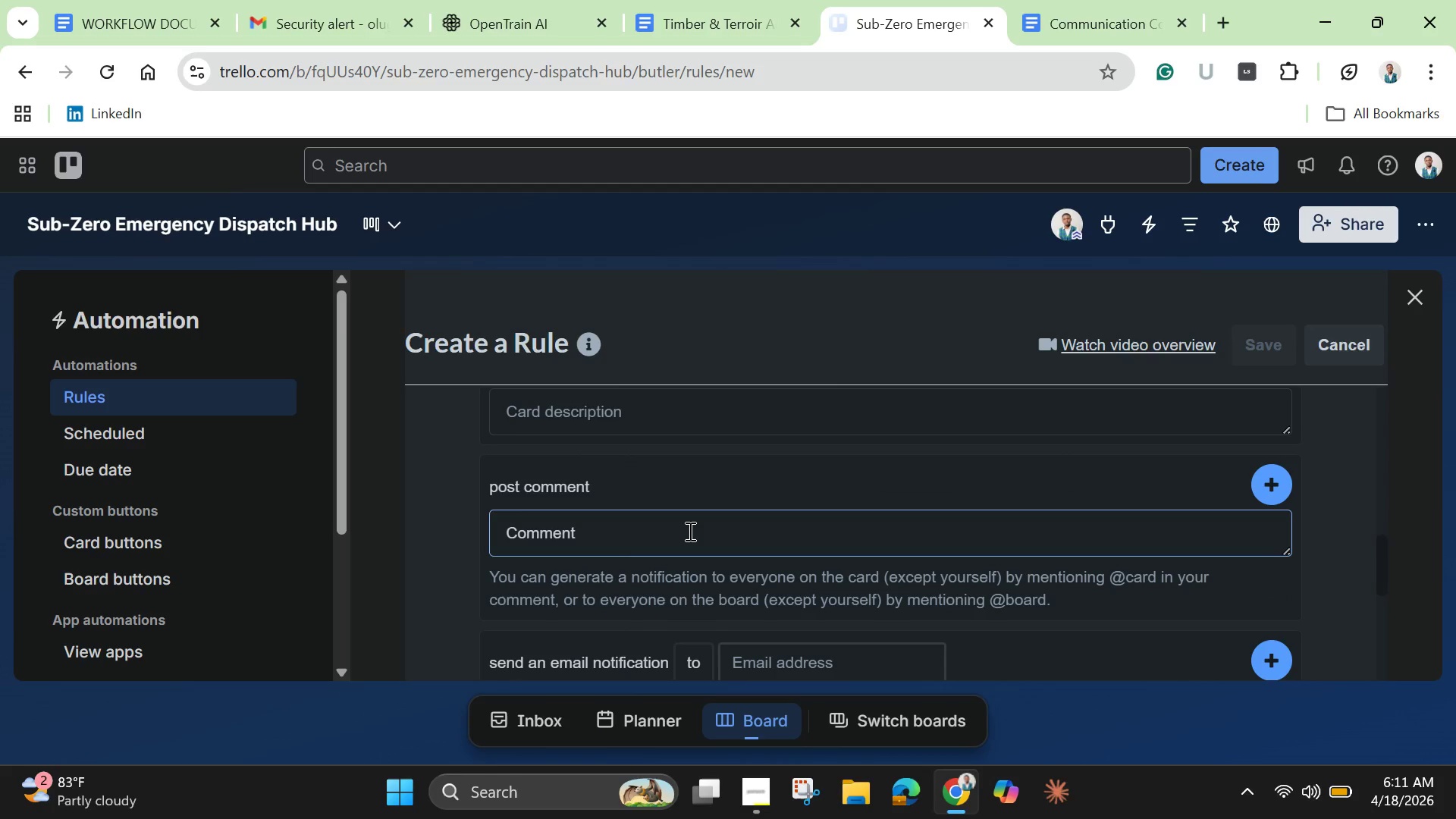 
type(Ons)
key(Backspace)
type(=)
key(Backspace)
type(=)
key(Backspace)
type(-site. Diagnos)
 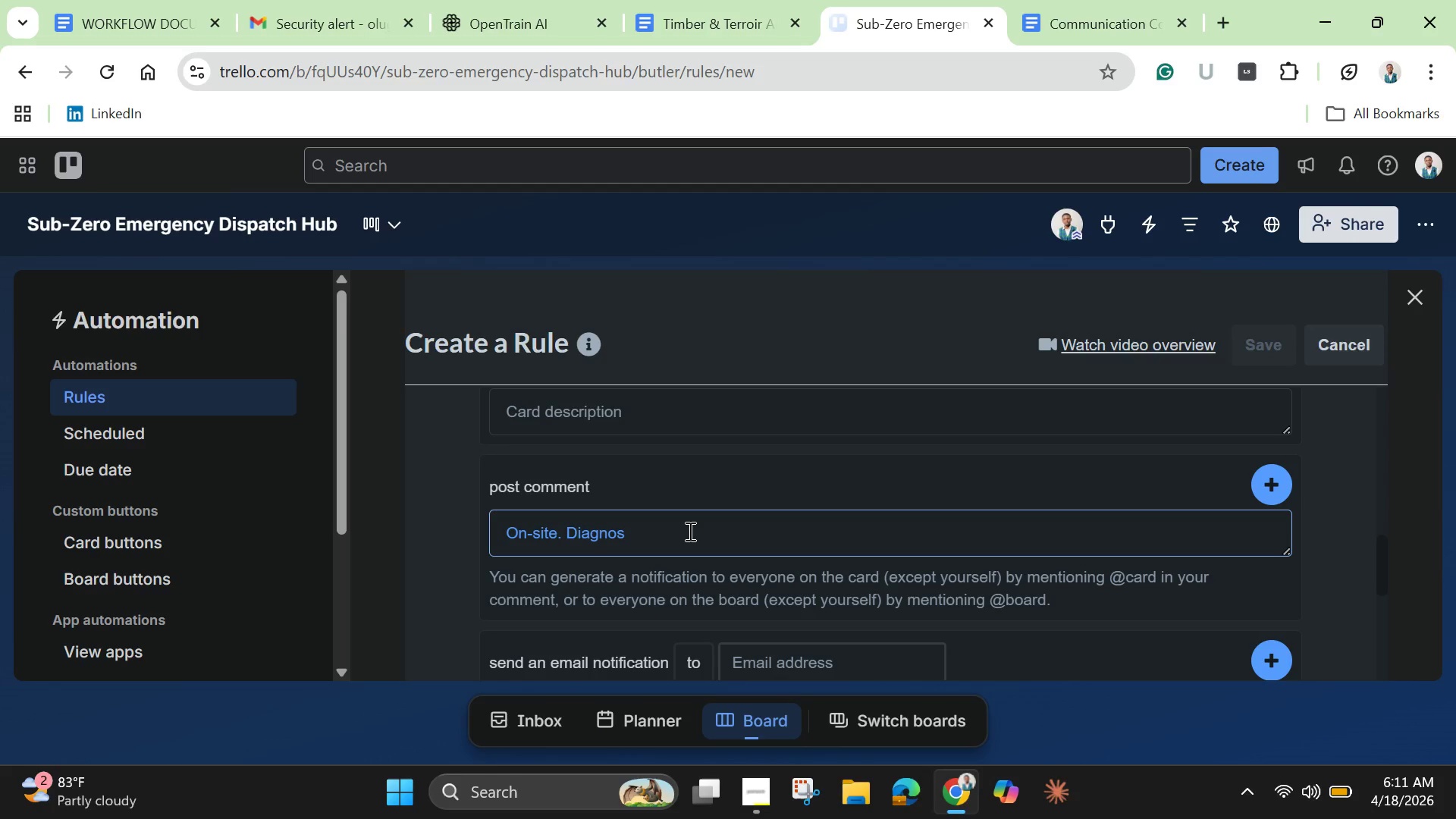 
type(is )
 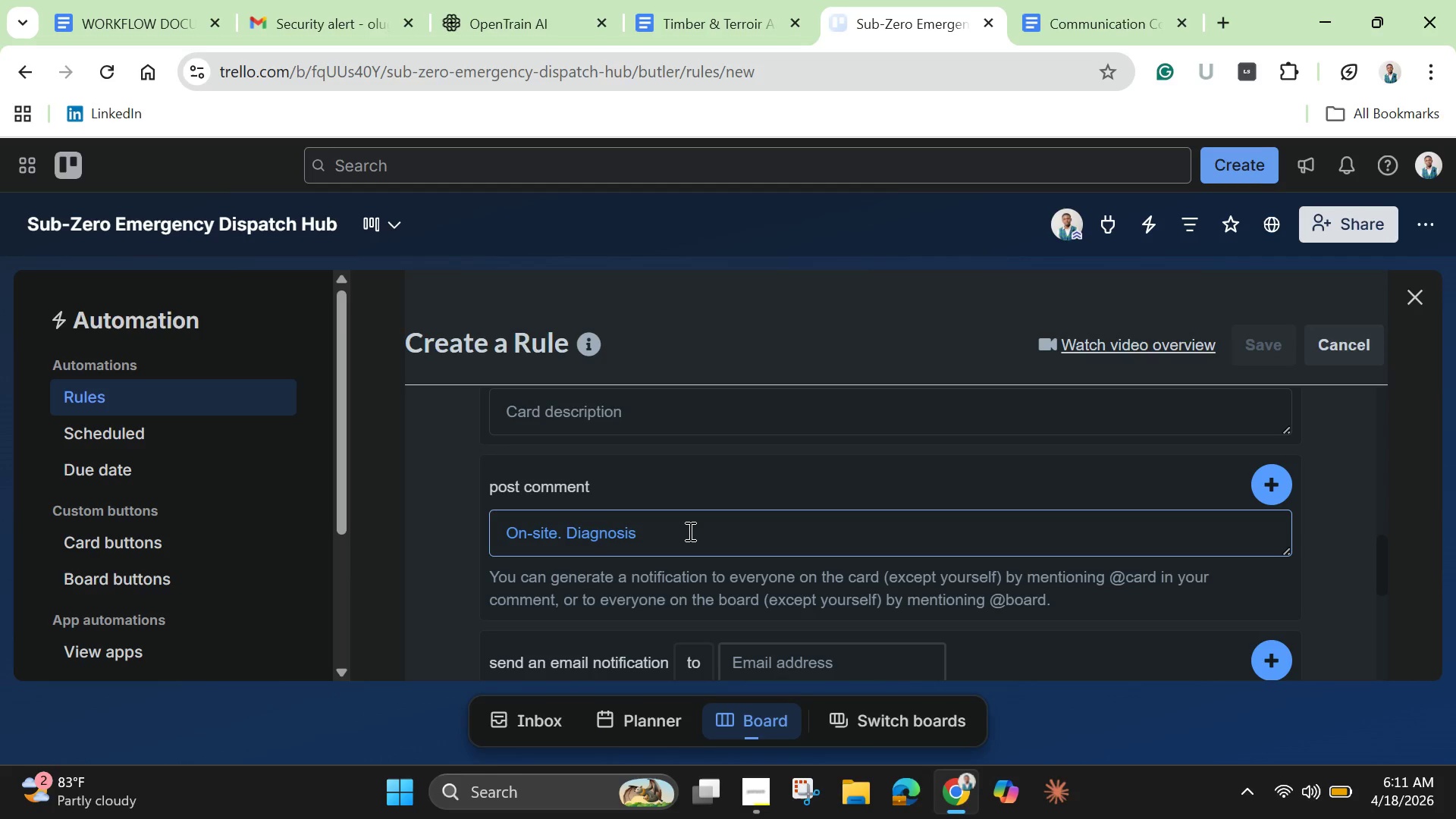 
type(and repair in progres)
 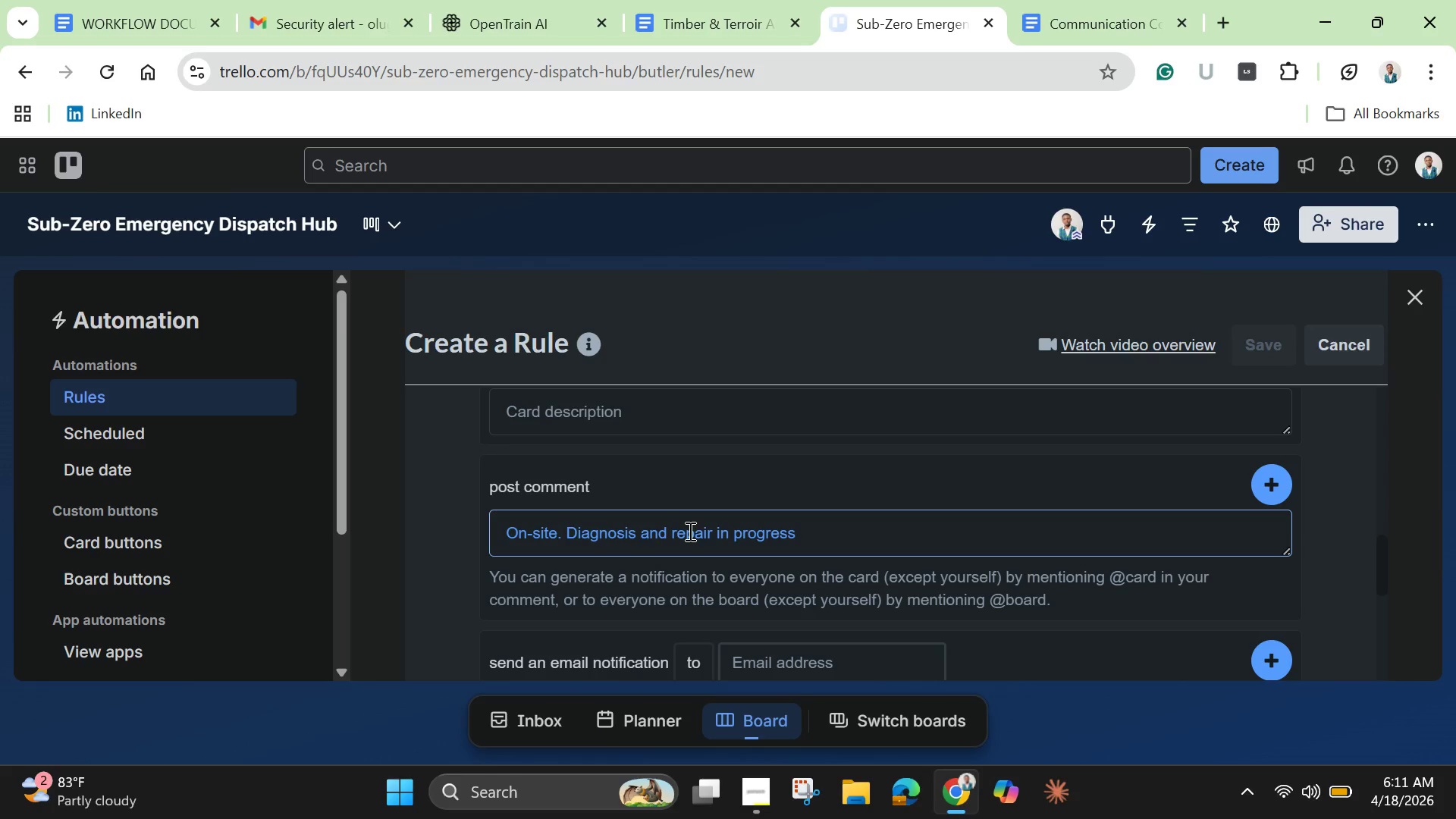 
key(Period)
 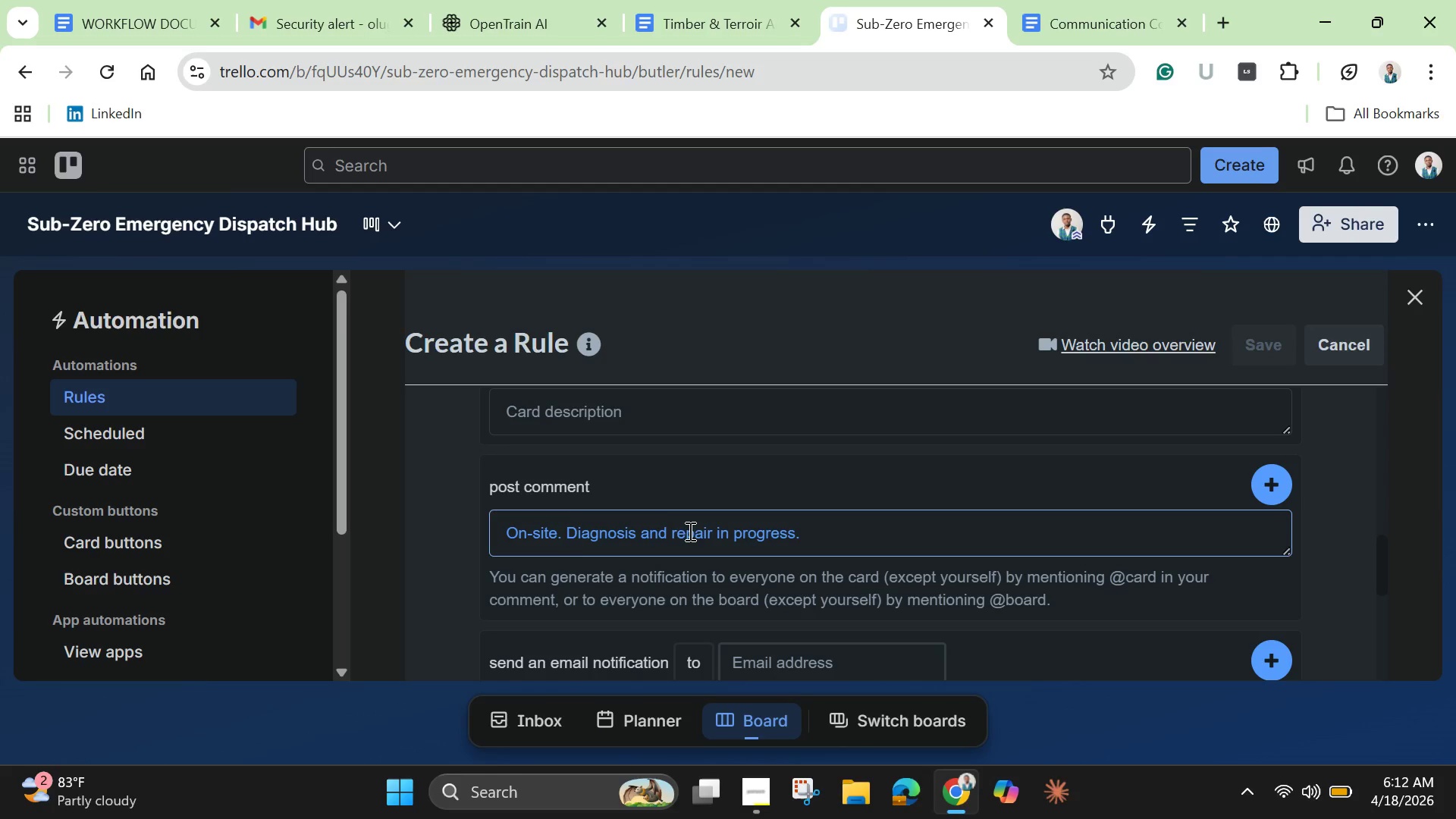 
key(Enter)
 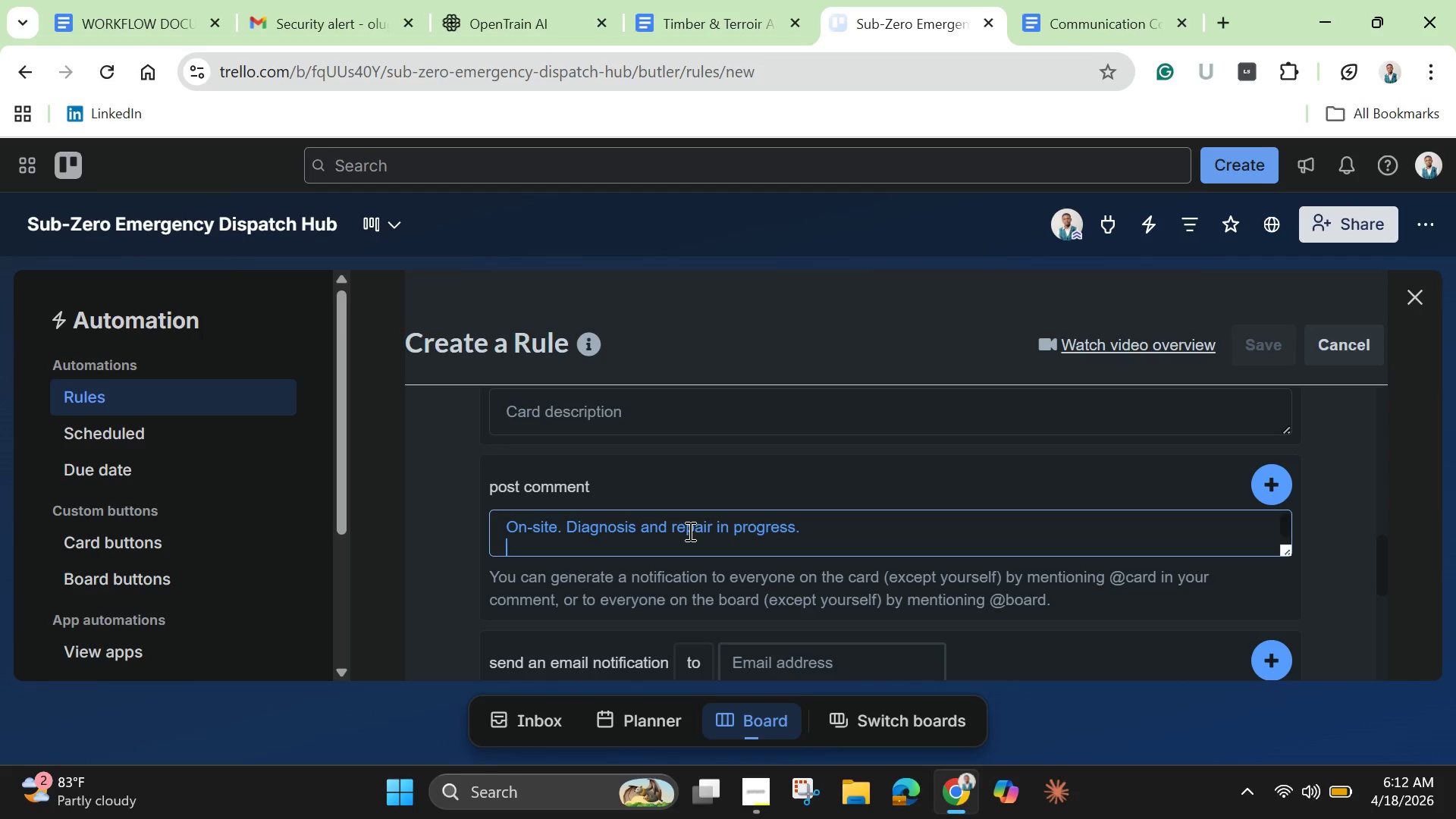 
key(Backspace)
 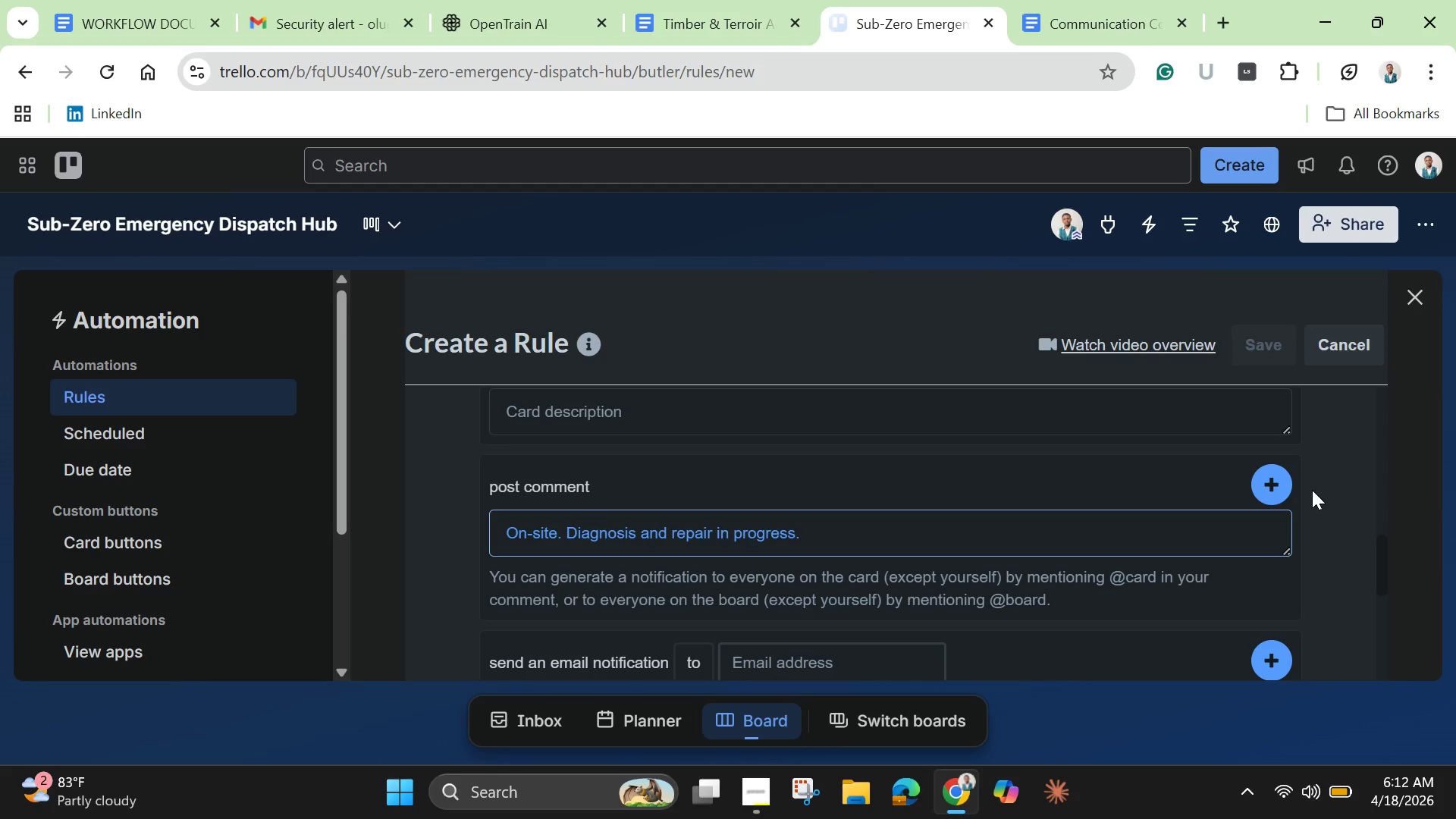 
left_click([1263, 483])
 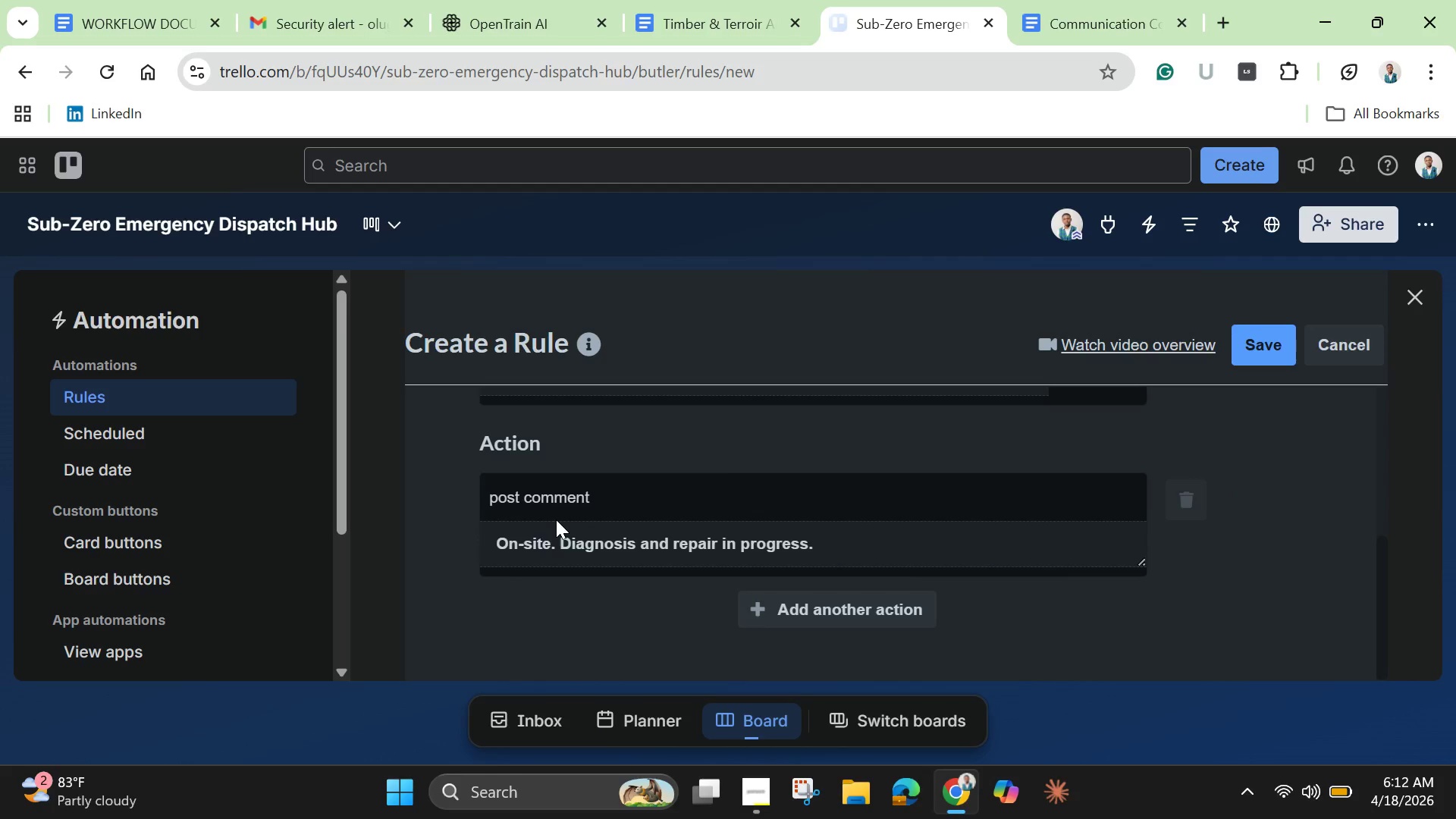 
left_click([1269, 344])
 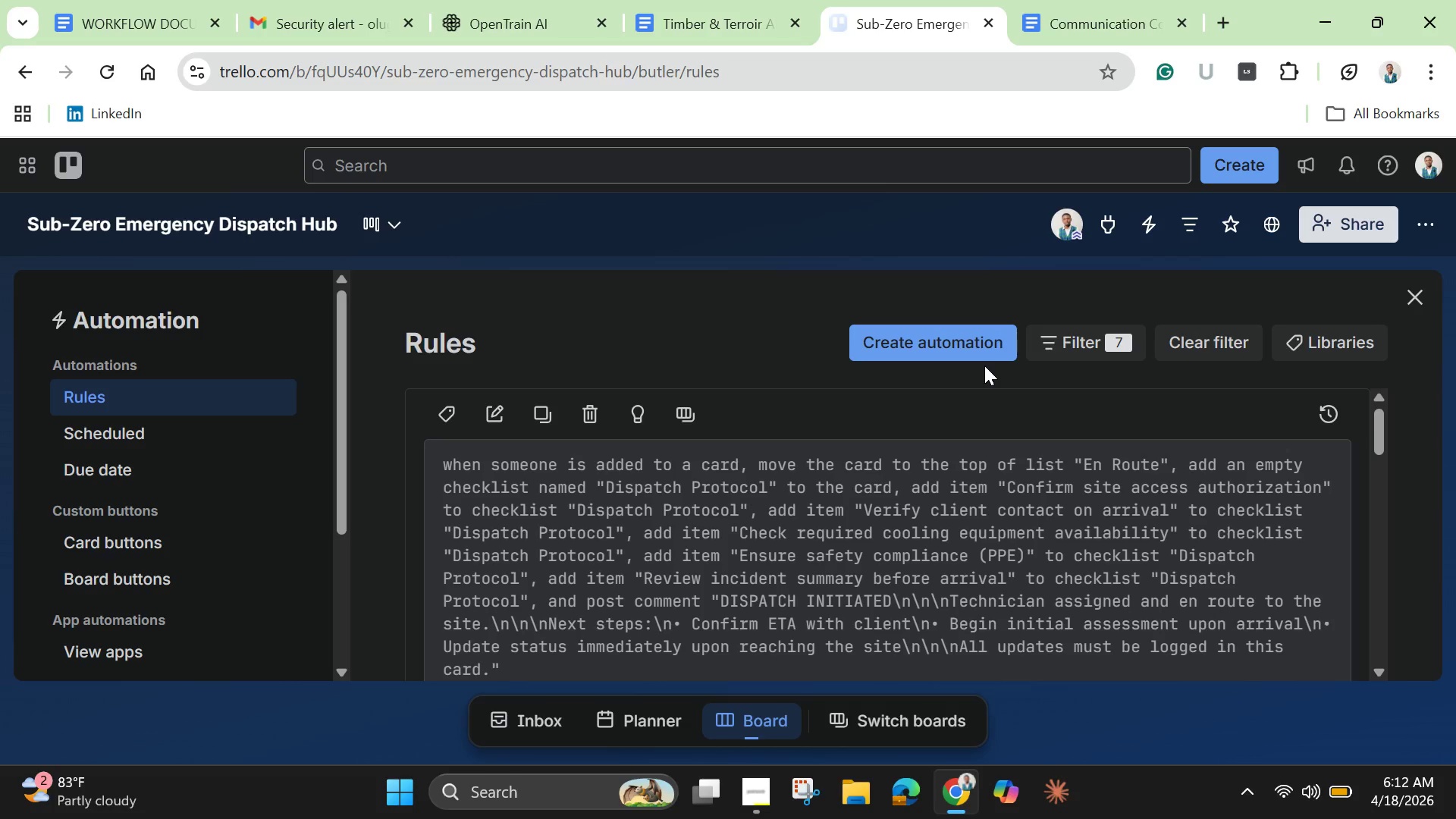 
wait(11.73)
 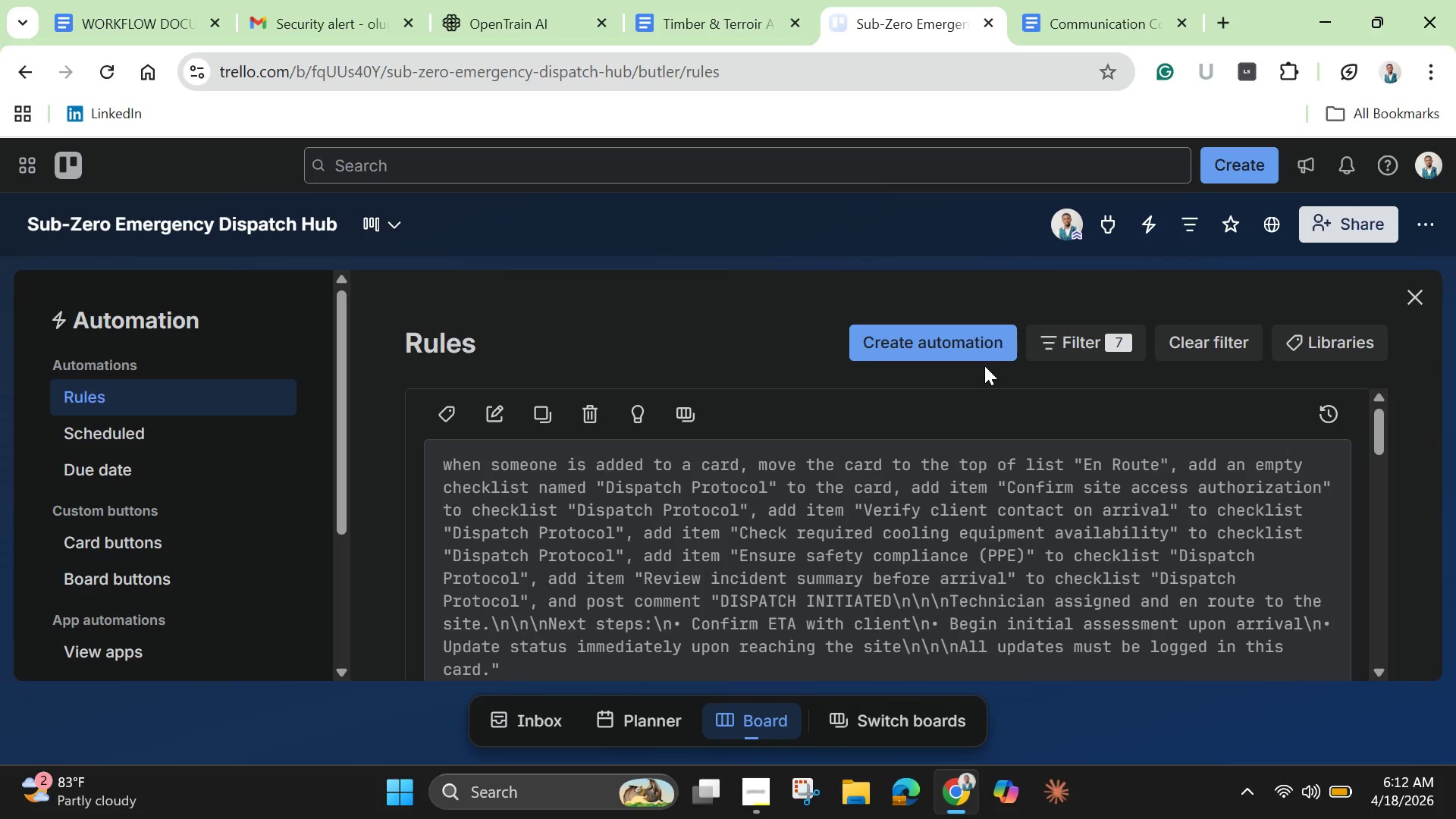 
left_click([970, 346])
 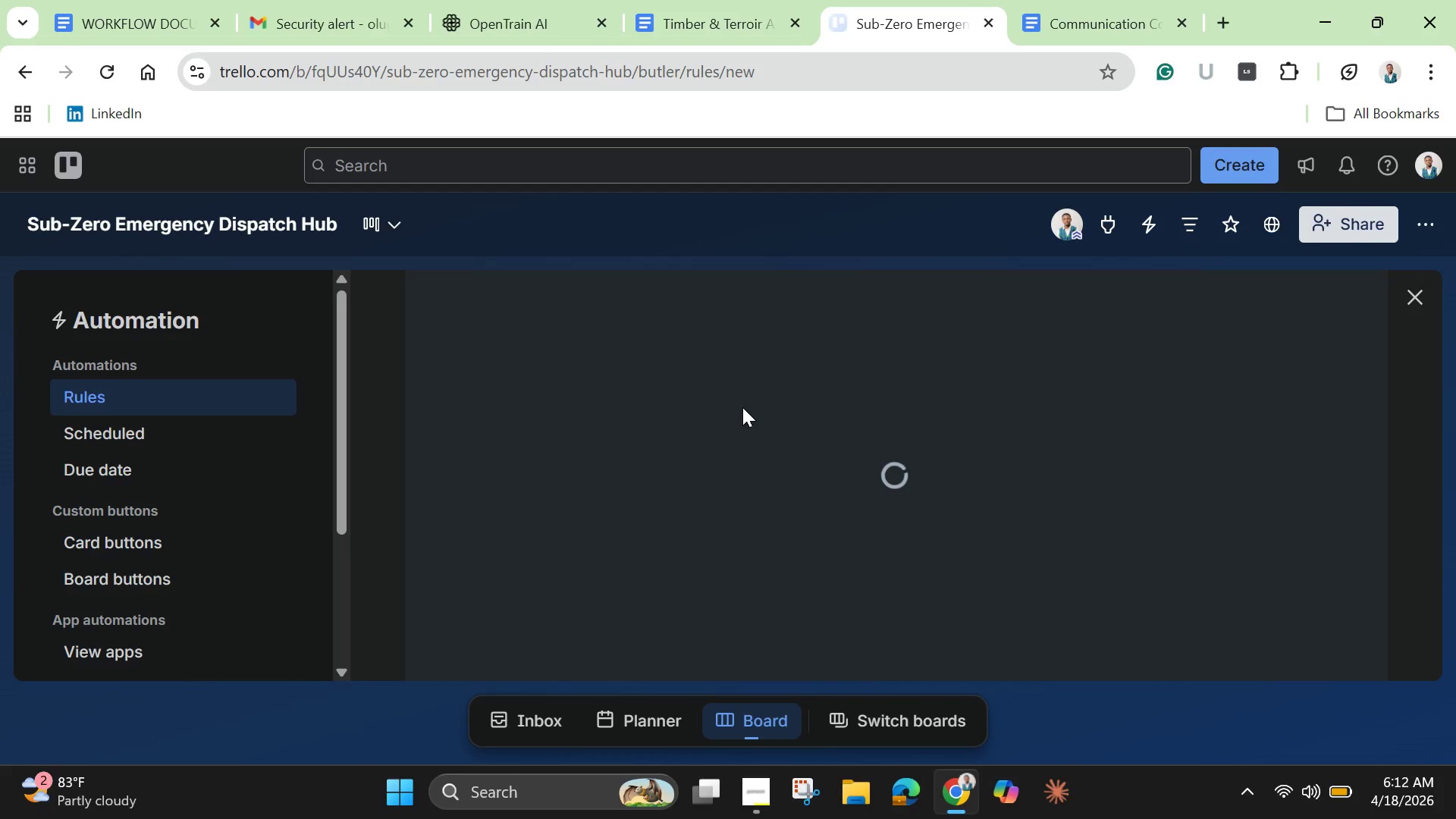 
scroll: coordinate [741, 407], scroll_direction: down, amount: 2.0
 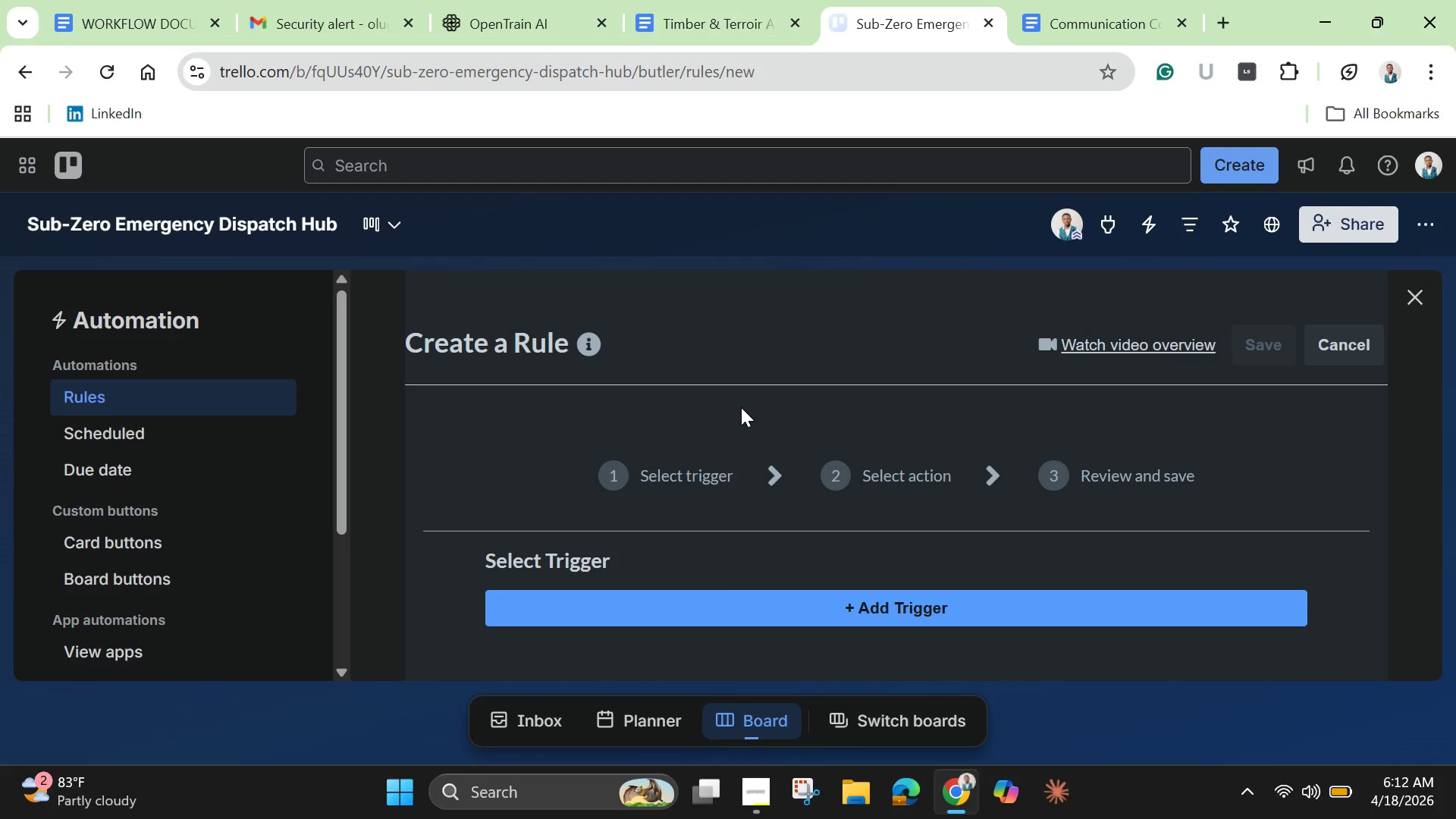 
wait(6.28)
 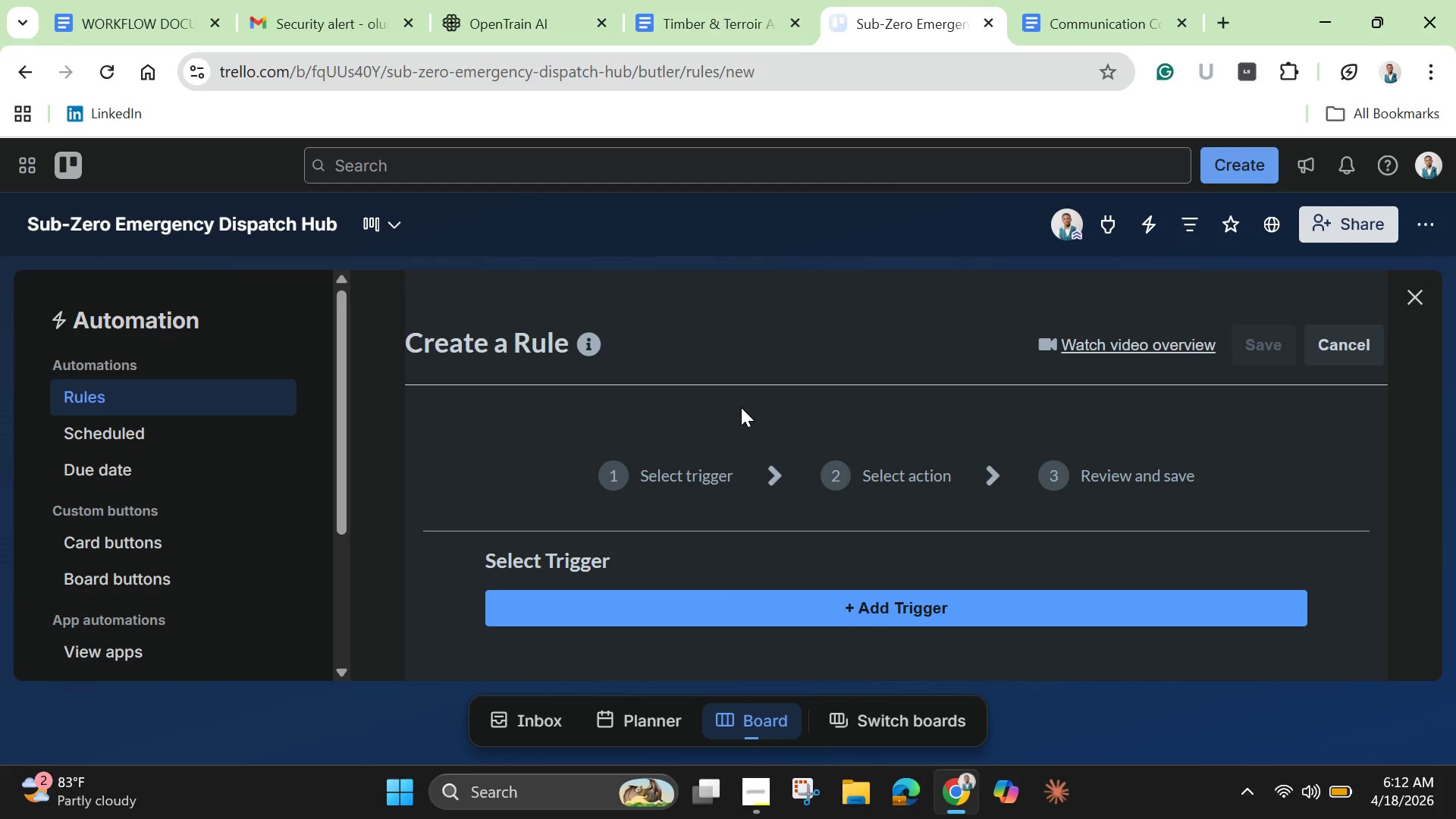 
left_click([960, 610])
 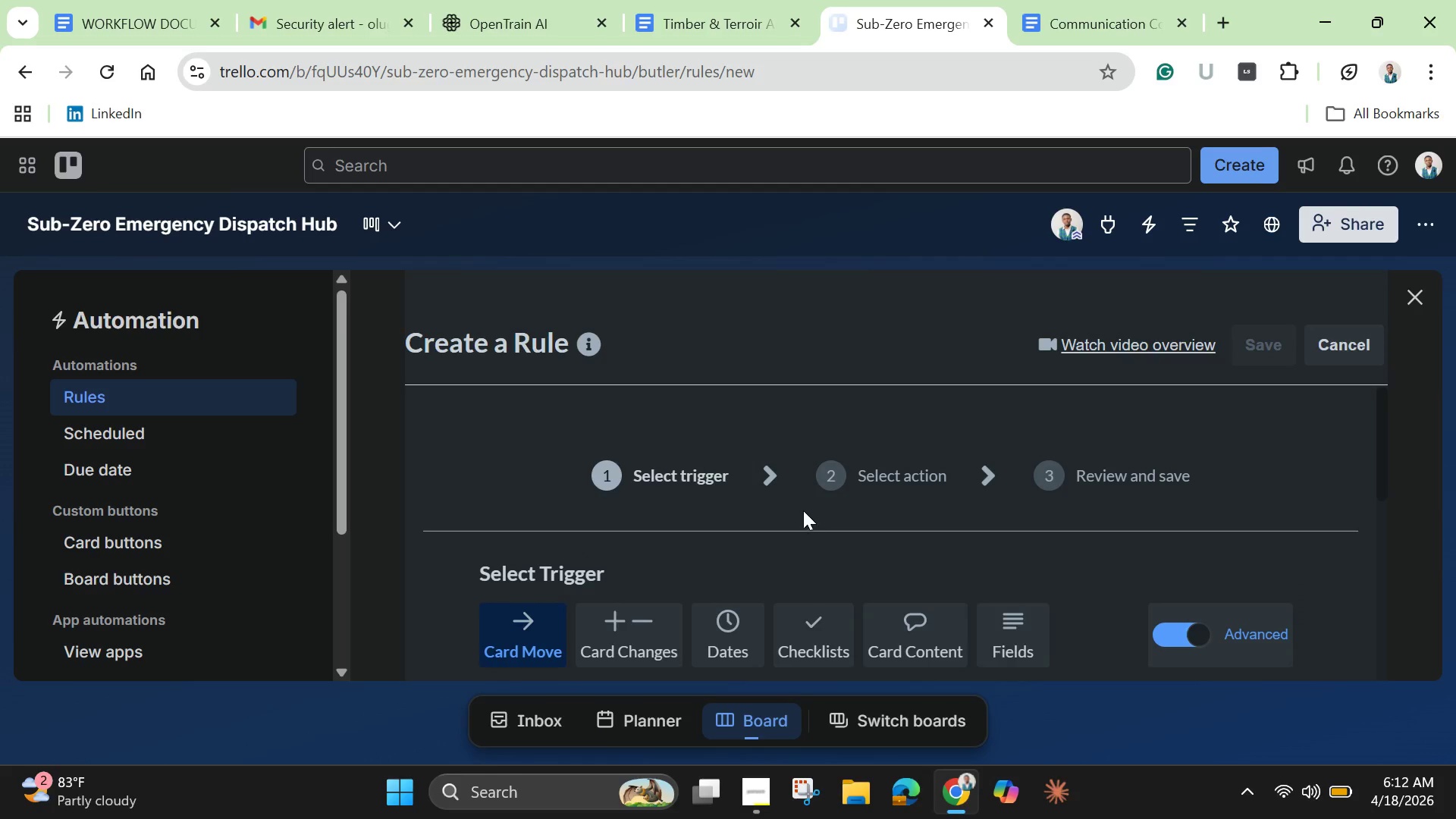 
scroll: coordinate [802, 509], scroll_direction: down, amount: 3.0
 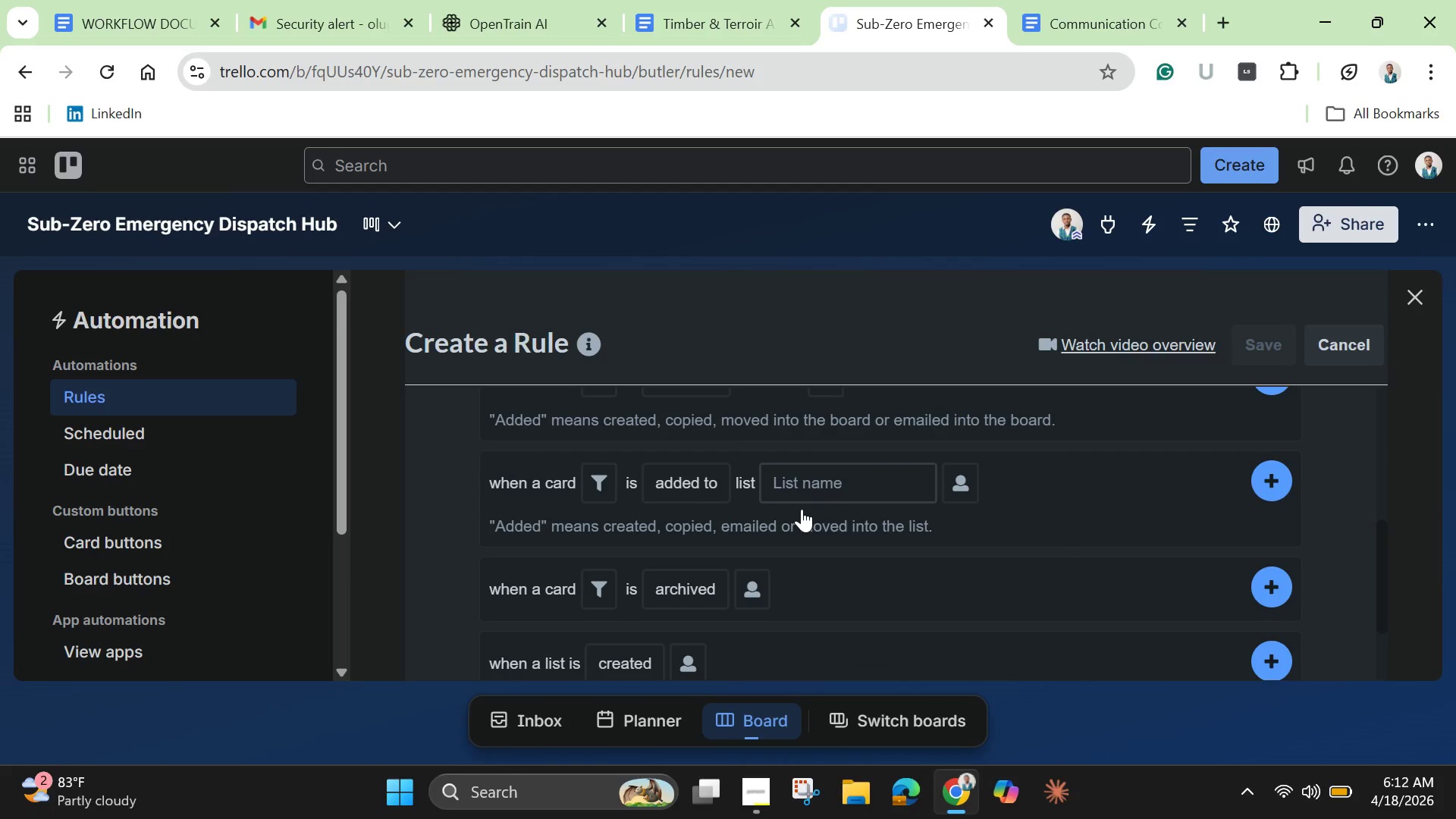 
wait(5.15)
 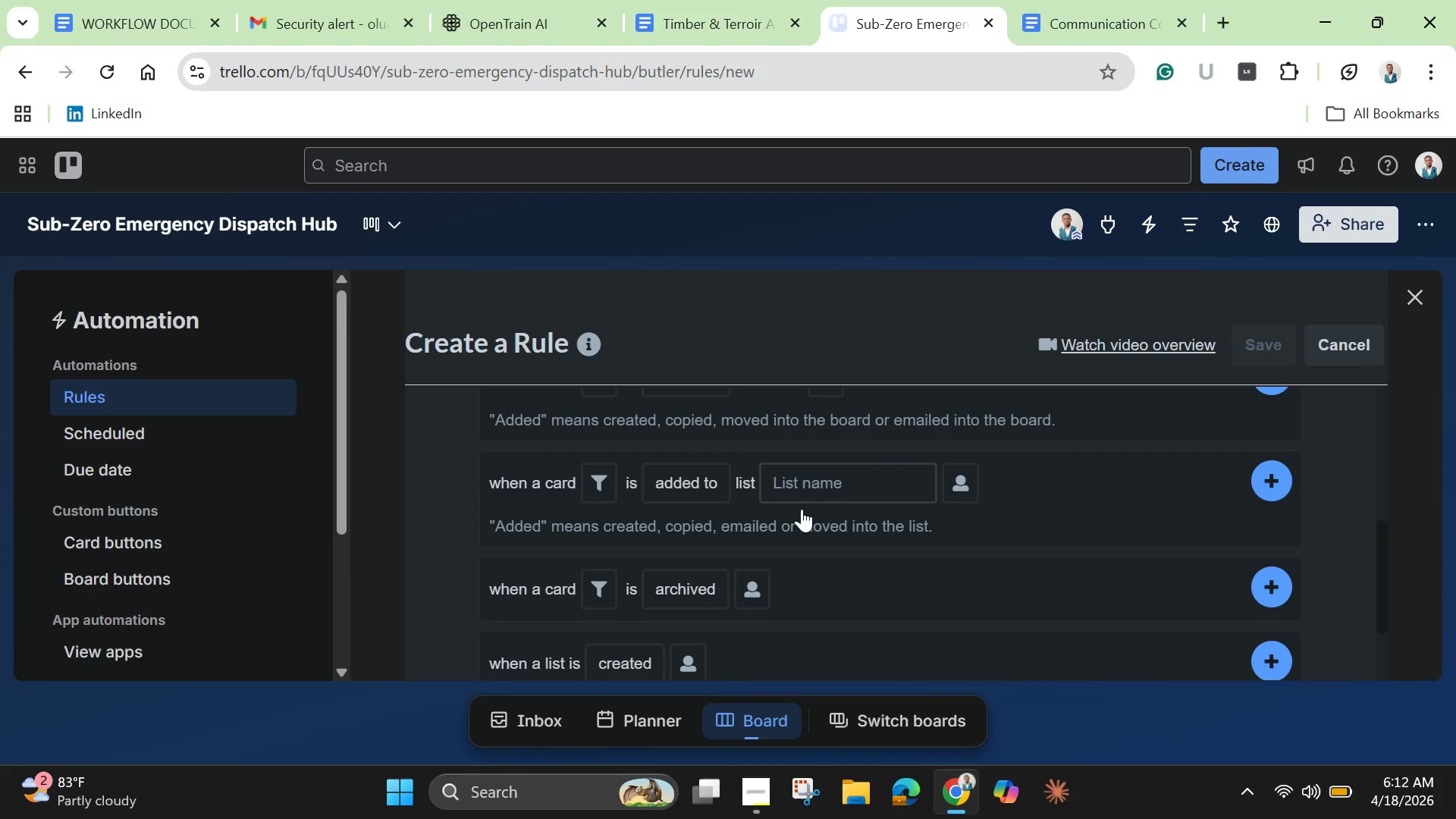 
left_click([789, 480])
 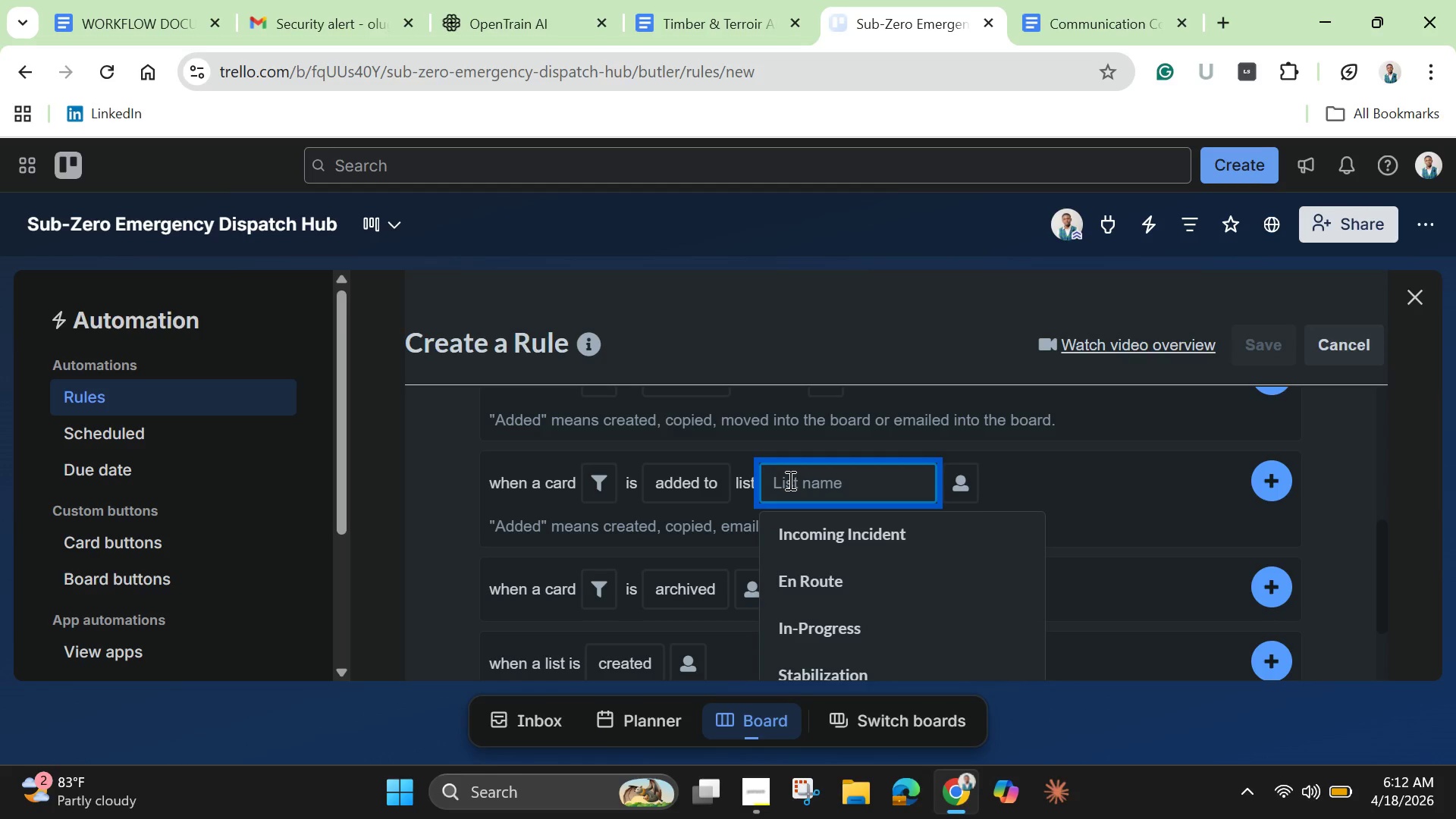 
scroll: coordinate [789, 480], scroll_direction: down, amount: 2.0
 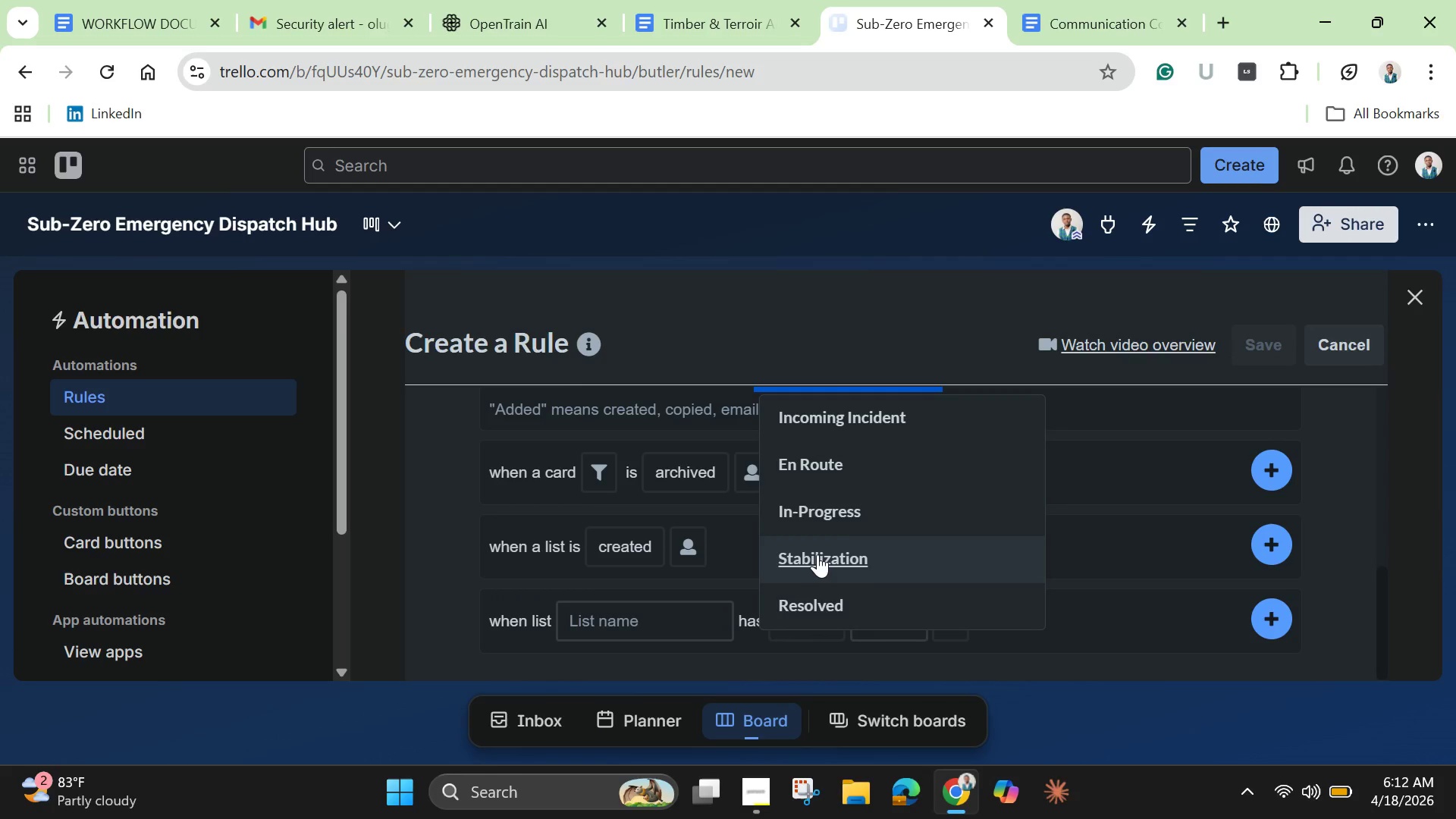 
left_click([817, 554])
 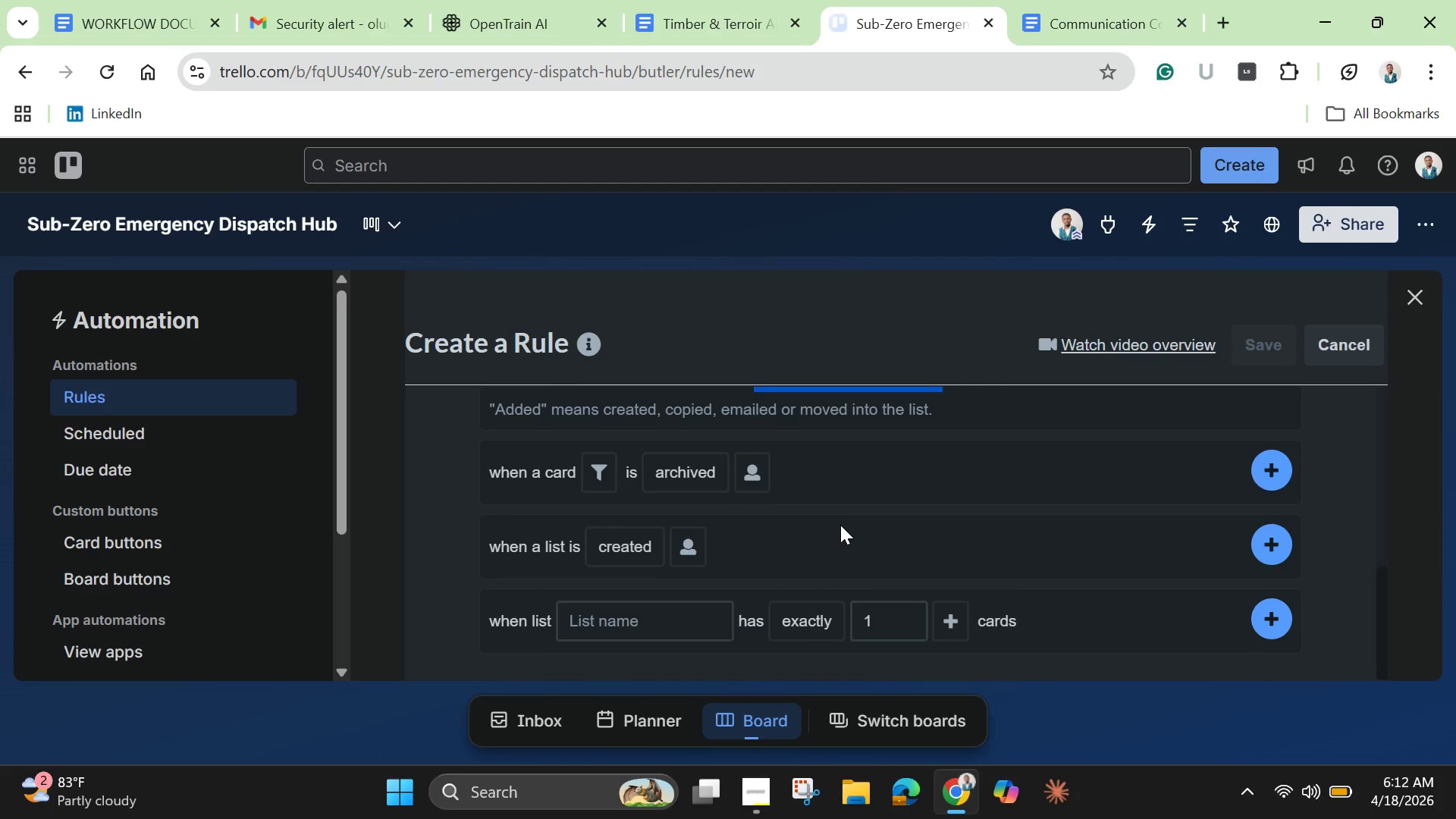 
scroll: coordinate [840, 525], scroll_direction: up, amount: 1.0
 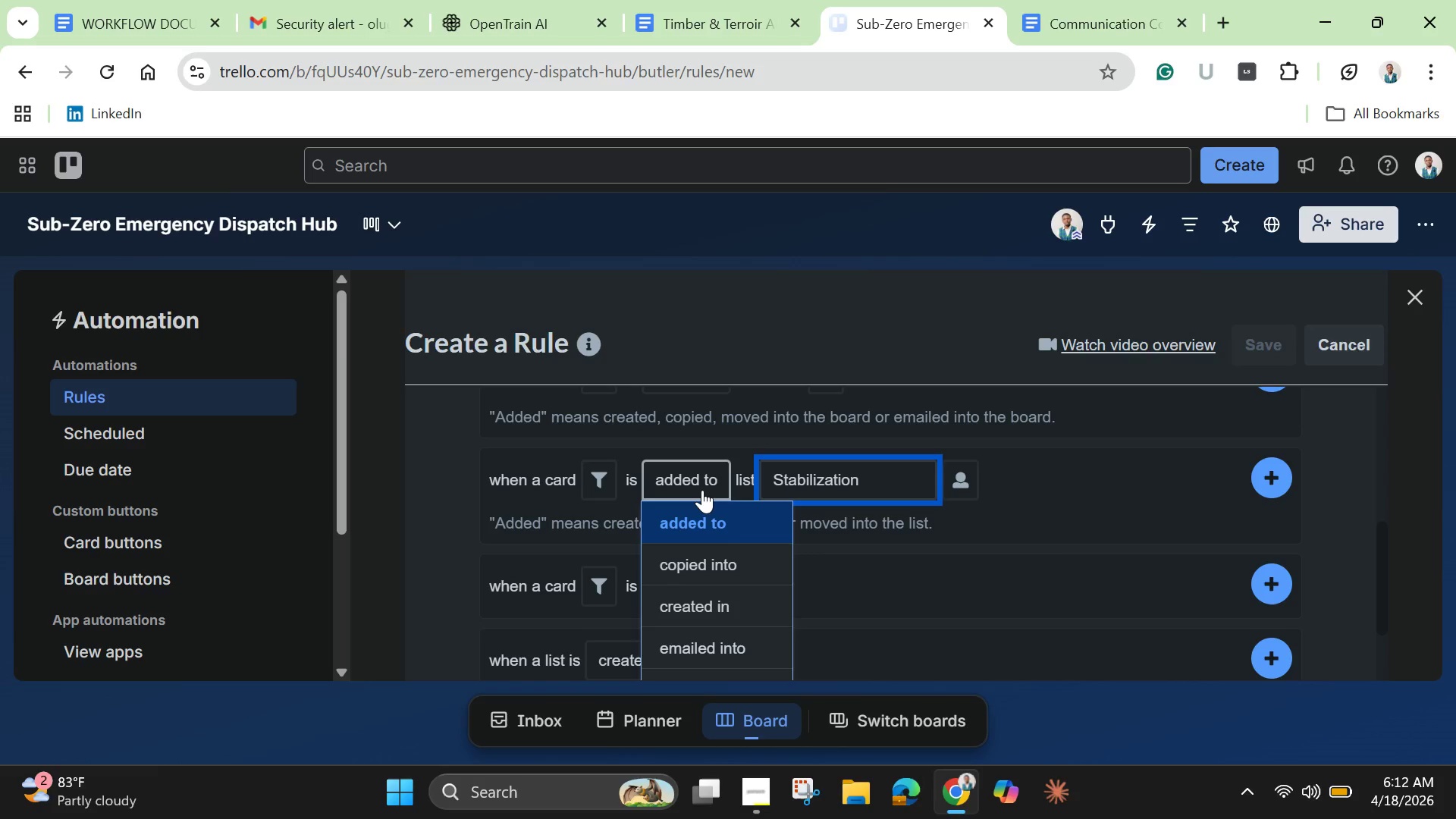 
left_click([702, 490])
 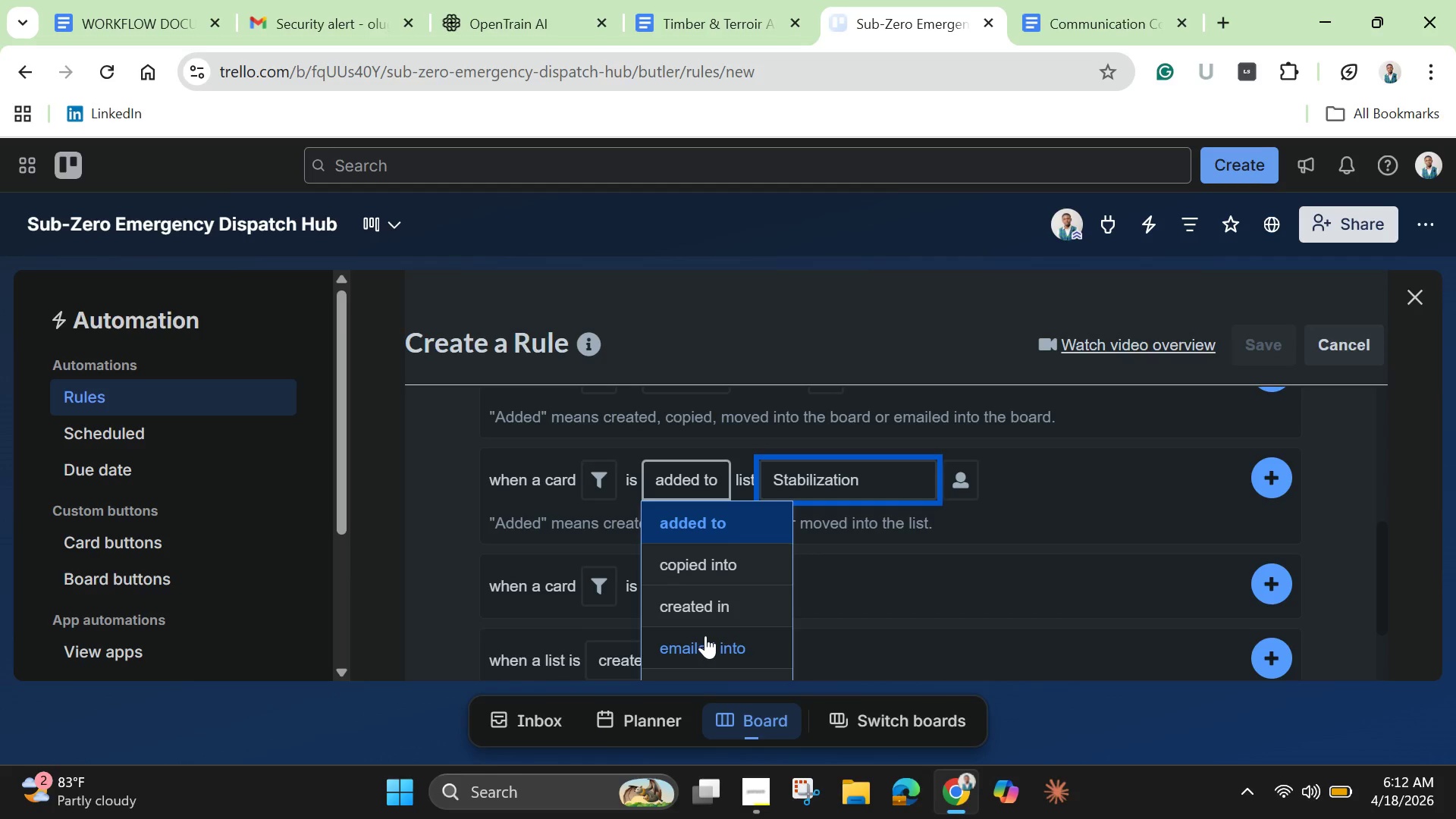 
scroll: coordinate [705, 634], scroll_direction: down, amount: 1.0
 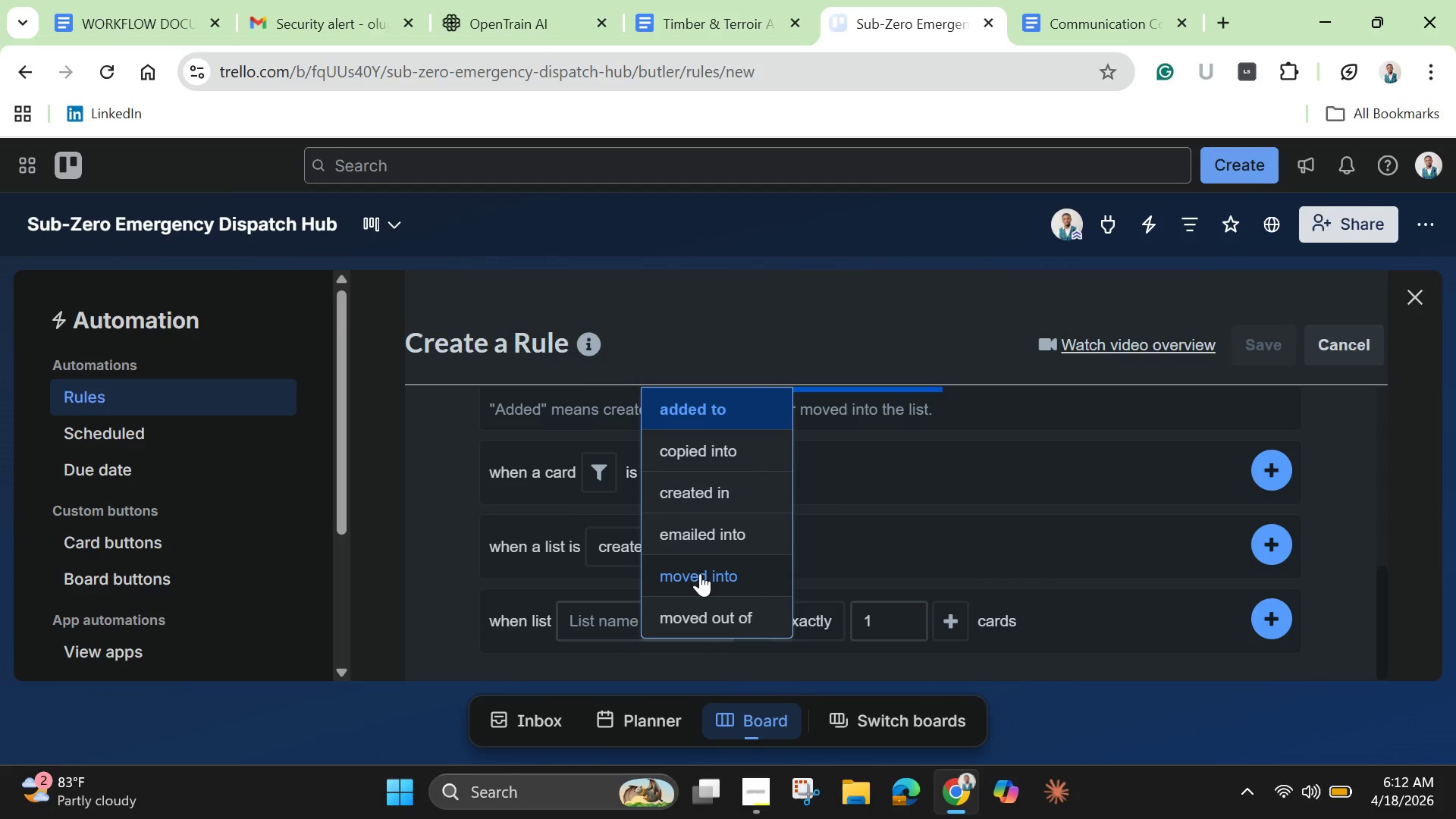 
left_click([700, 573])
 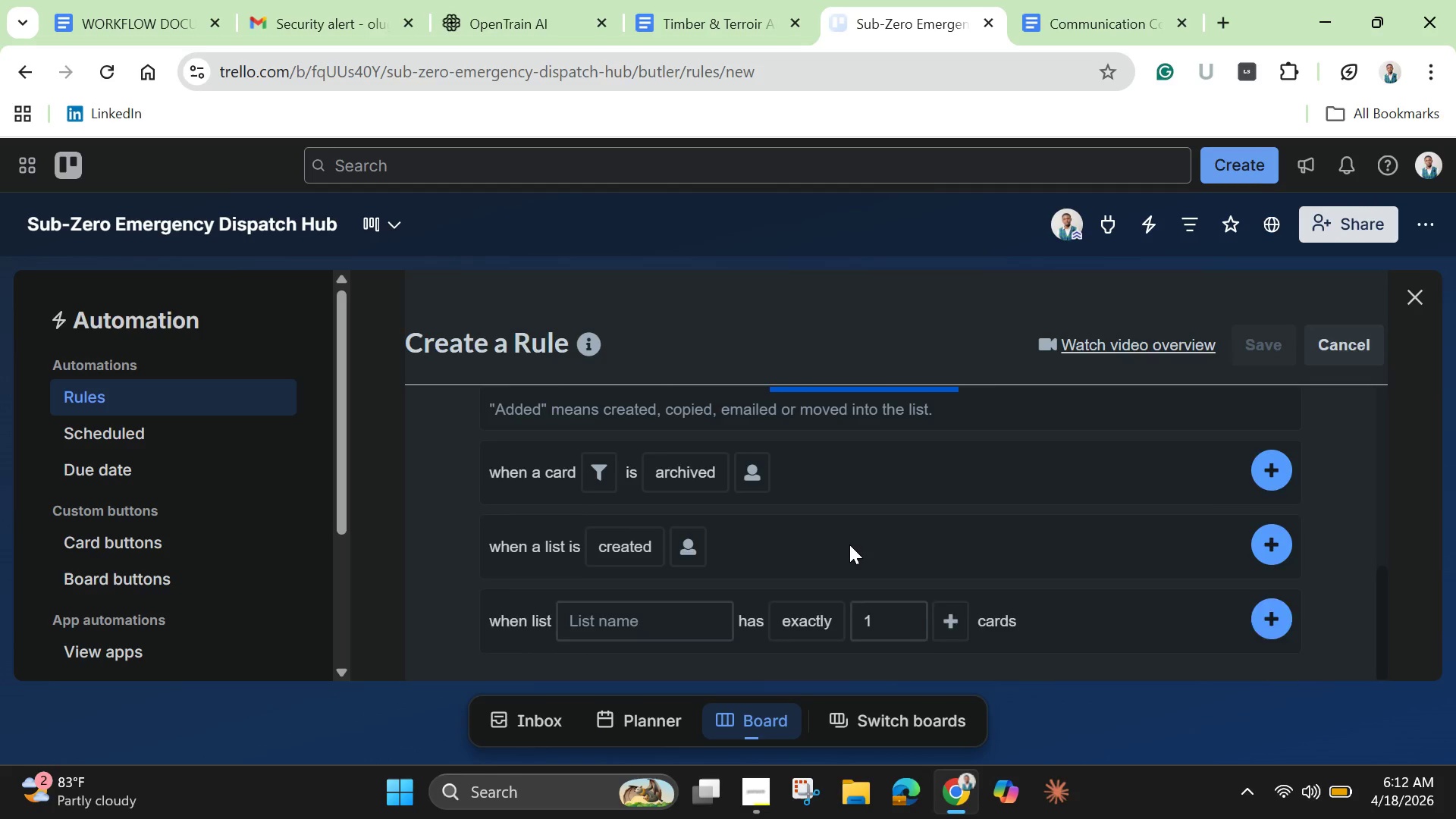 
scroll: coordinate [849, 544], scroll_direction: up, amount: 1.0
 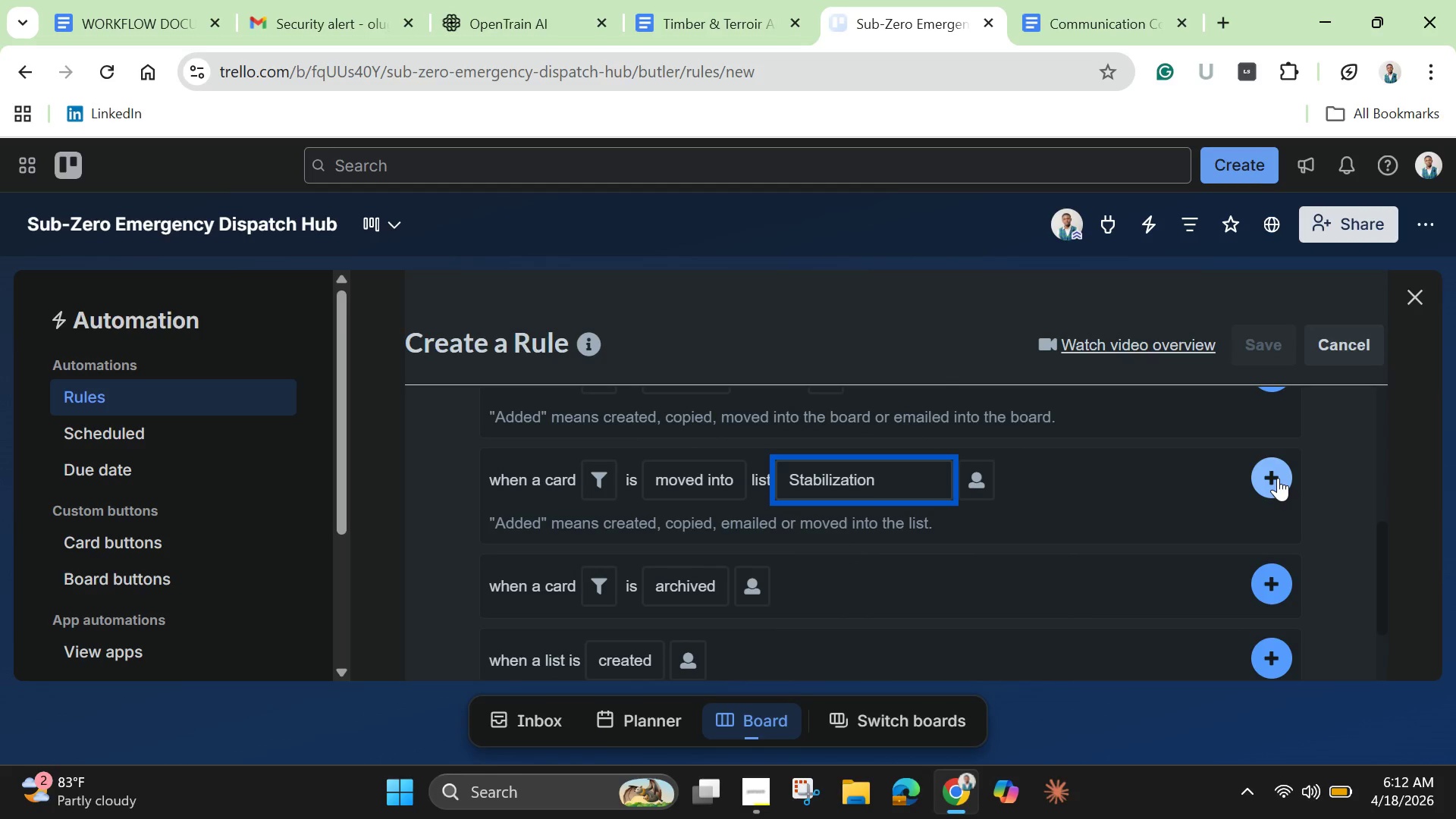 
wait(6.4)
 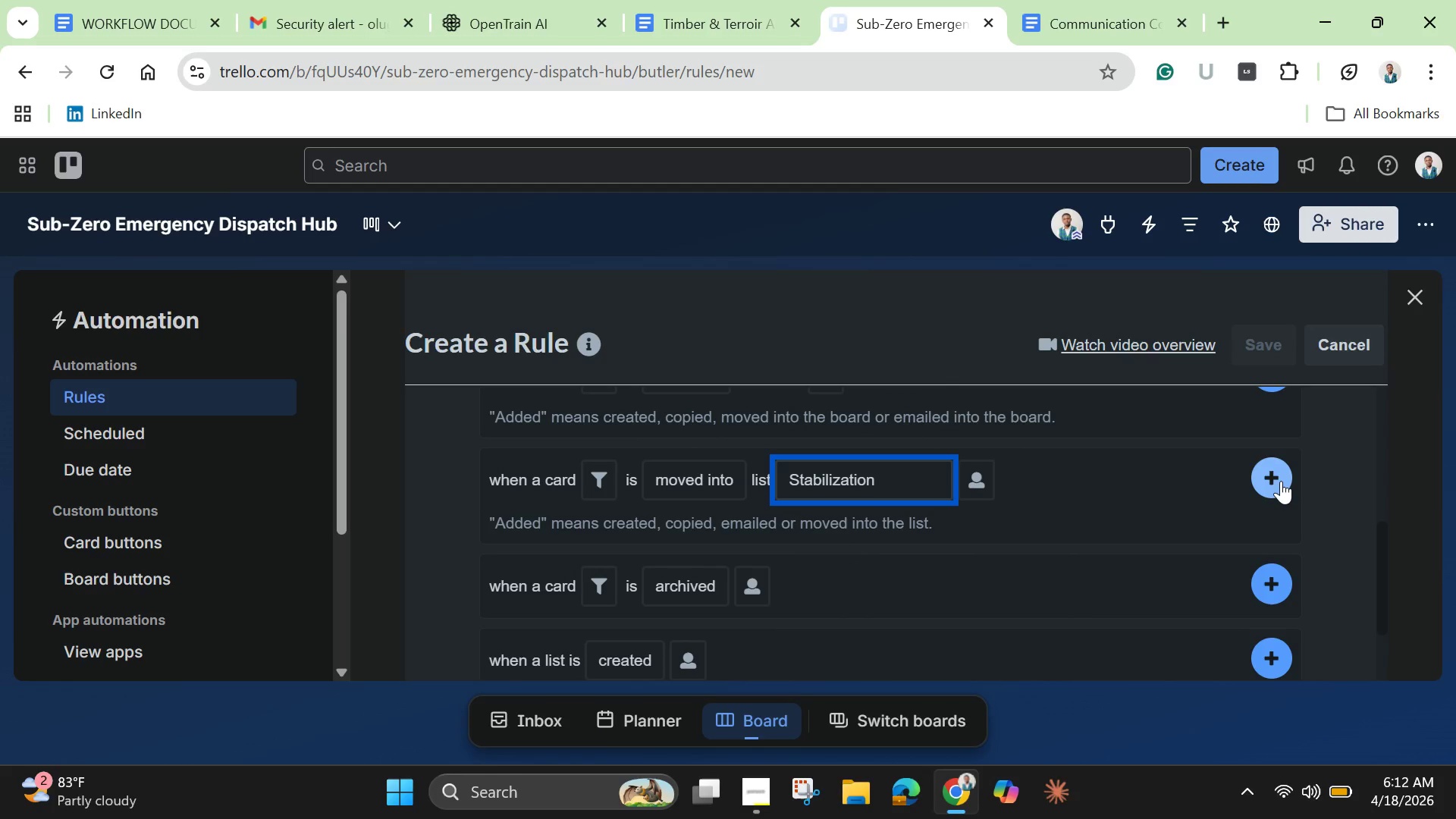 
left_click([1278, 478])
 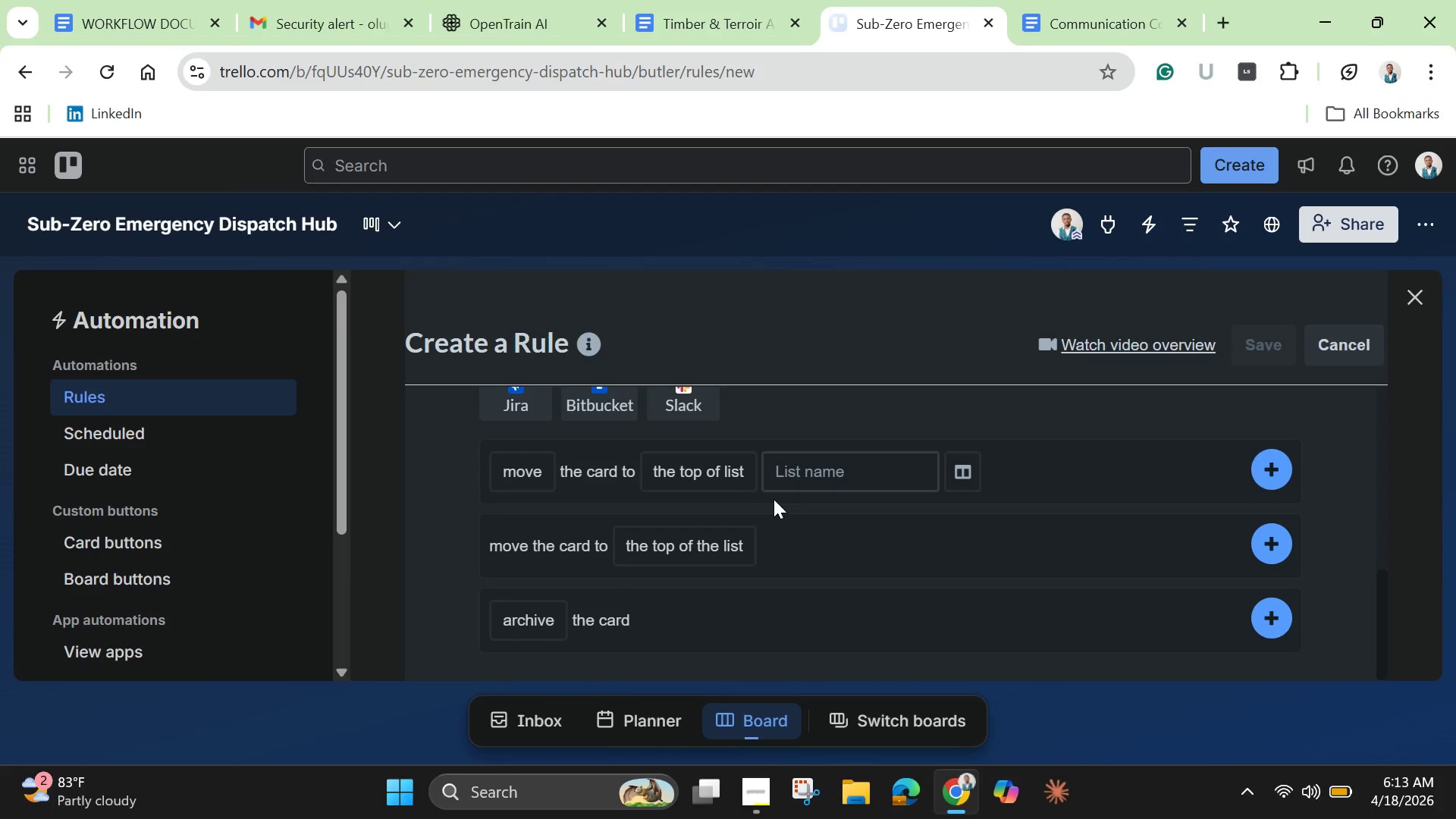 
scroll: coordinate [774, 499], scroll_direction: up, amount: 2.0
 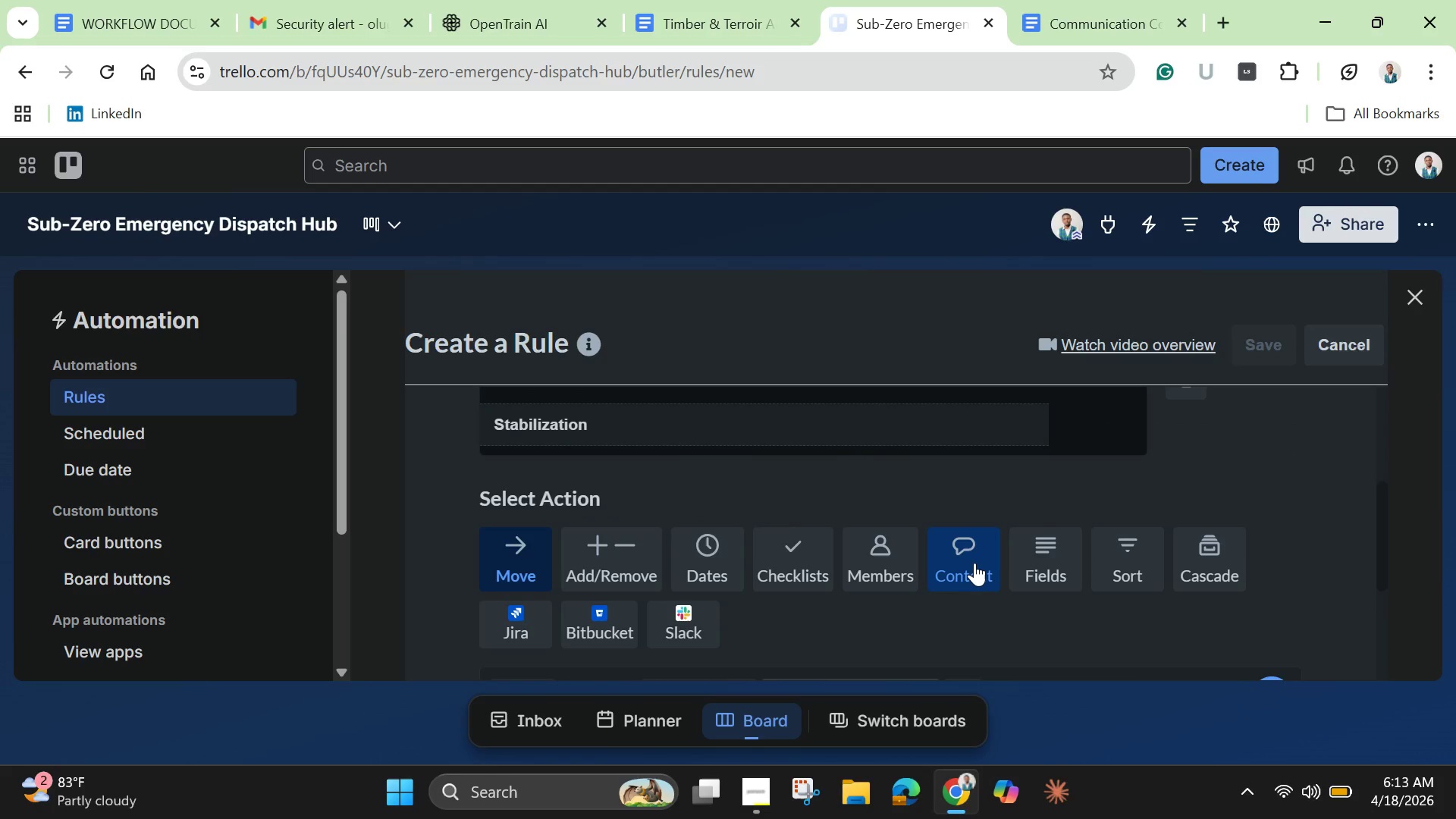 
left_click([974, 563])
 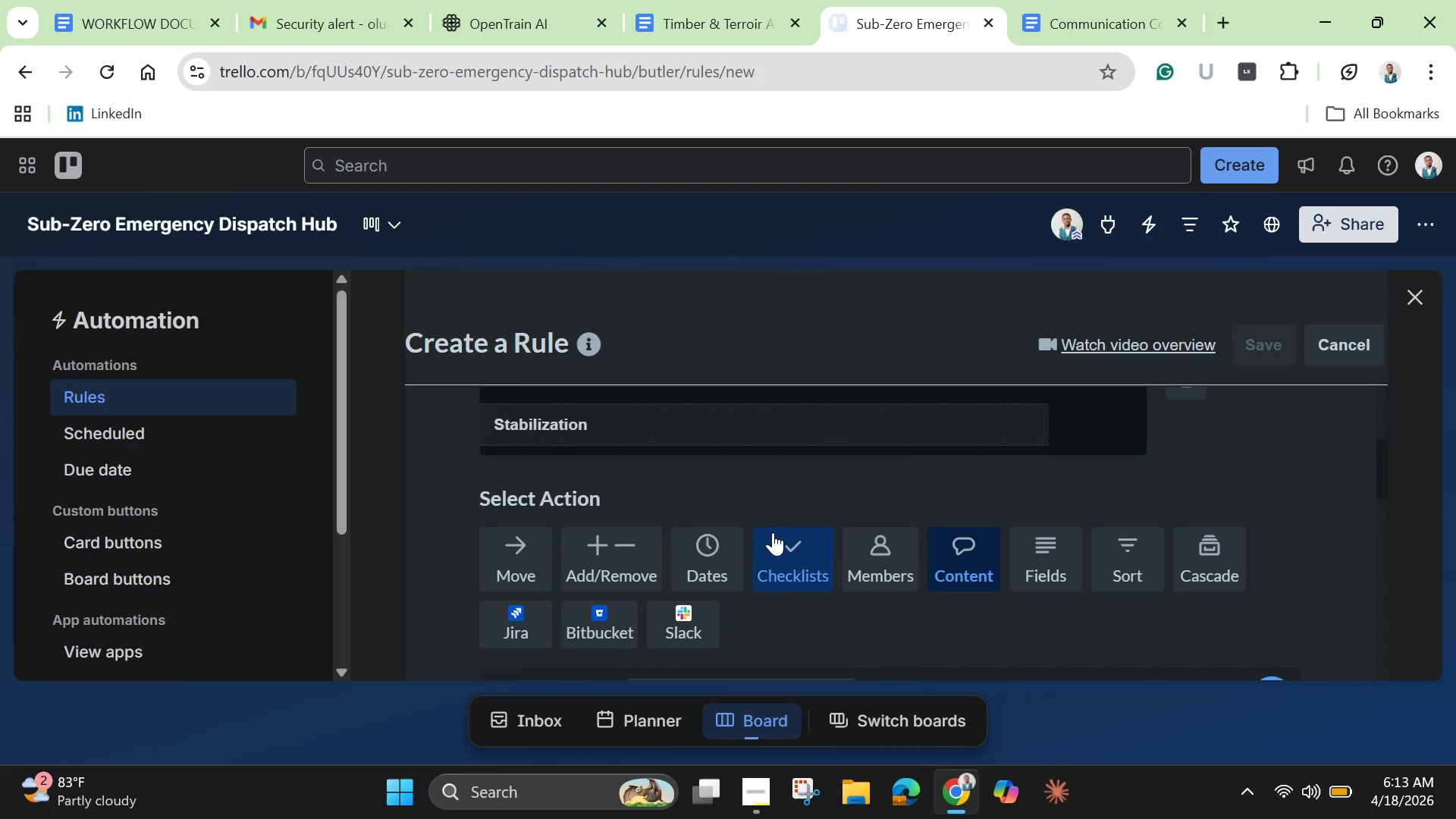 
scroll: coordinate [664, 519], scroll_direction: down, amount: 4.0
 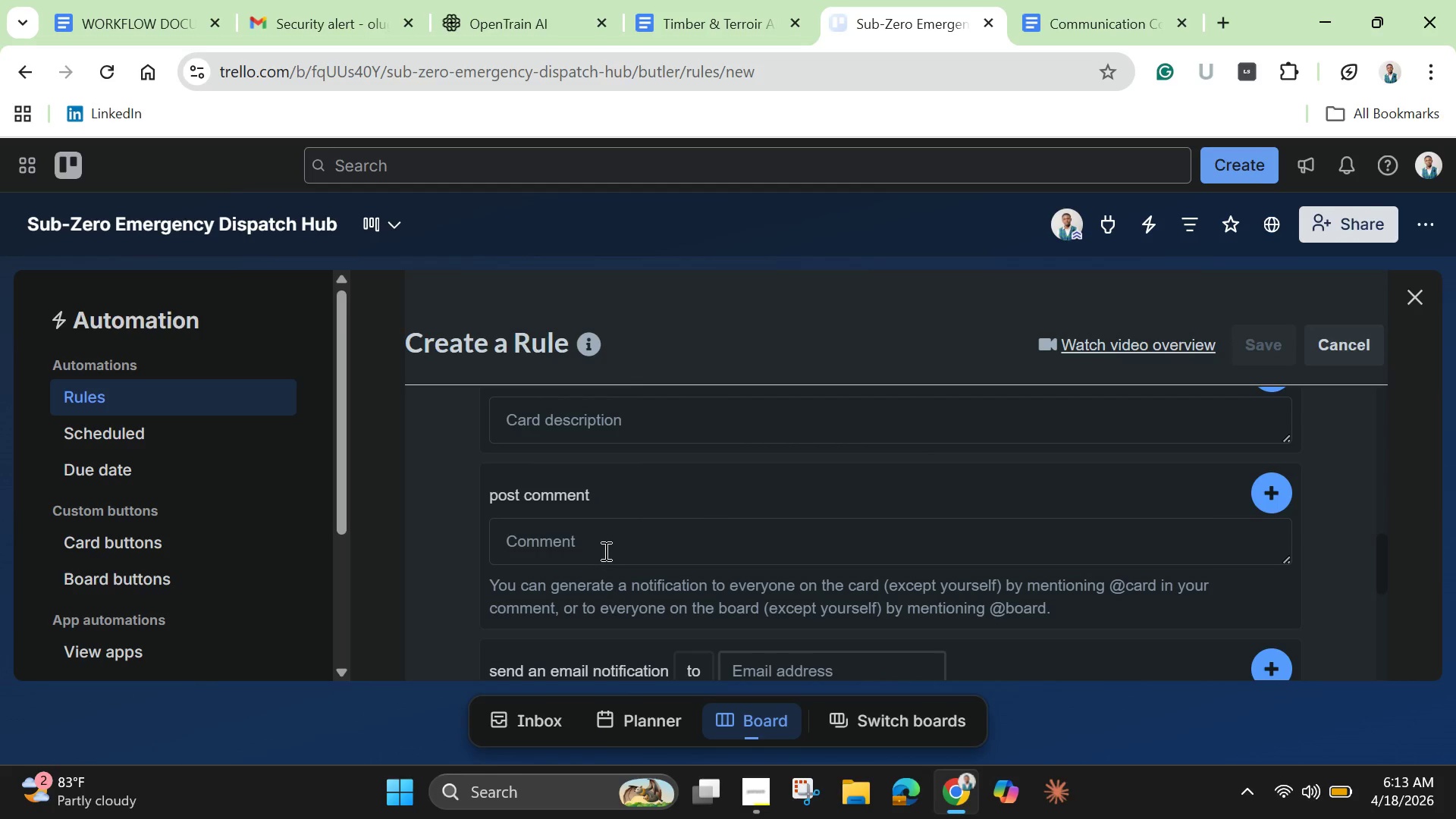 
left_click([604, 551])
 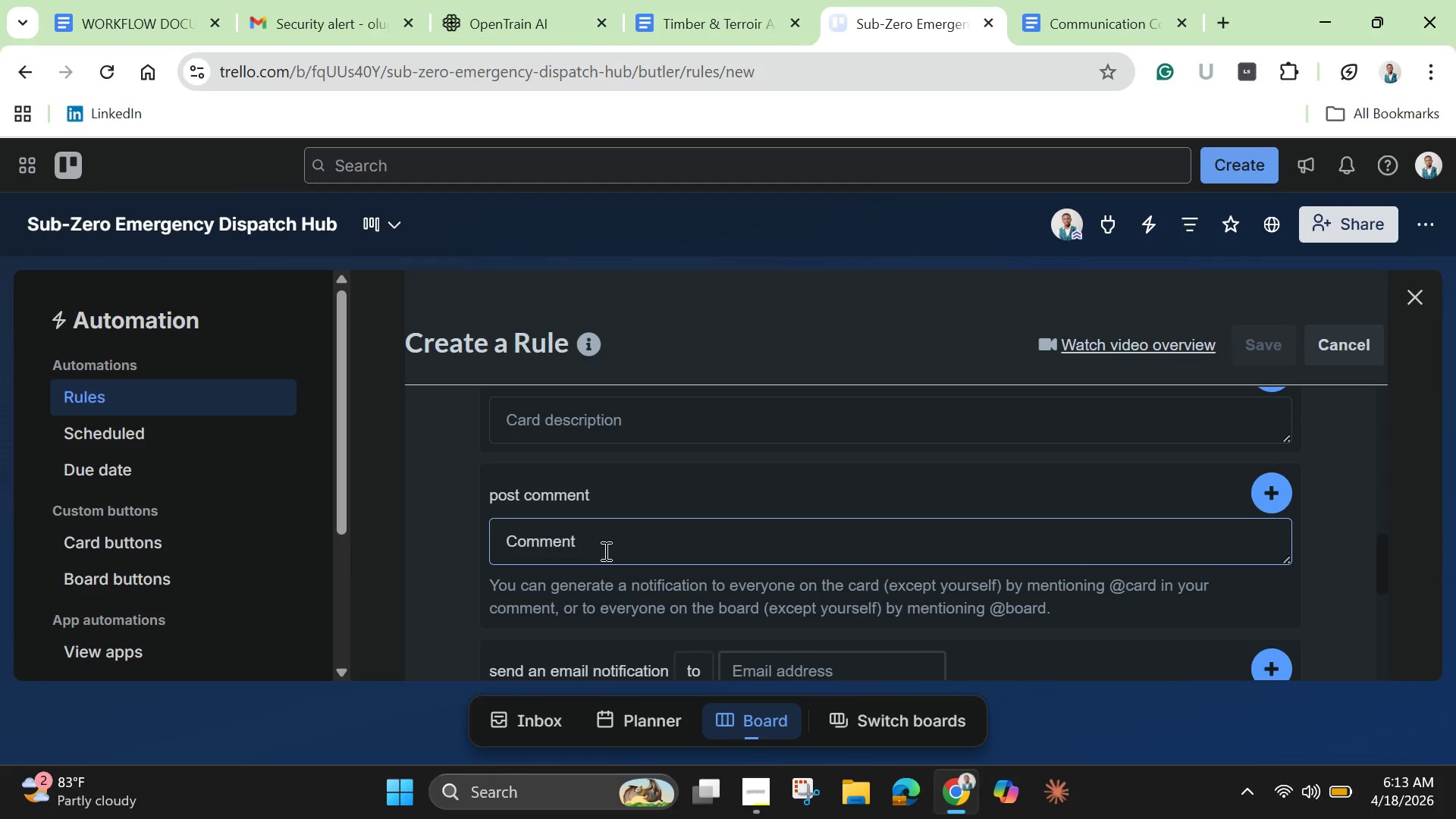 
type(Systerm)
key(Backspace)
key(Backspace)
type(m stabilized )
 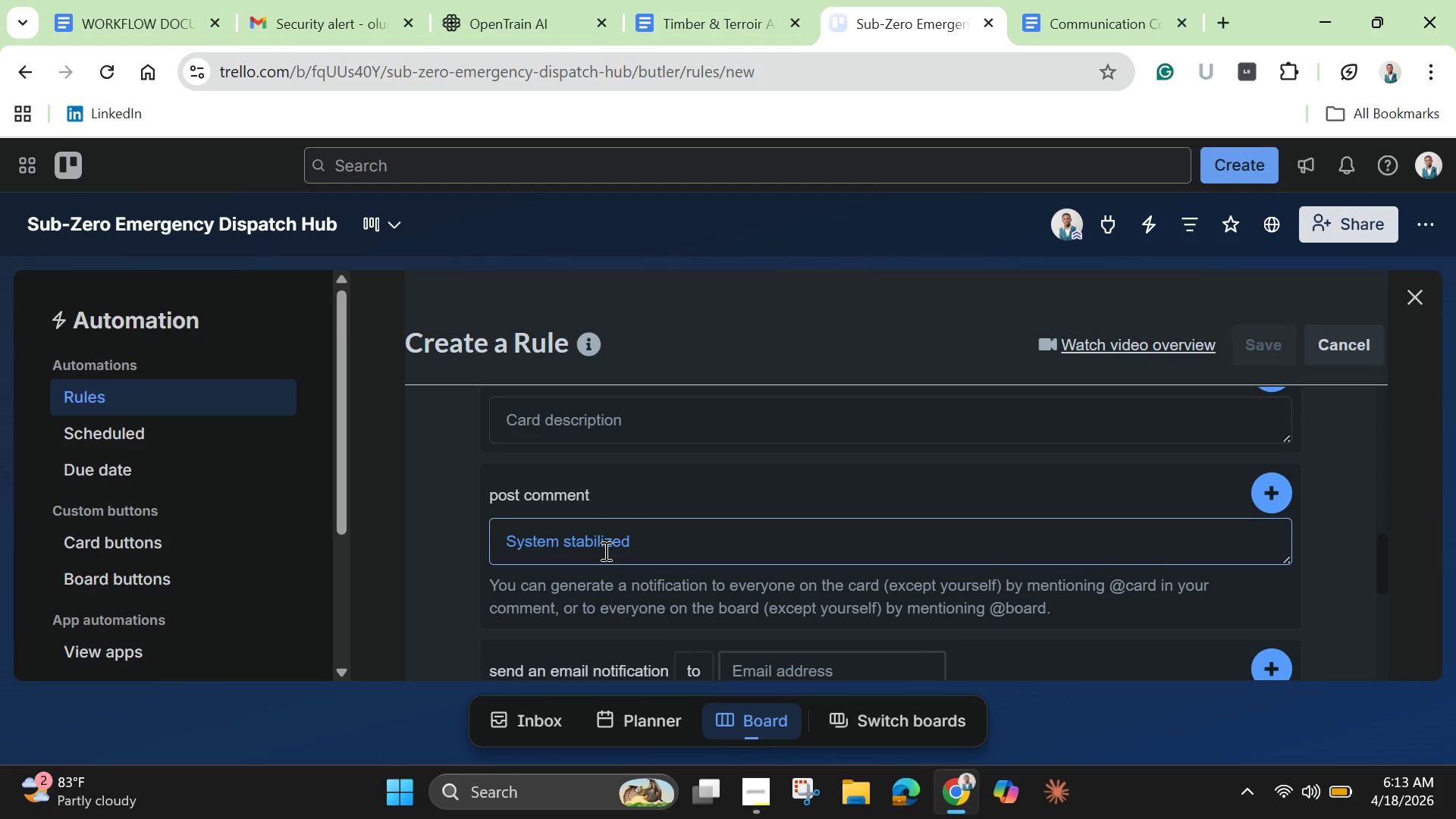 
key(Backspace)
 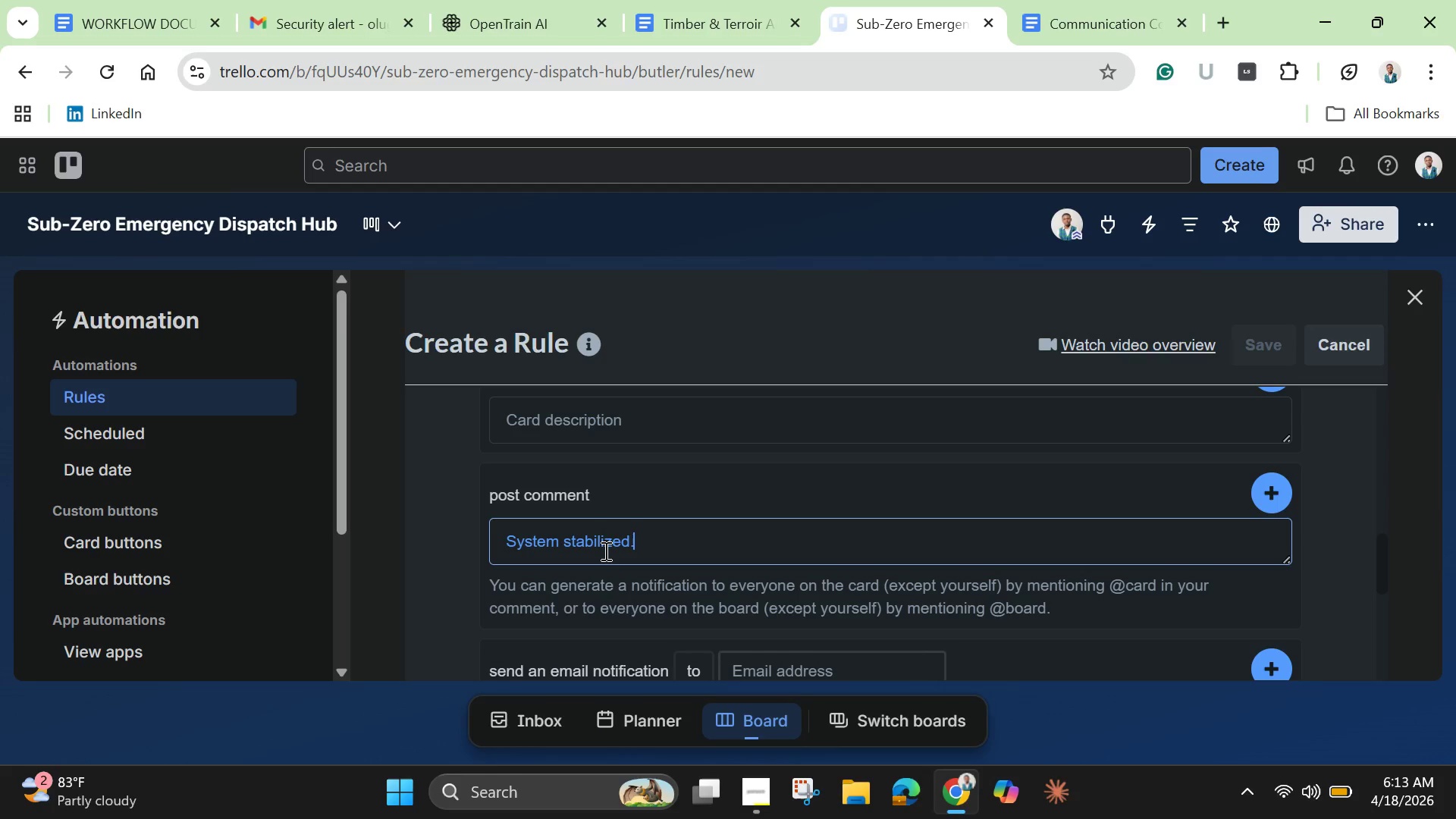 
key(Period)
 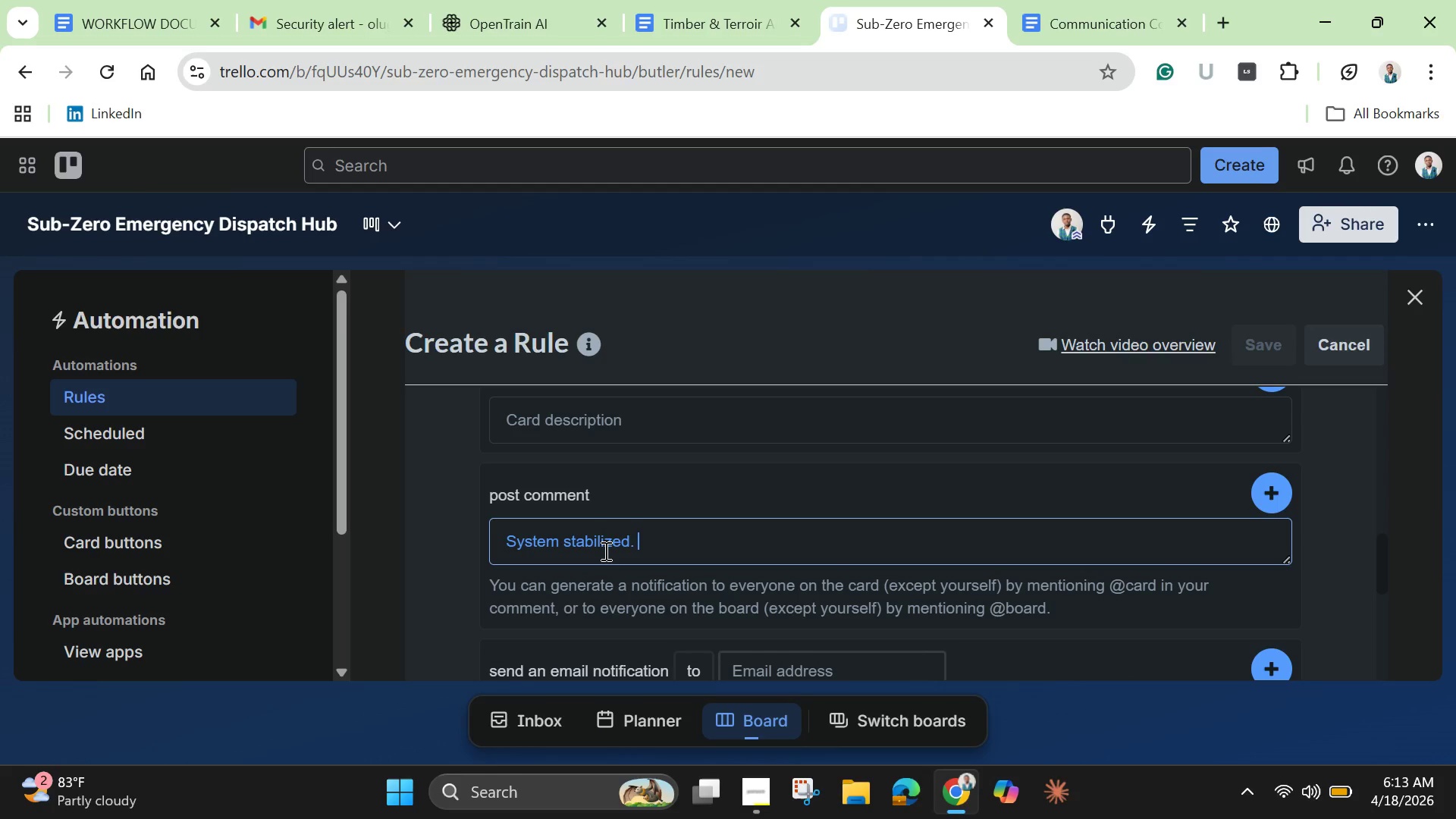 
key(Space)
 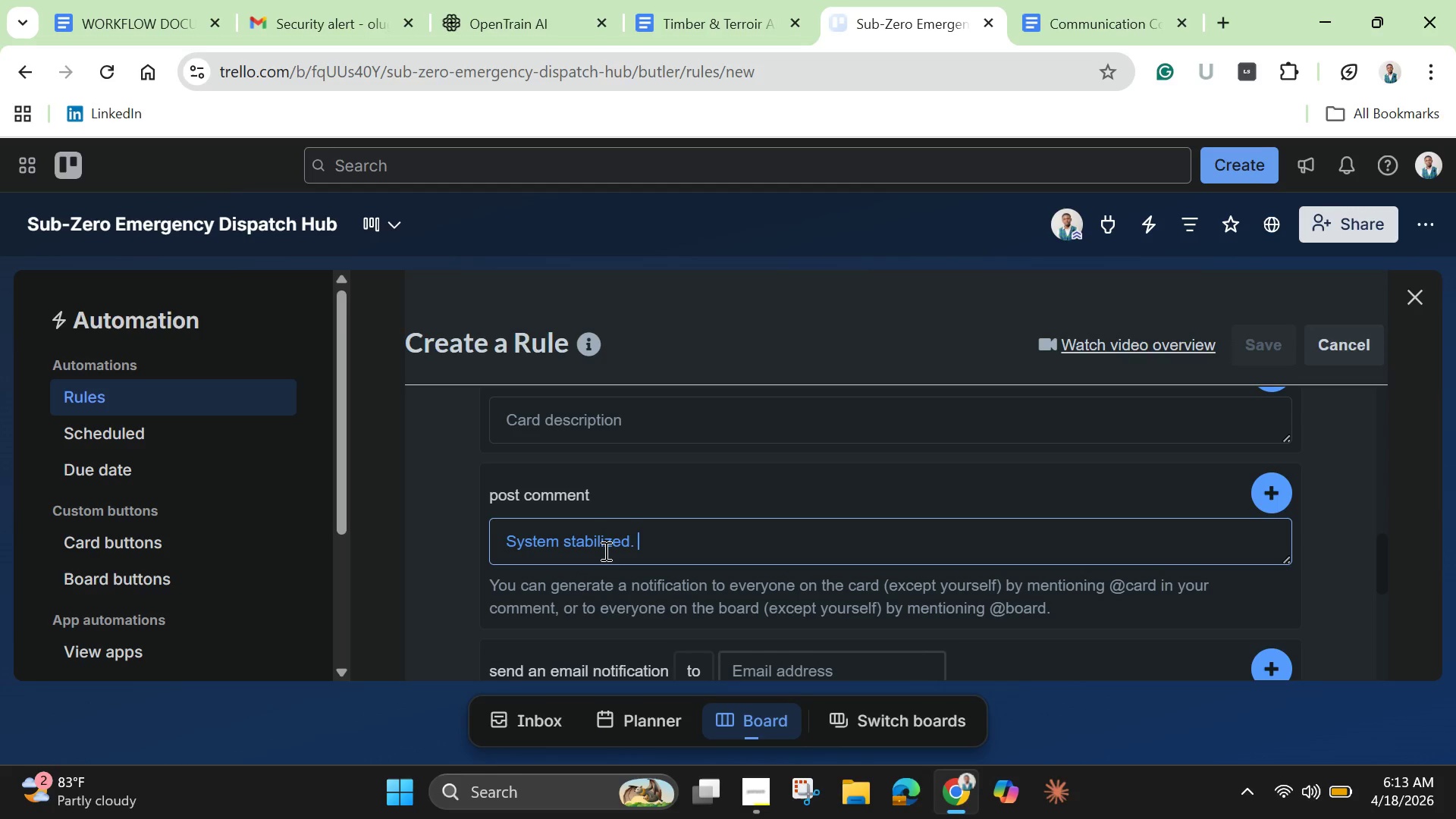 
type(Monitor )
key(Backspace)
type(ing rec )
key(Backspace)
type(overy )
key(Backspace)
type(.)
 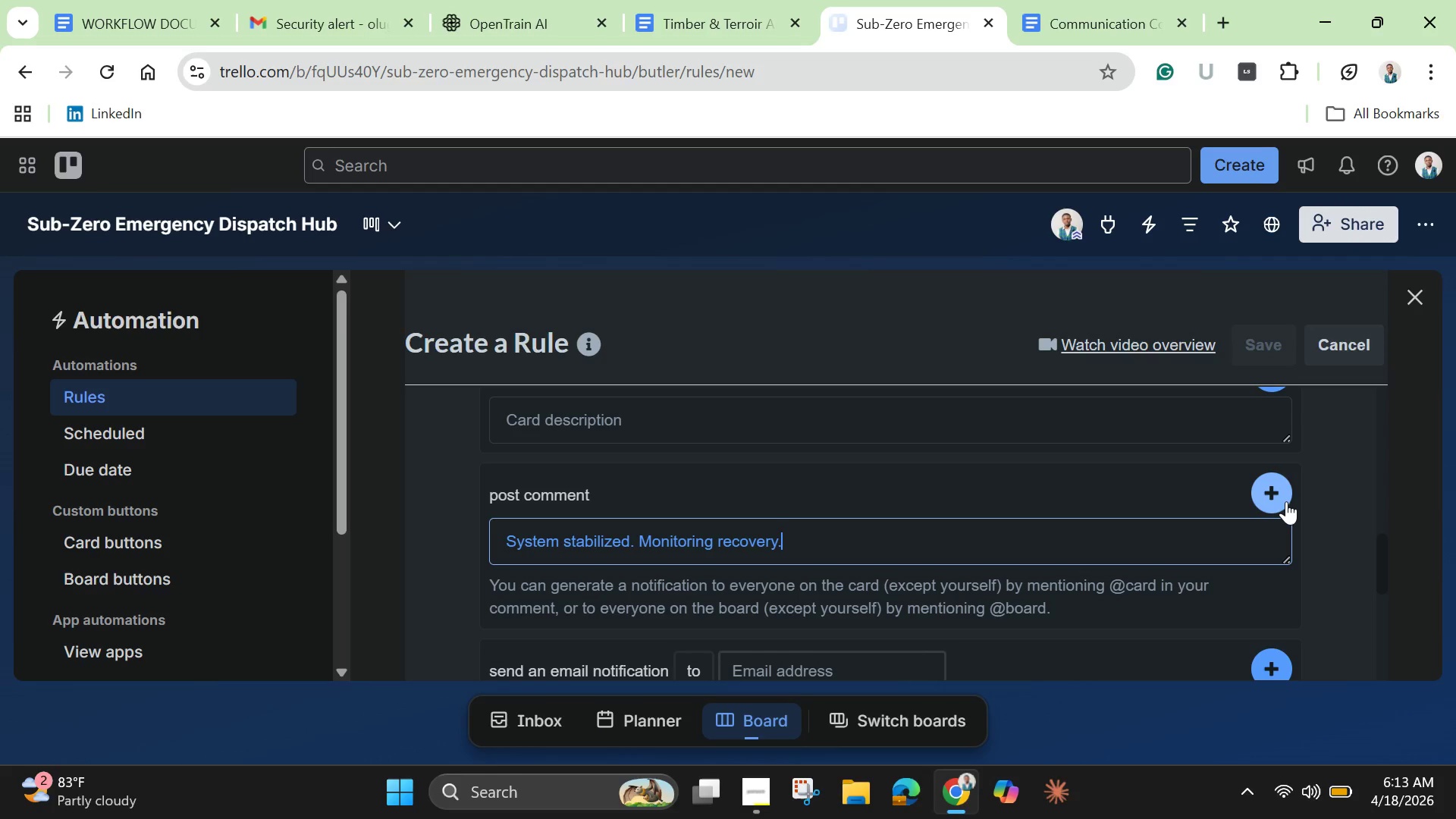 
left_click([1273, 493])
 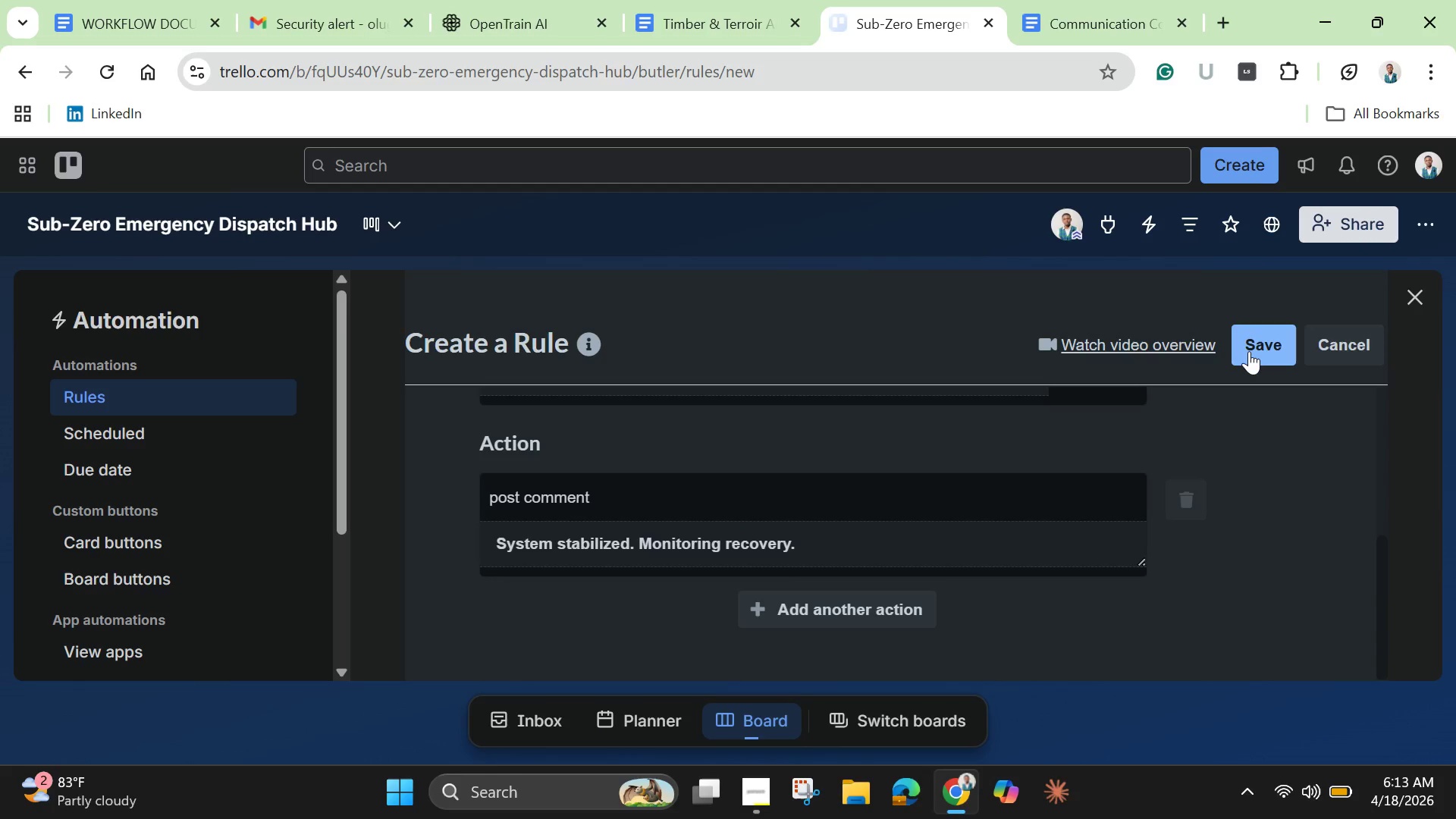 
left_click([1249, 351])
 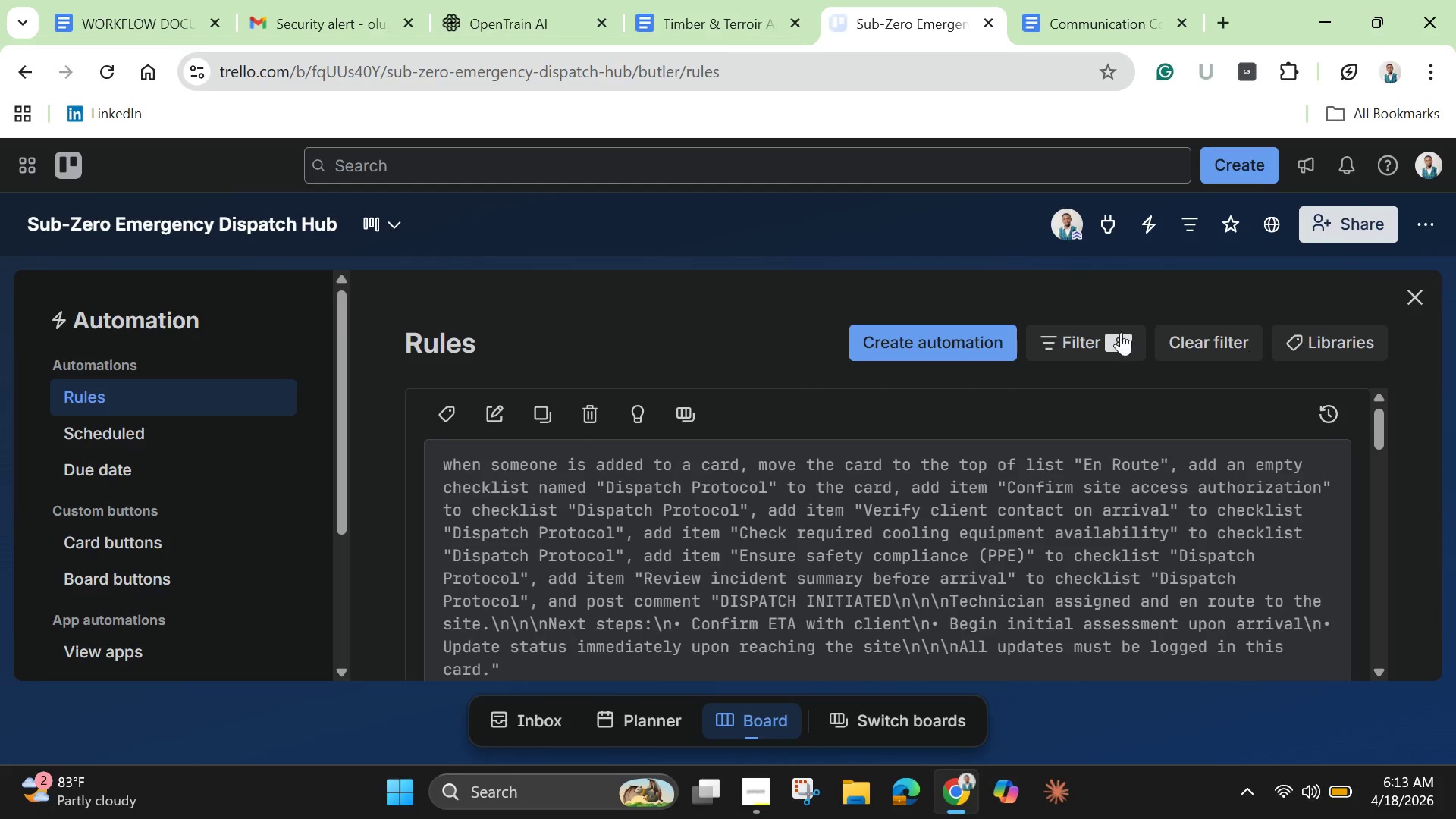 
wait(10.95)
 